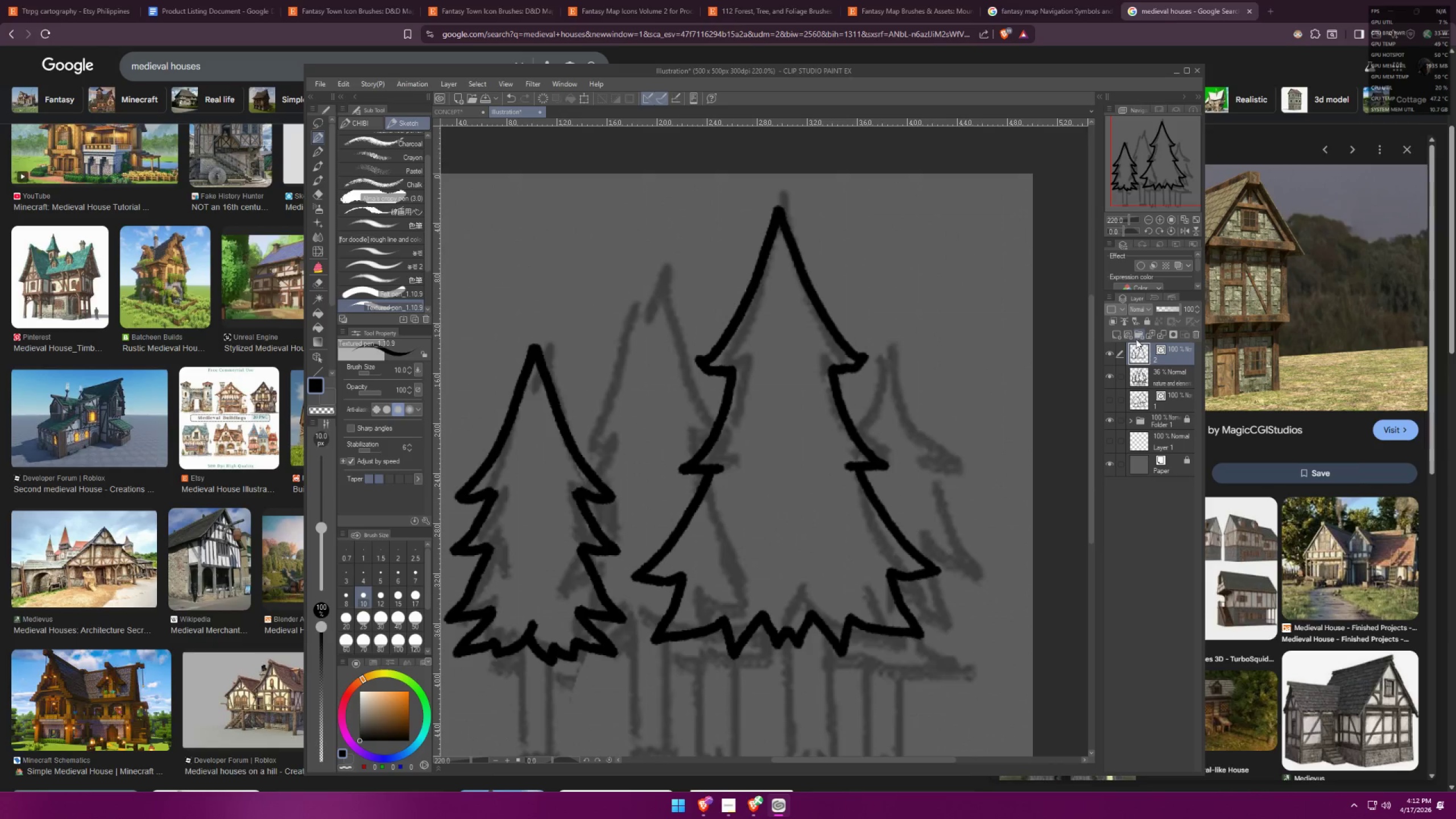 
left_click([1132, 337])
 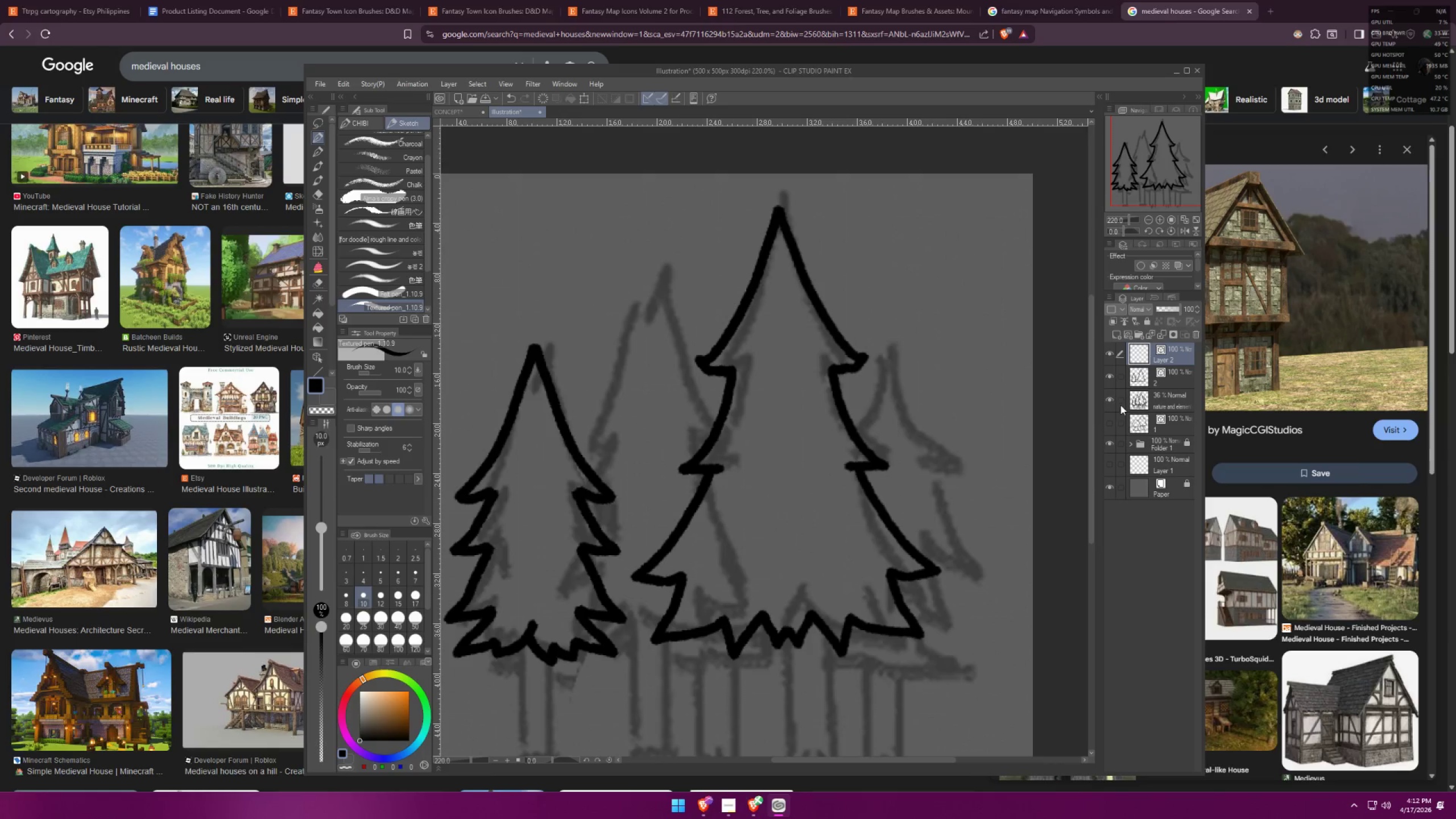 
hold_key(key=Space, duration=0.33)
 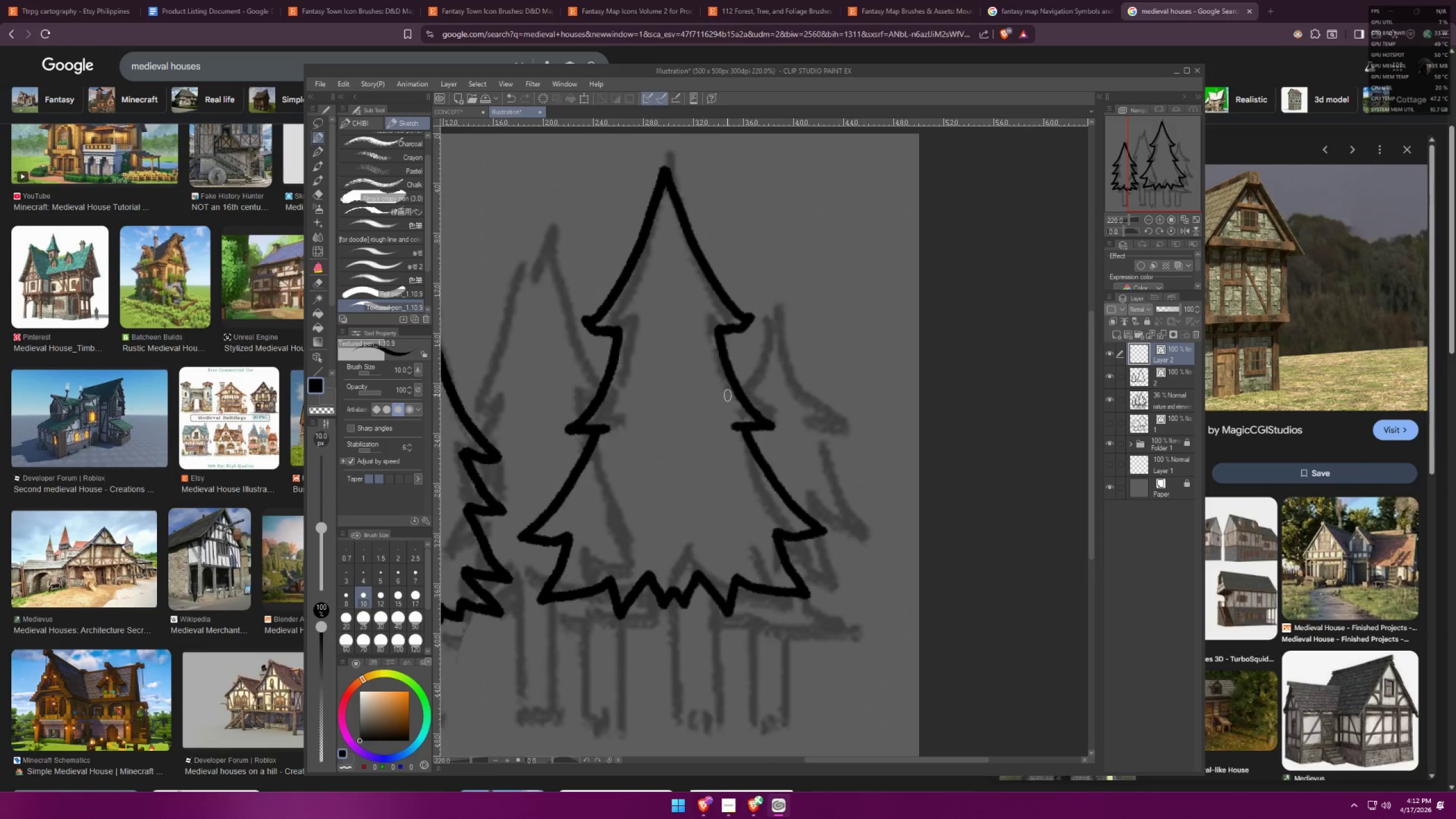 
left_click_drag(start_coordinate=[957, 496], to_coordinate=[843, 456])
 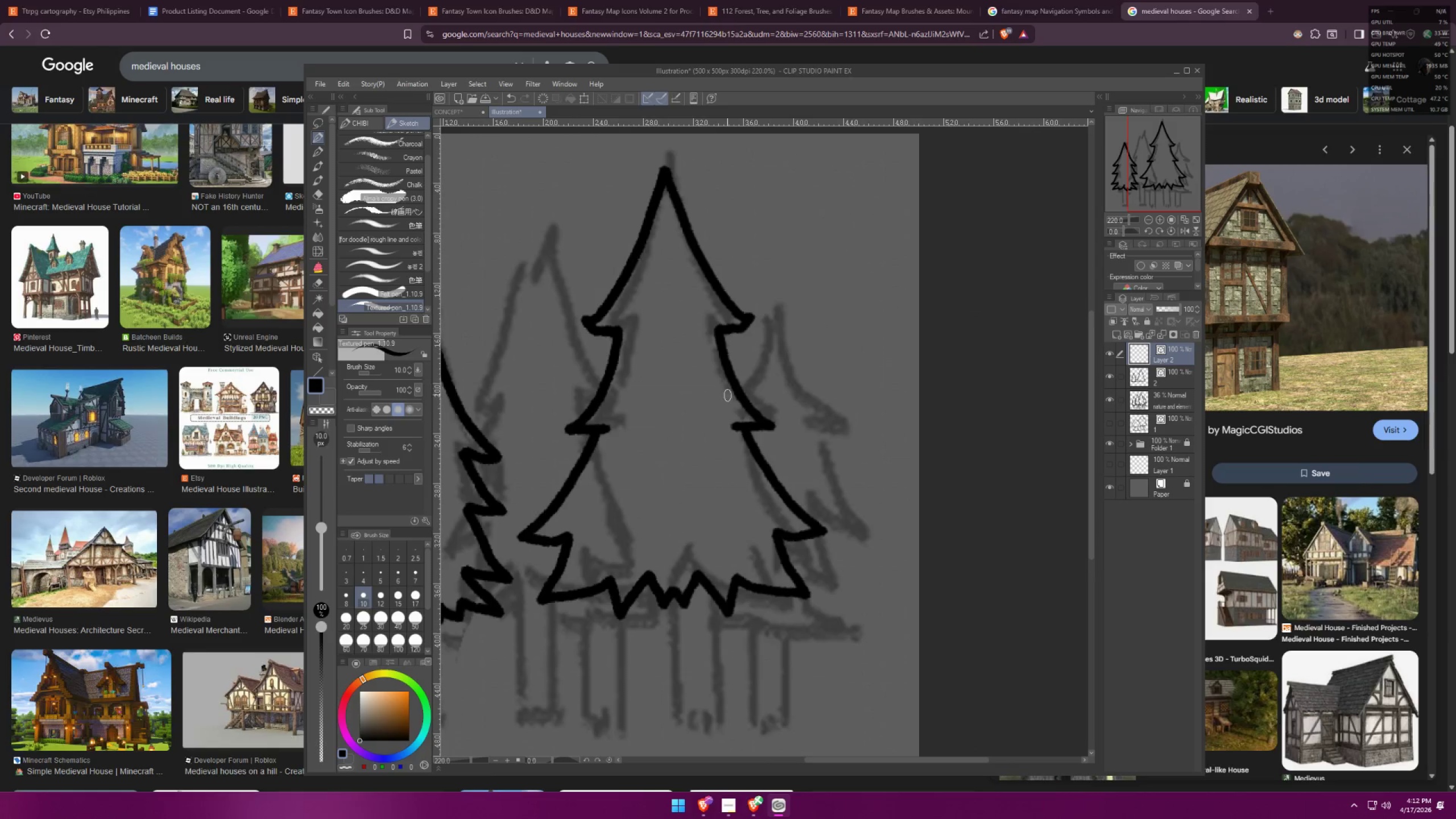 
left_click_drag(start_coordinate=[722, 395], to_coordinate=[785, 332])
 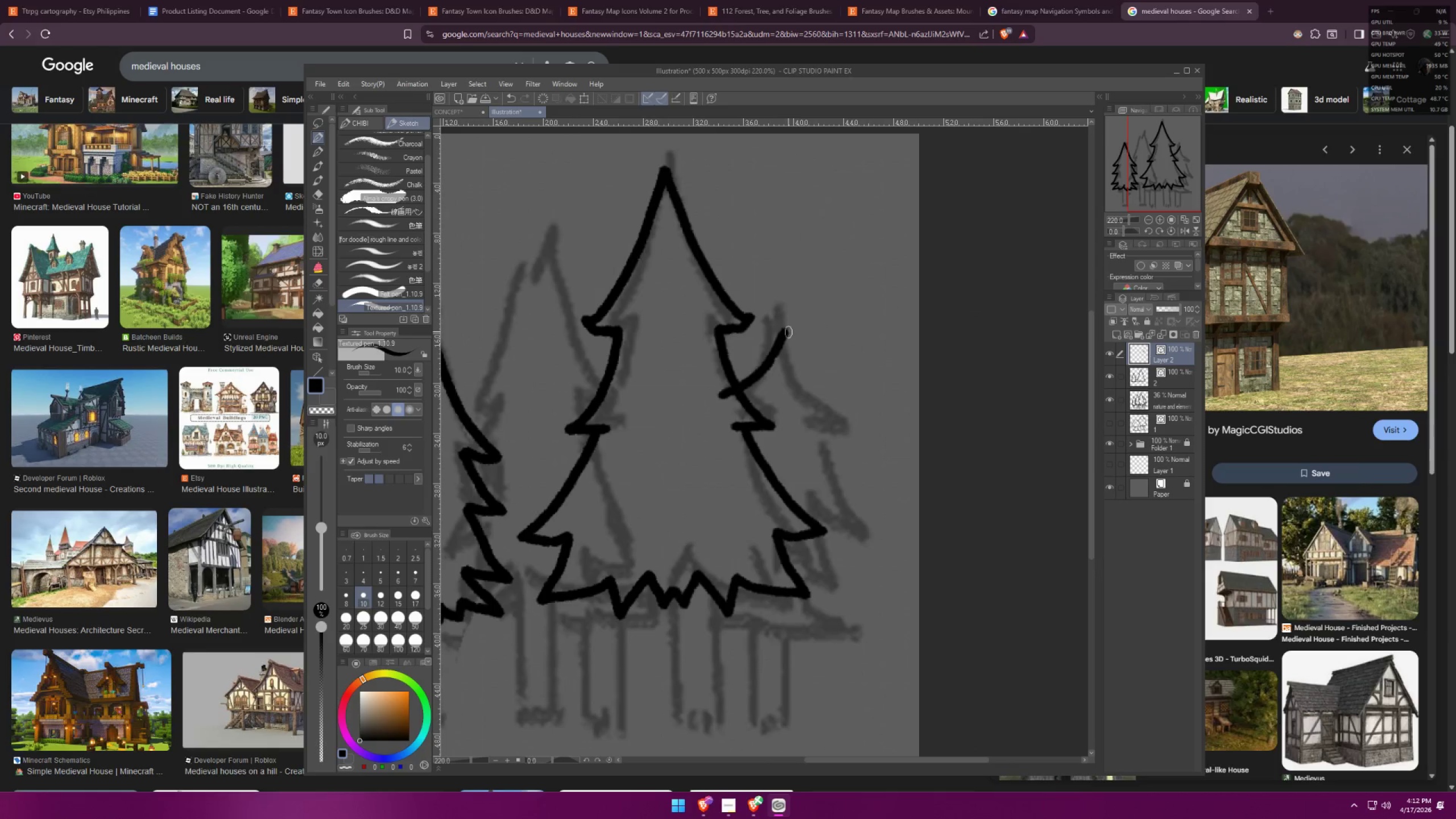 
key(Control+ControlLeft)
 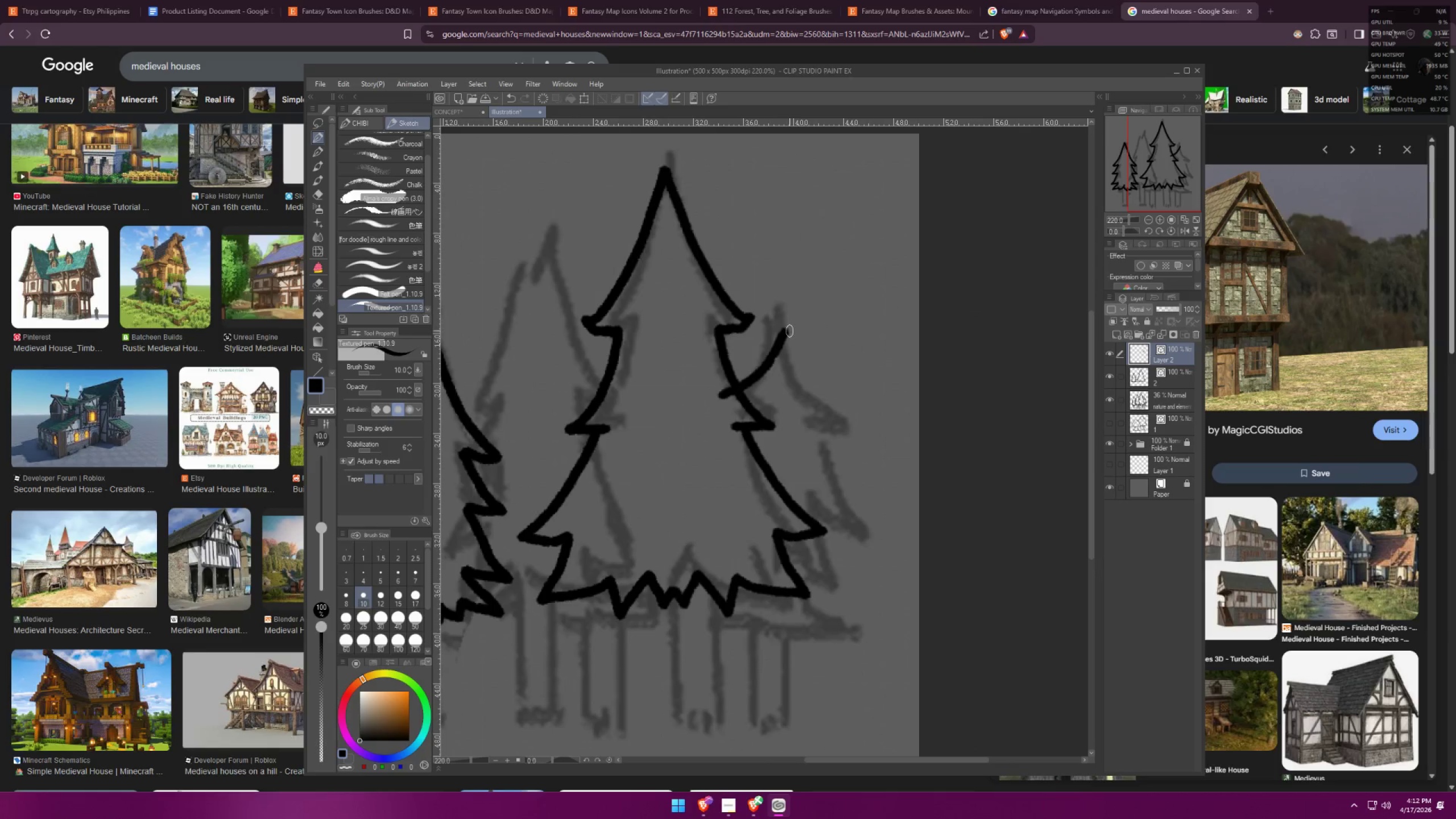 
key(Control+Z)
 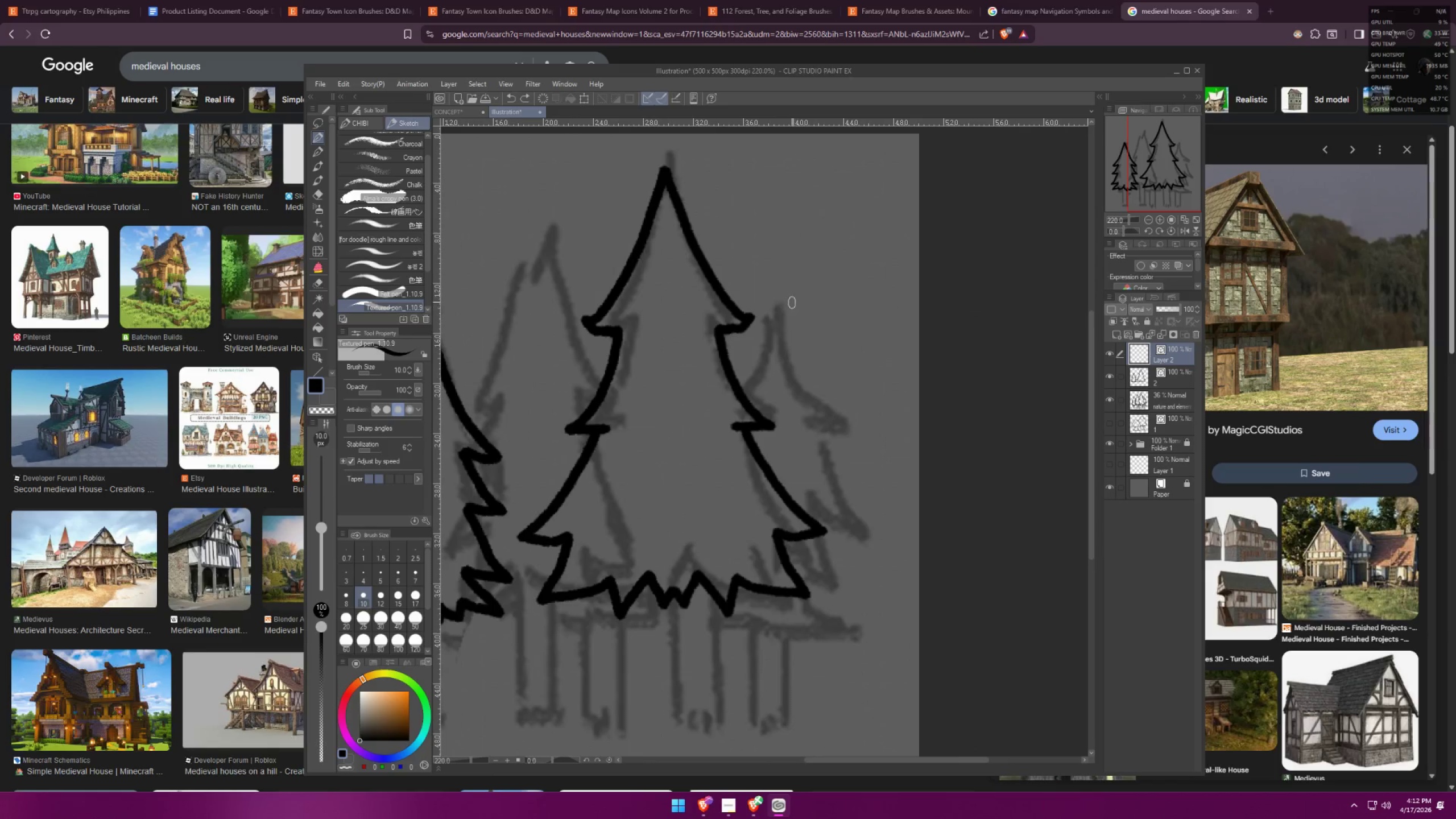 
left_click_drag(start_coordinate=[788, 298], to_coordinate=[867, 424])
 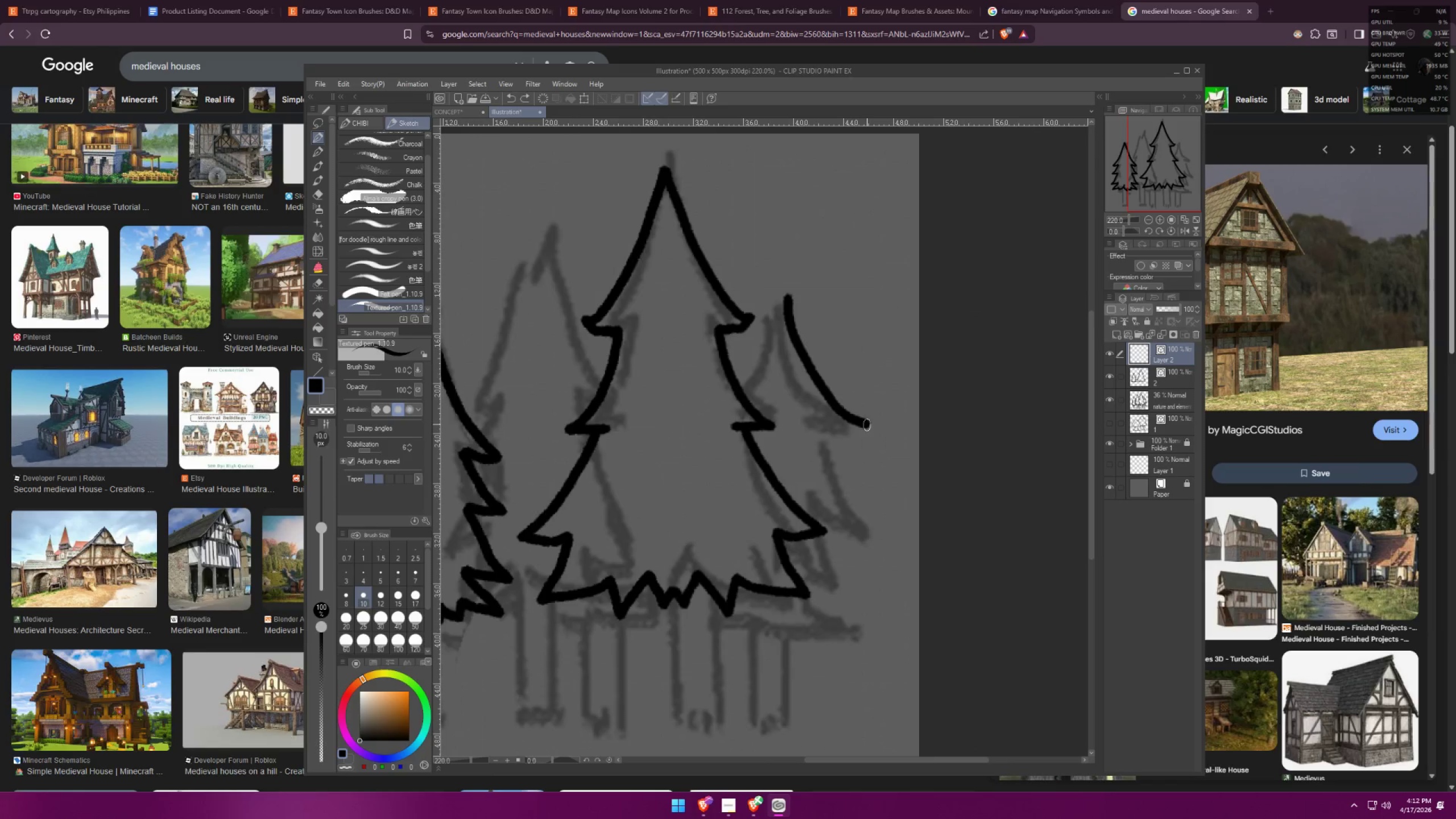 
key(Control+ControlLeft)
 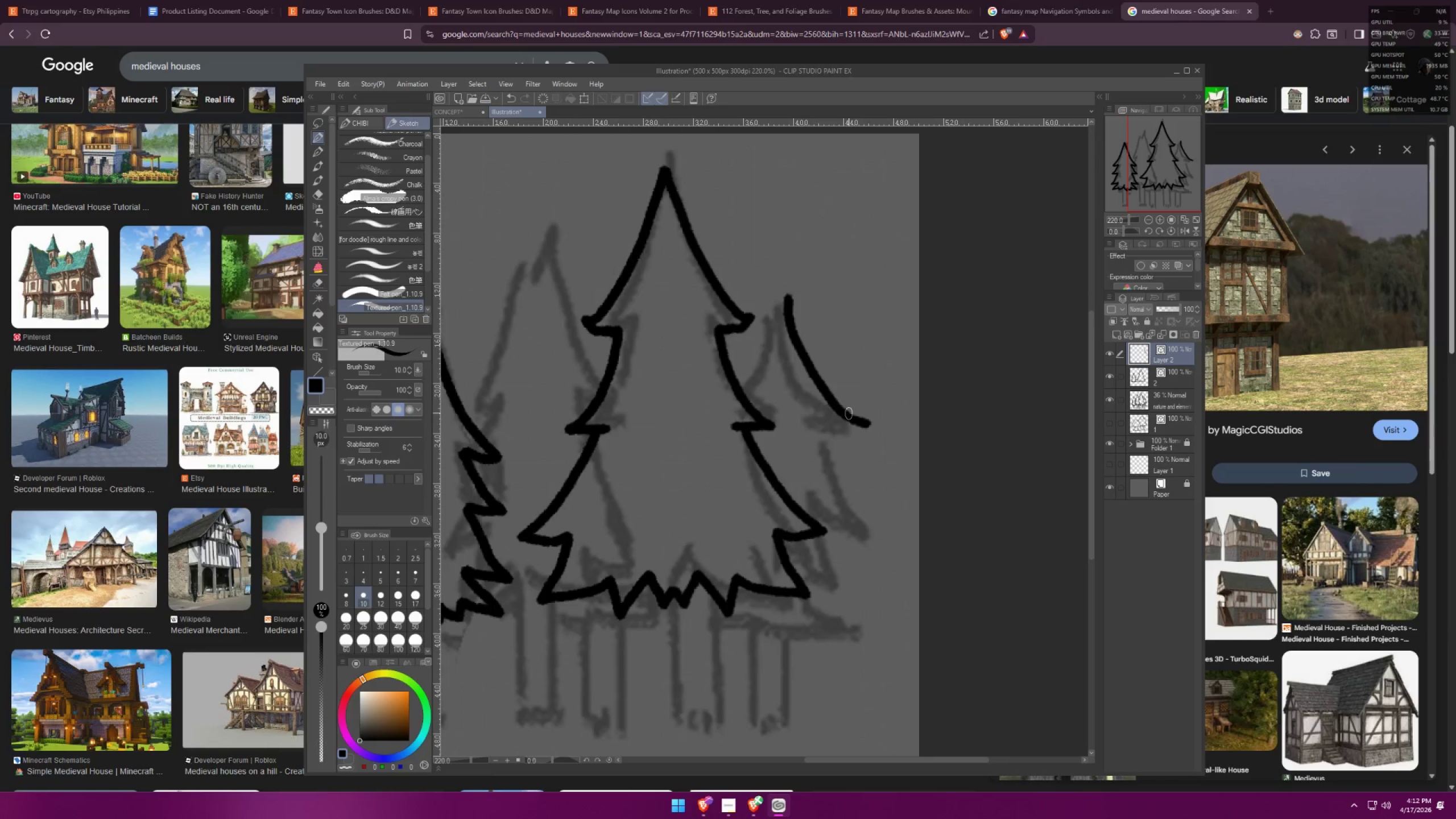 
key(Control+Z)
 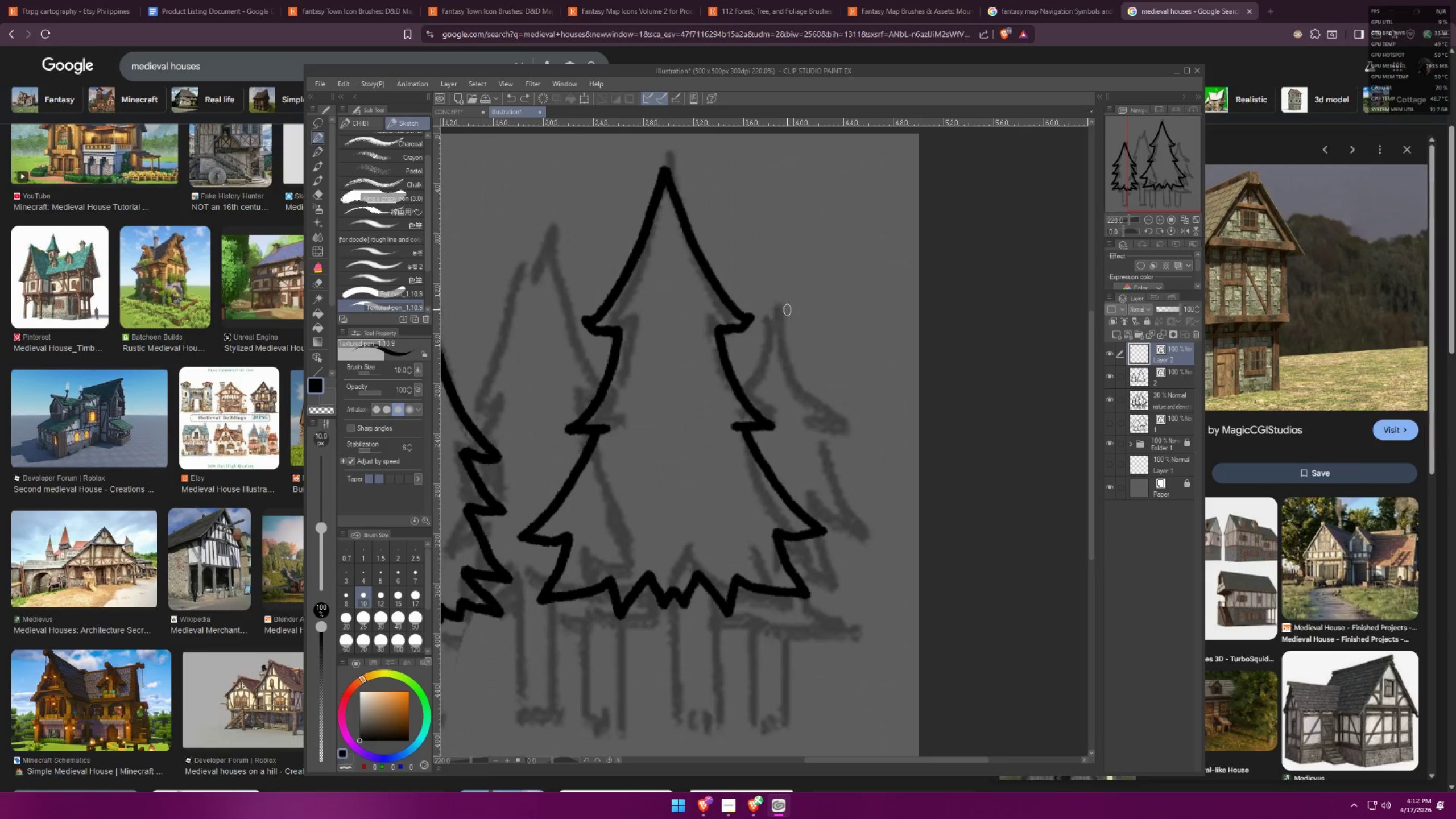 
left_click_drag(start_coordinate=[788, 308], to_coordinate=[822, 428])
 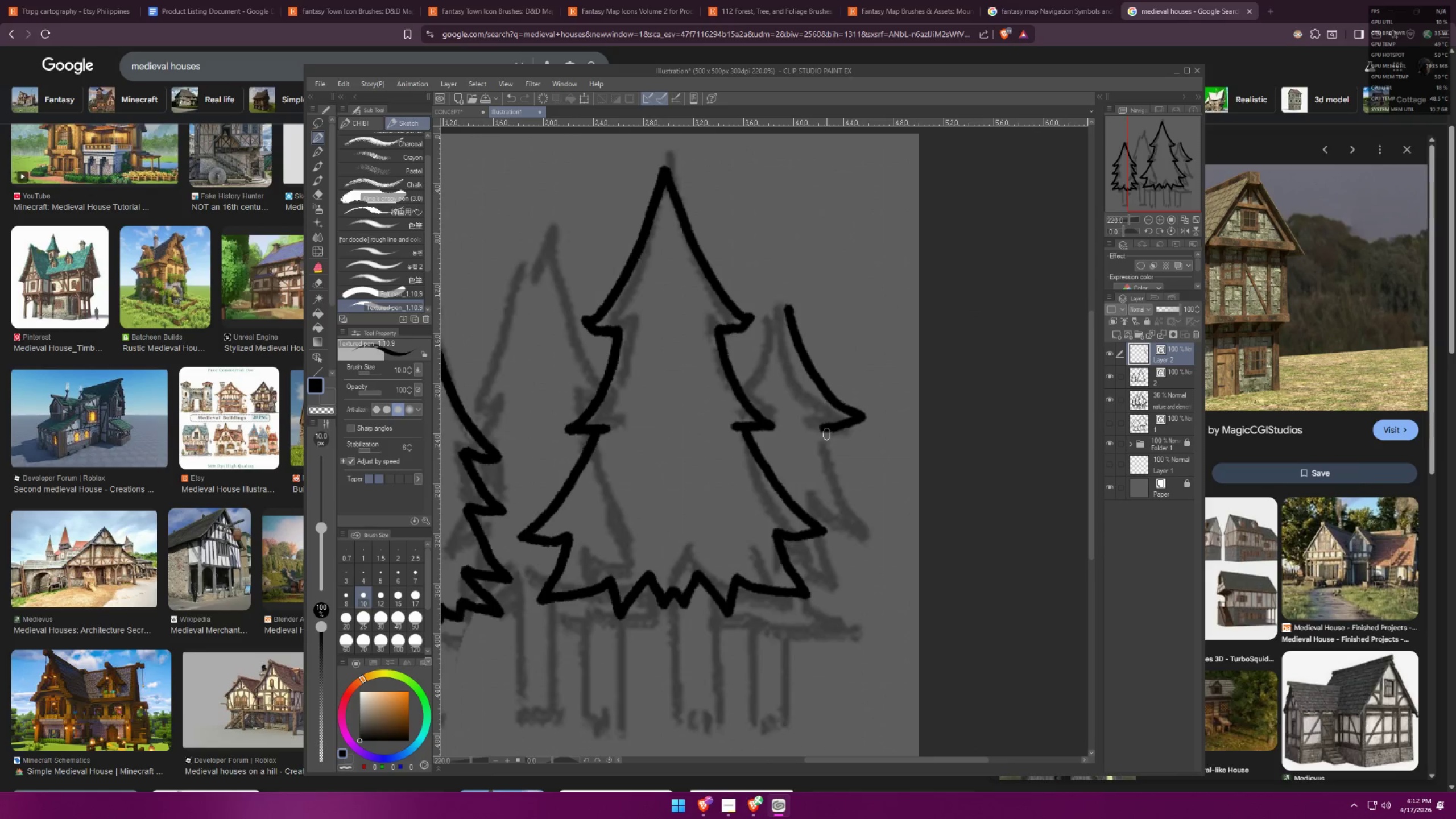 
left_click_drag(start_coordinate=[826, 433], to_coordinate=[777, 624])
 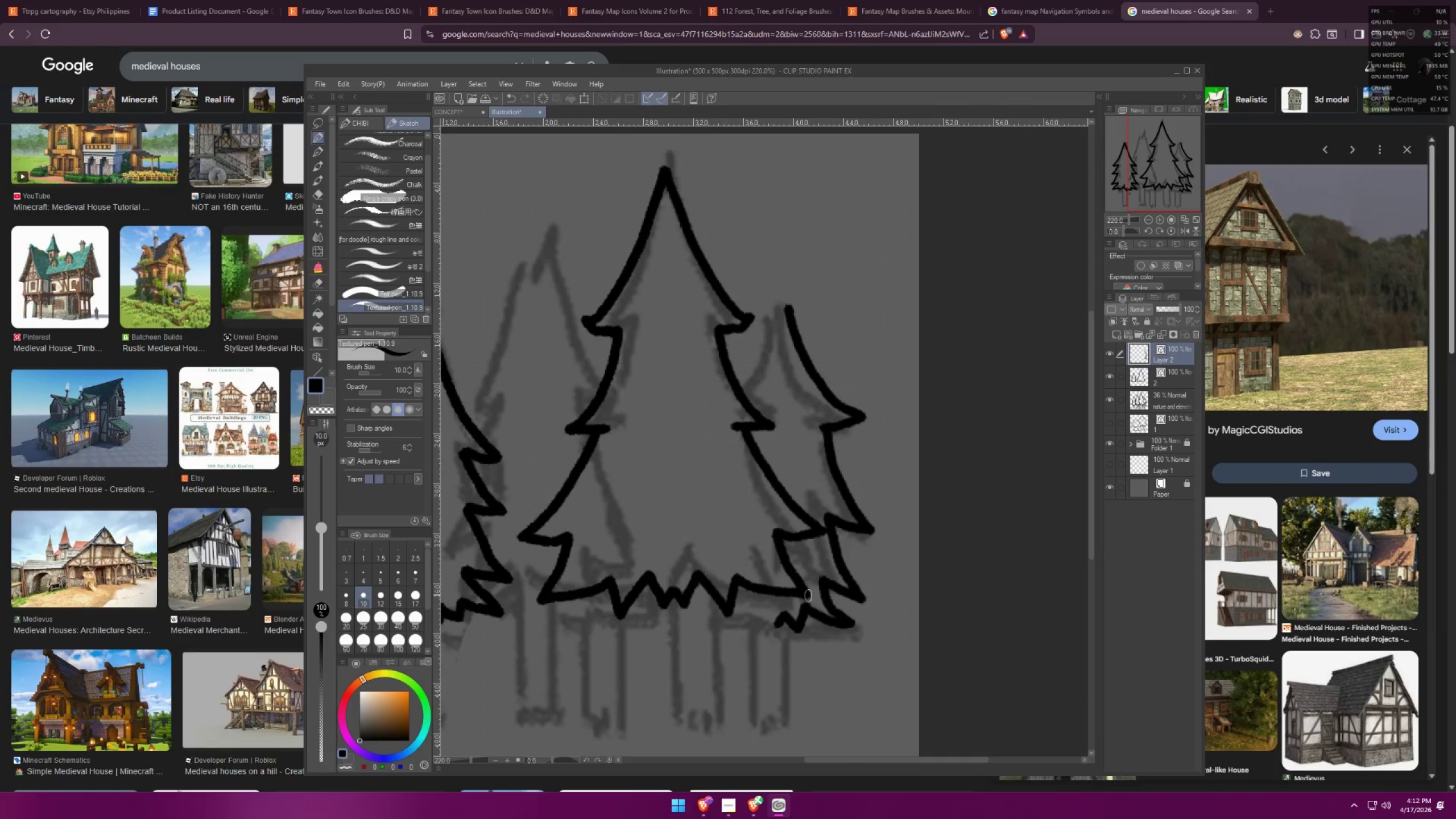 
key(Control+C)
 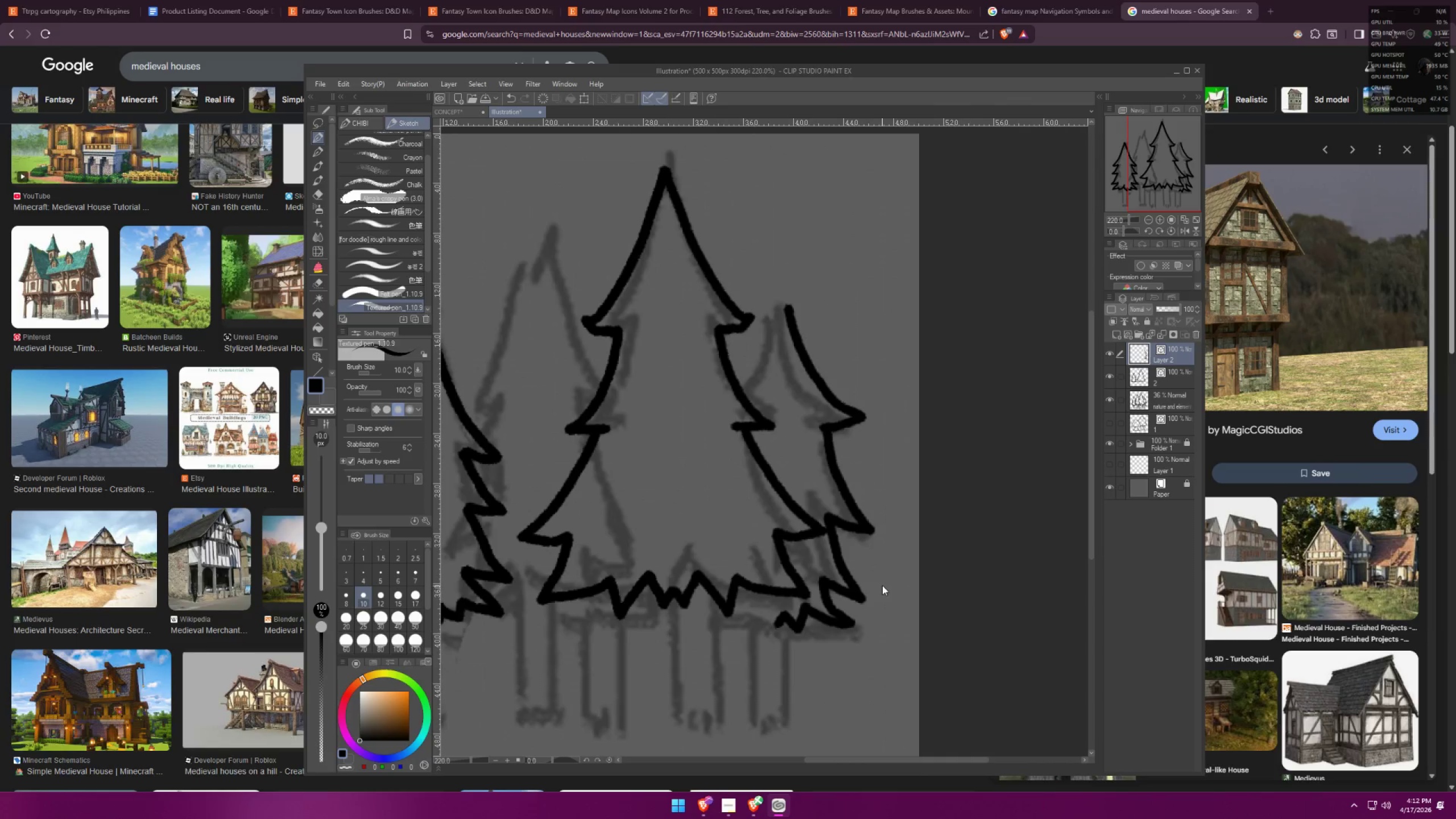 
key(Control+V)
 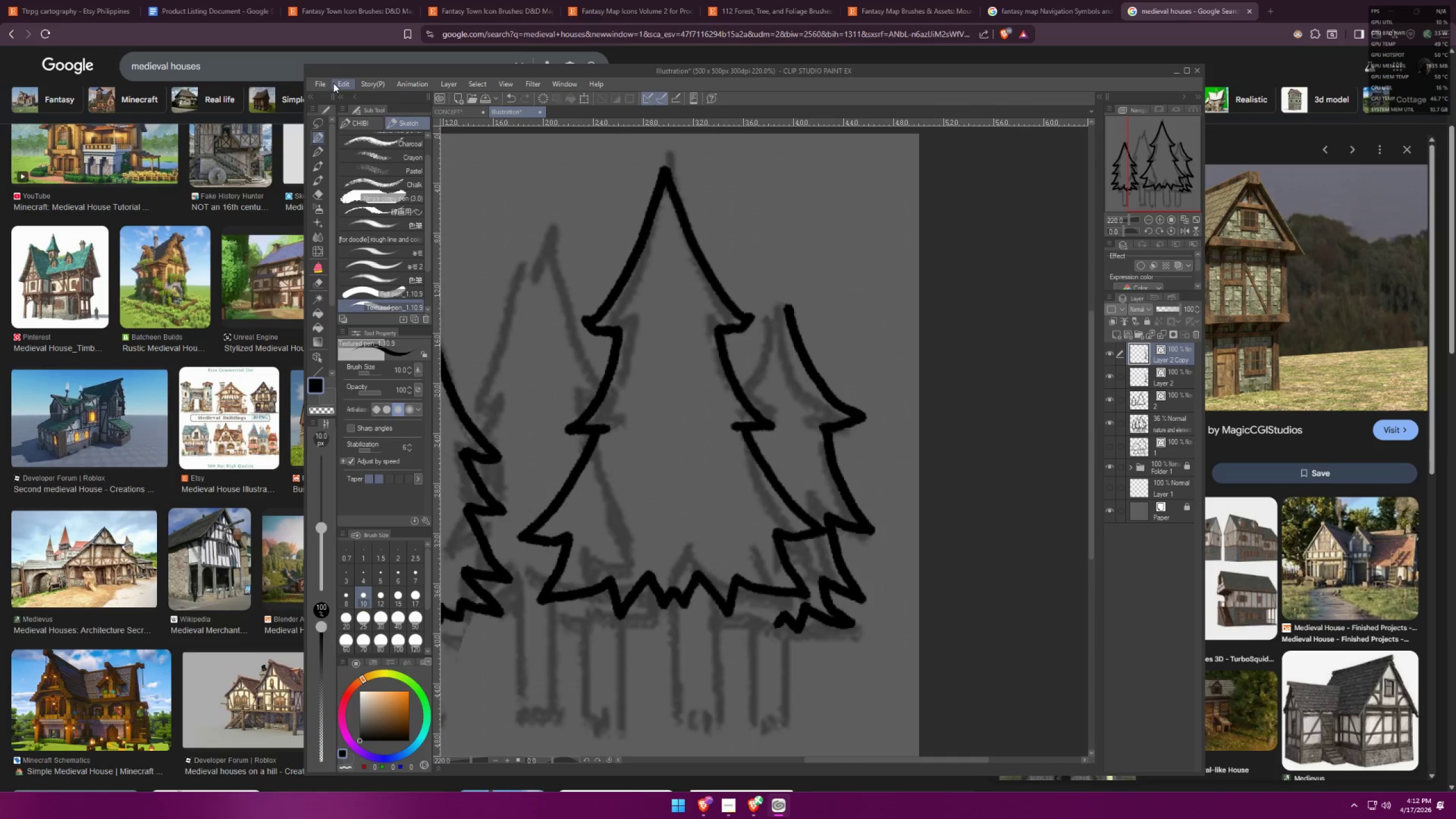 
left_click([357, 84])
 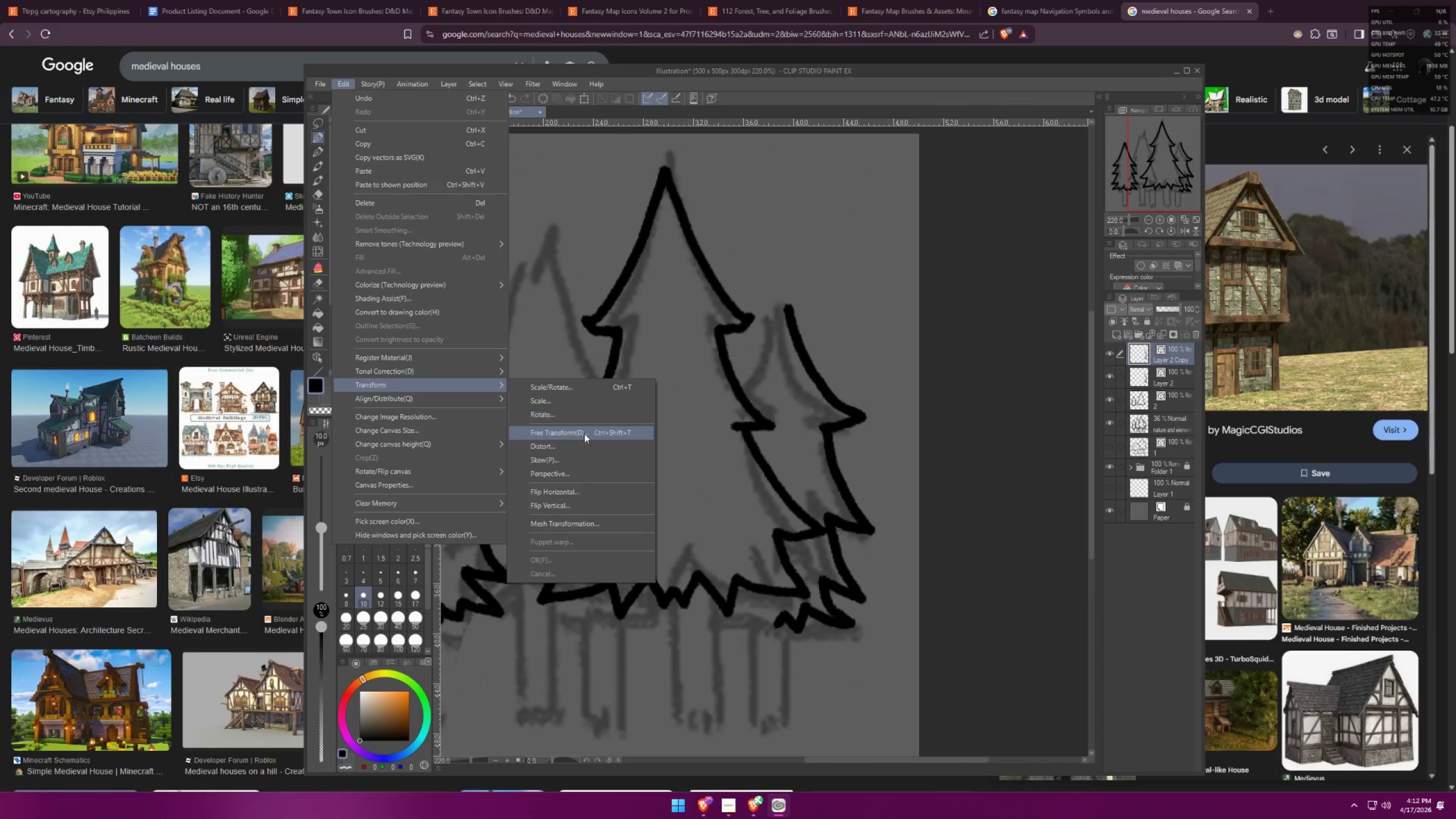 
left_click([582, 487])
 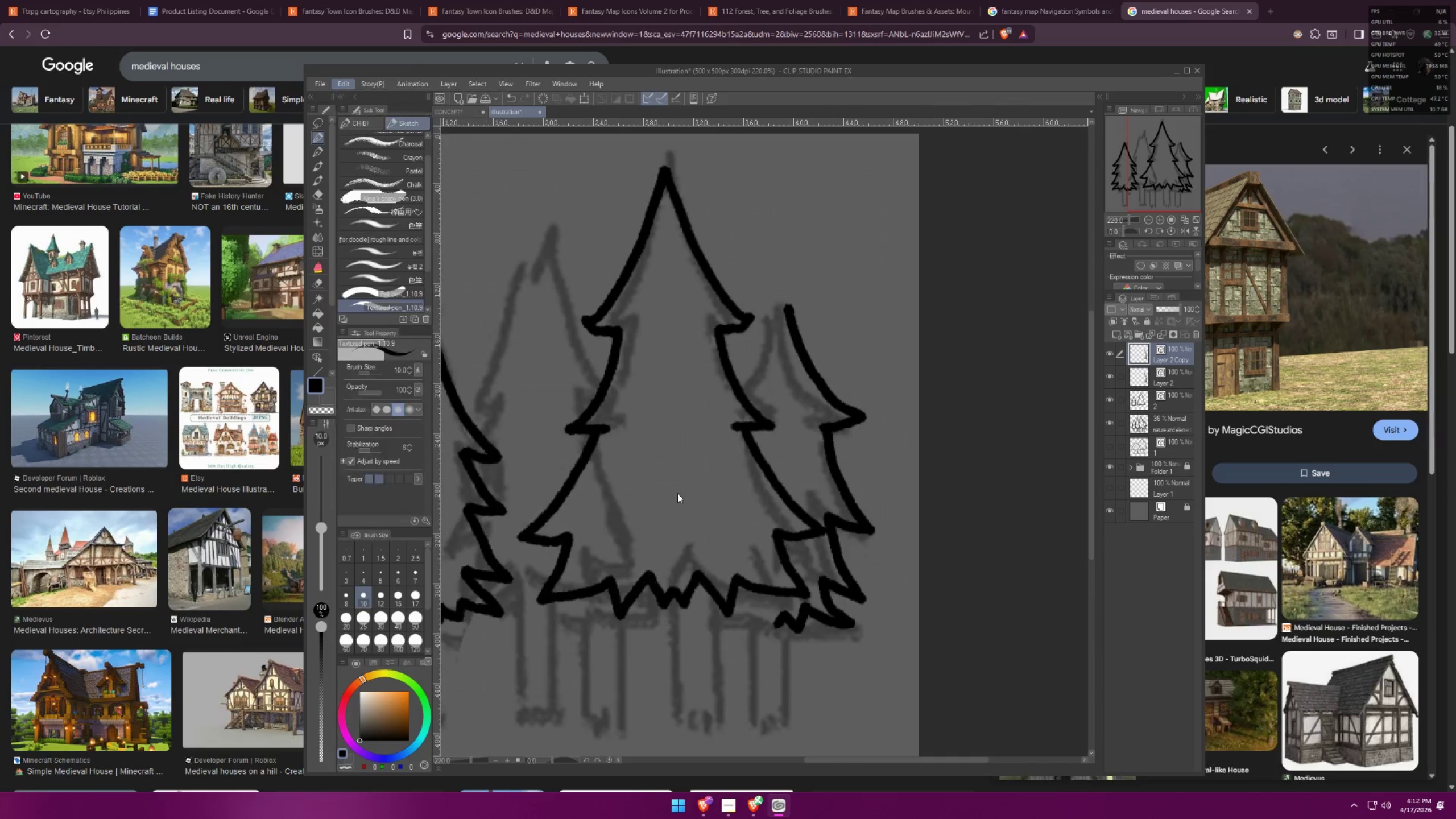 
hold_key(key=ShiftLeft, duration=1.5)
left_click_drag(start_coordinate=[791, 470], to_coordinate=[667, 464])
 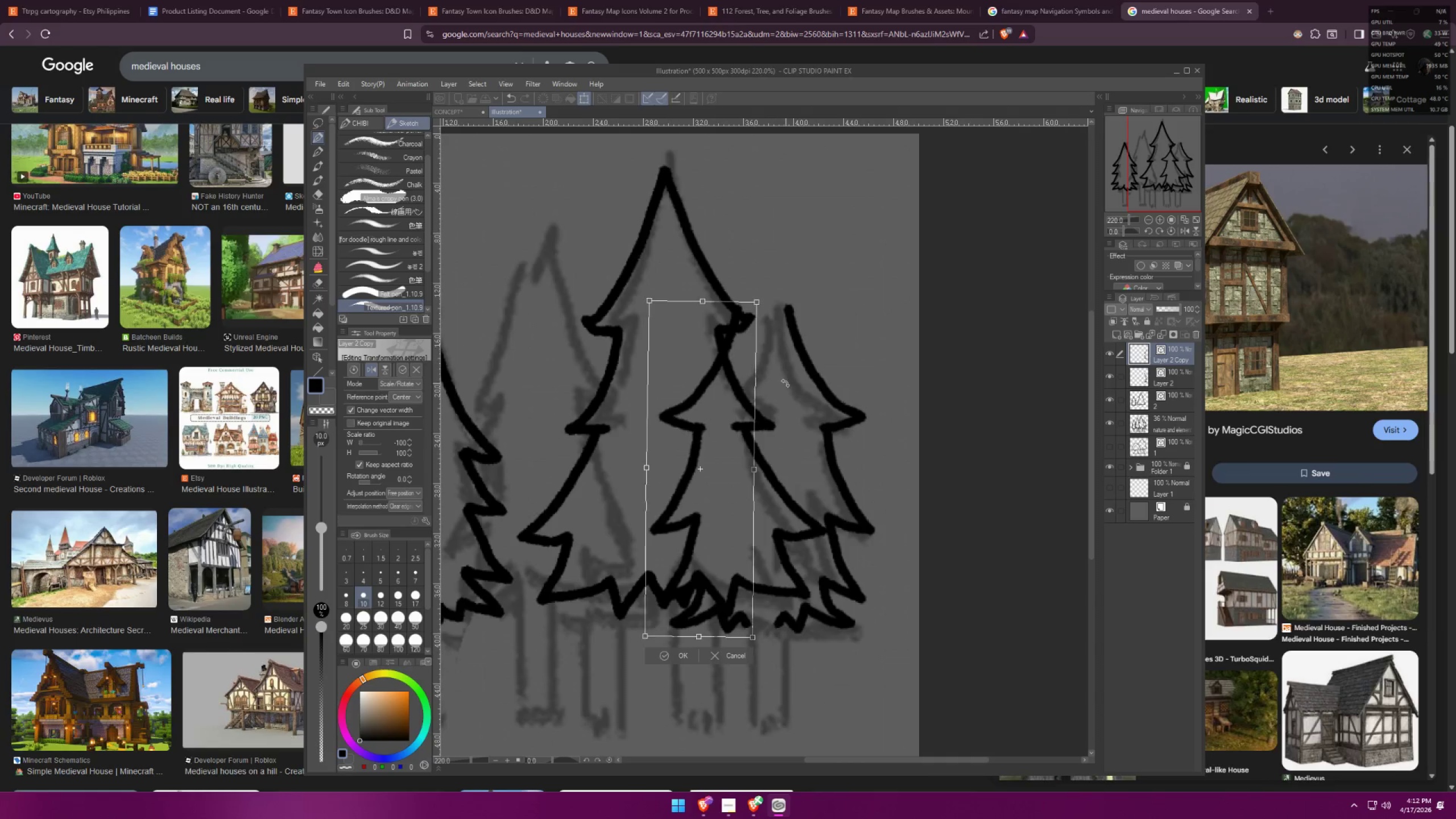 
hold_key(key=ShiftLeft, duration=0.38)
 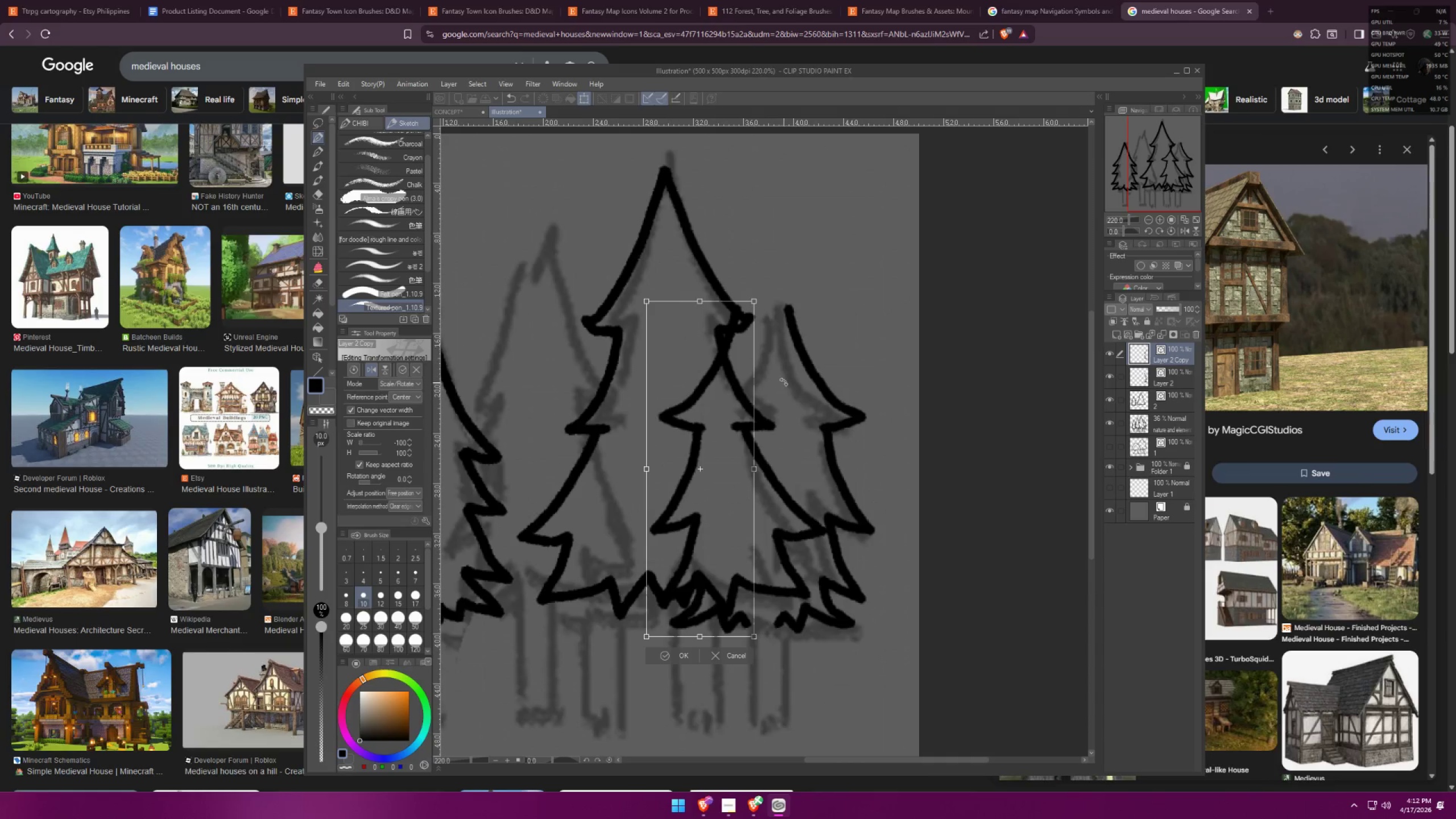 
left_click_drag(start_coordinate=[784, 382], to_coordinate=[796, 393])
 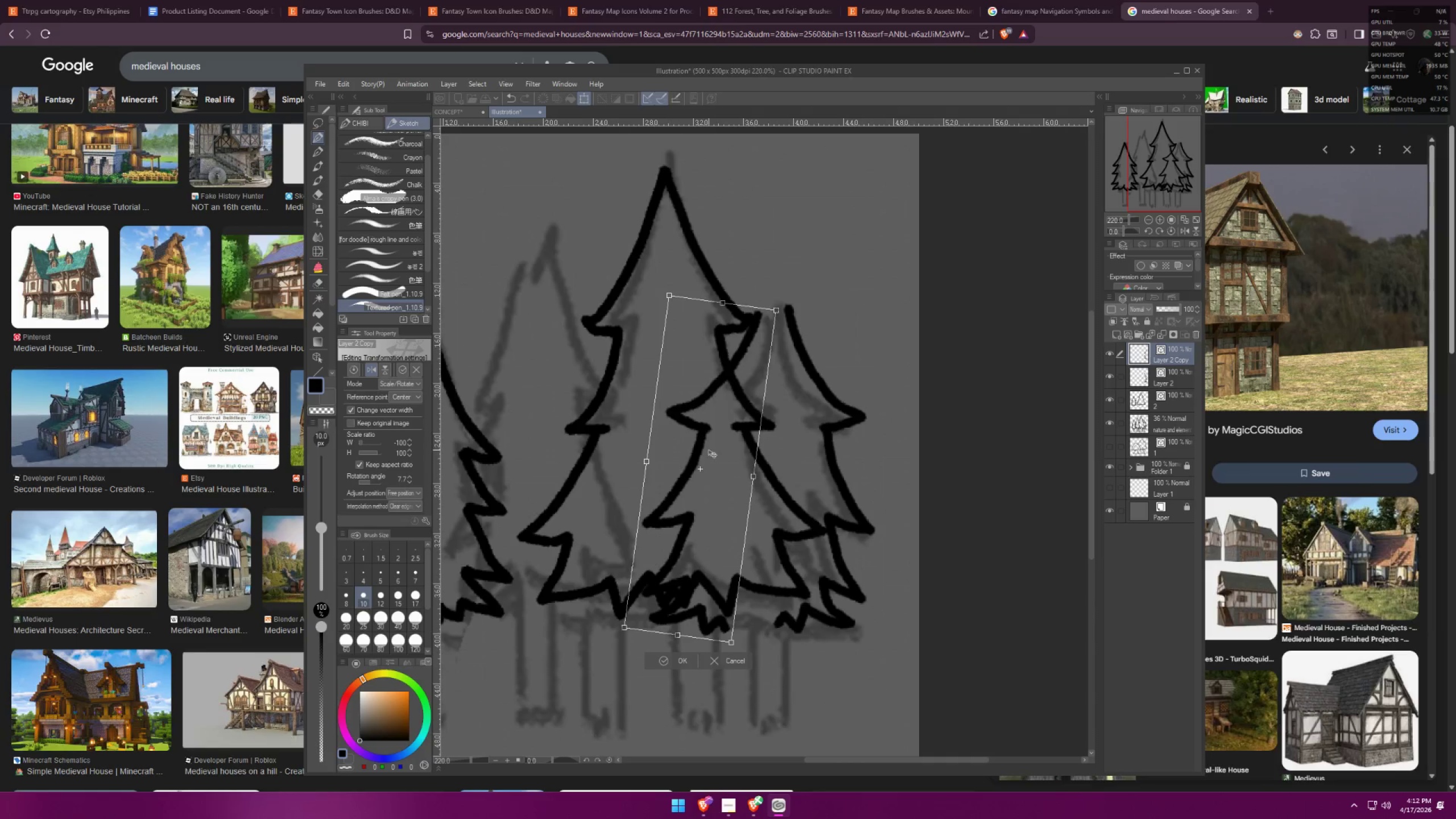 
left_click_drag(start_coordinate=[709, 450], to_coordinate=[736, 445])
 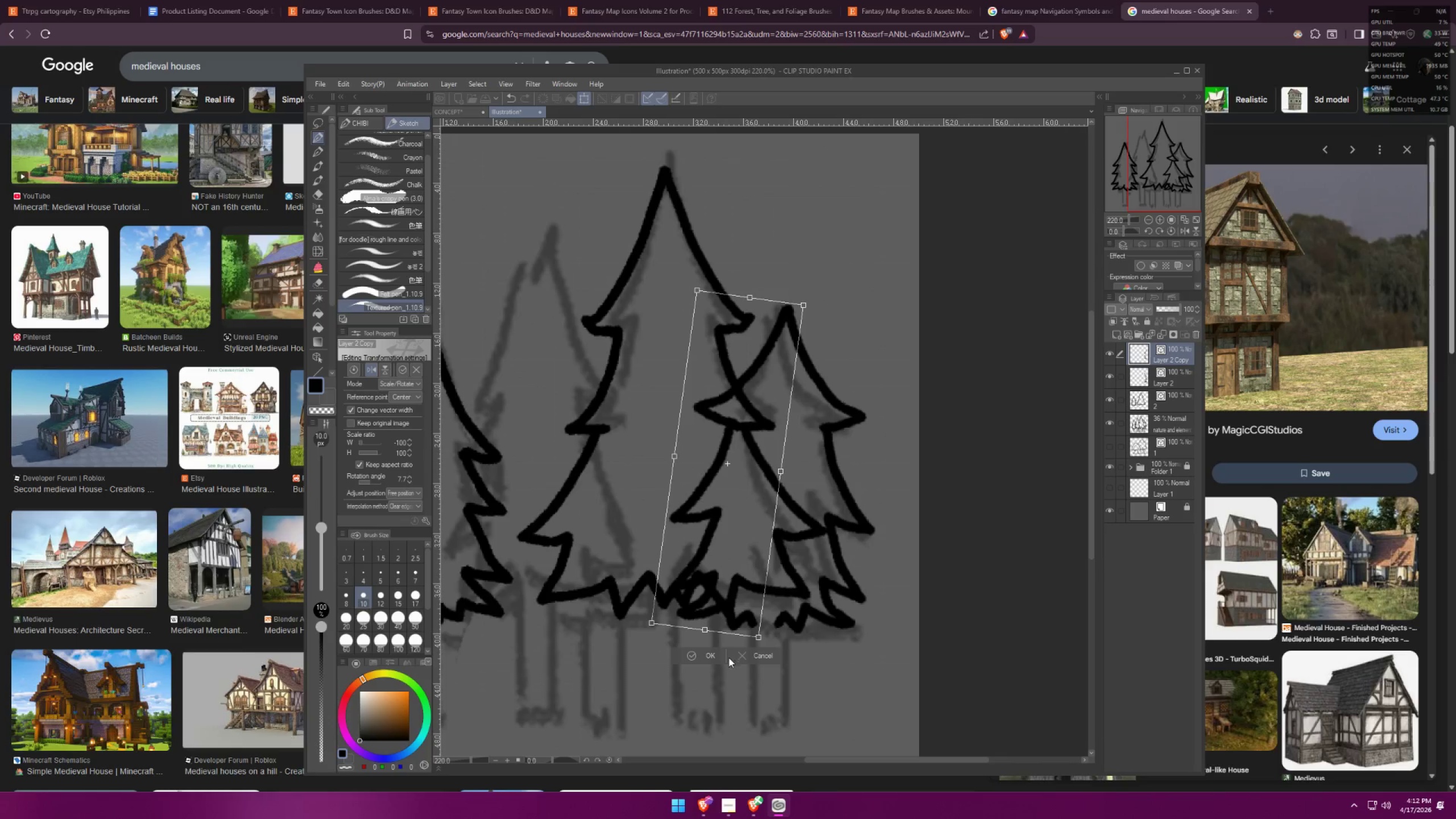 
left_click([716, 652])
 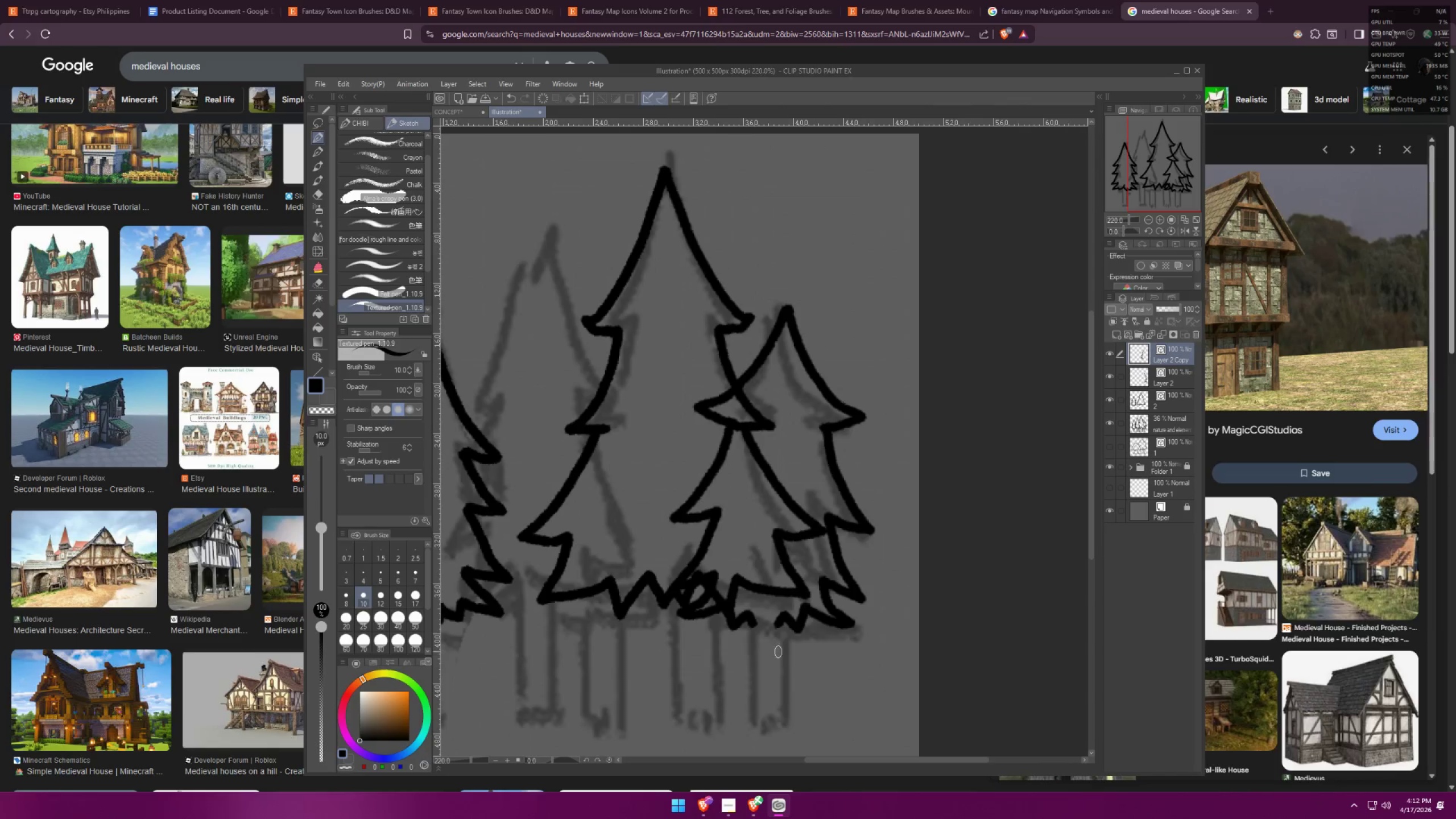 
scroll: coordinate [768, 637], scroll_direction: up, amount: 6.0
 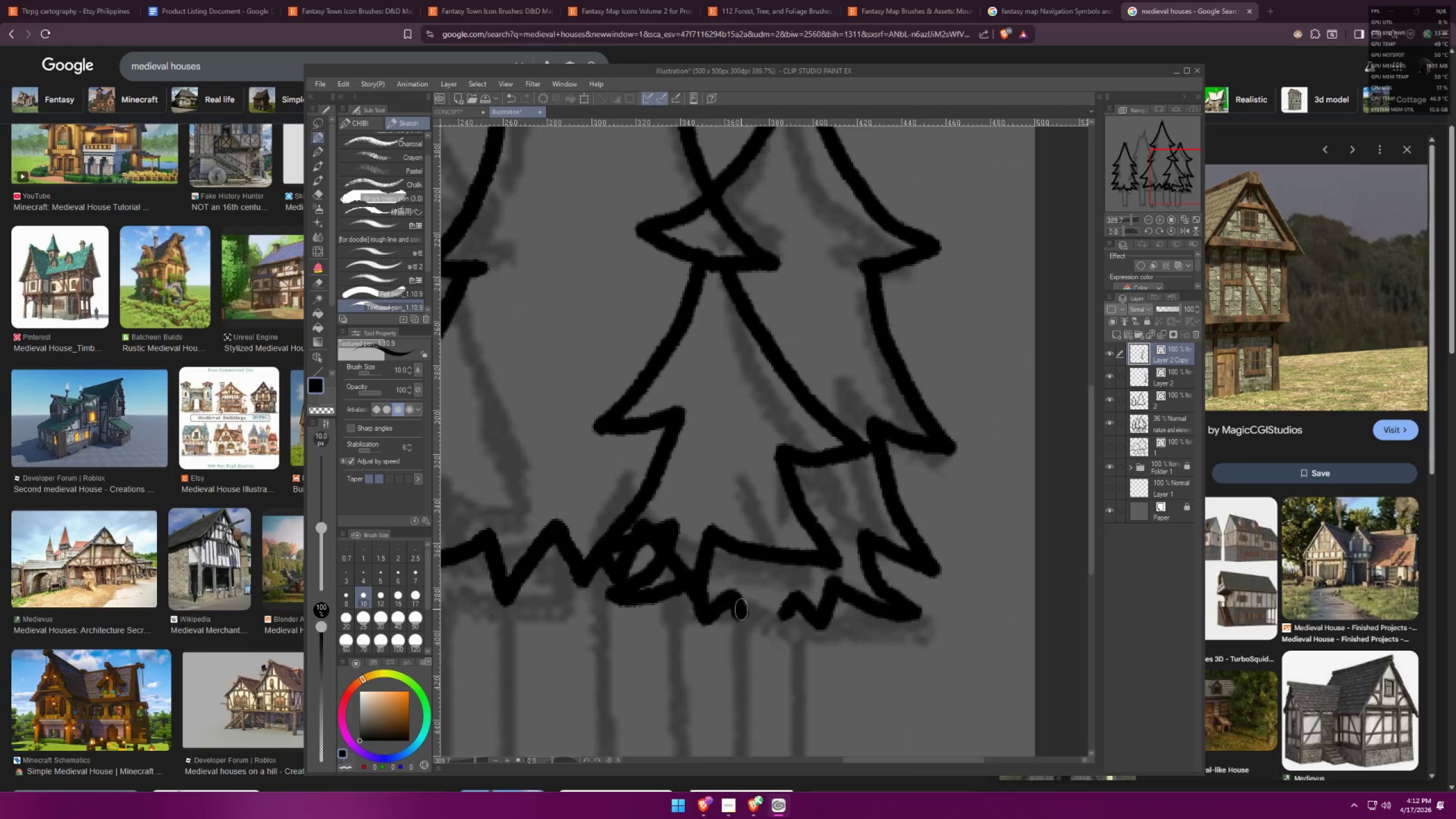 
left_click_drag(start_coordinate=[738, 608], to_coordinate=[749, 642])
 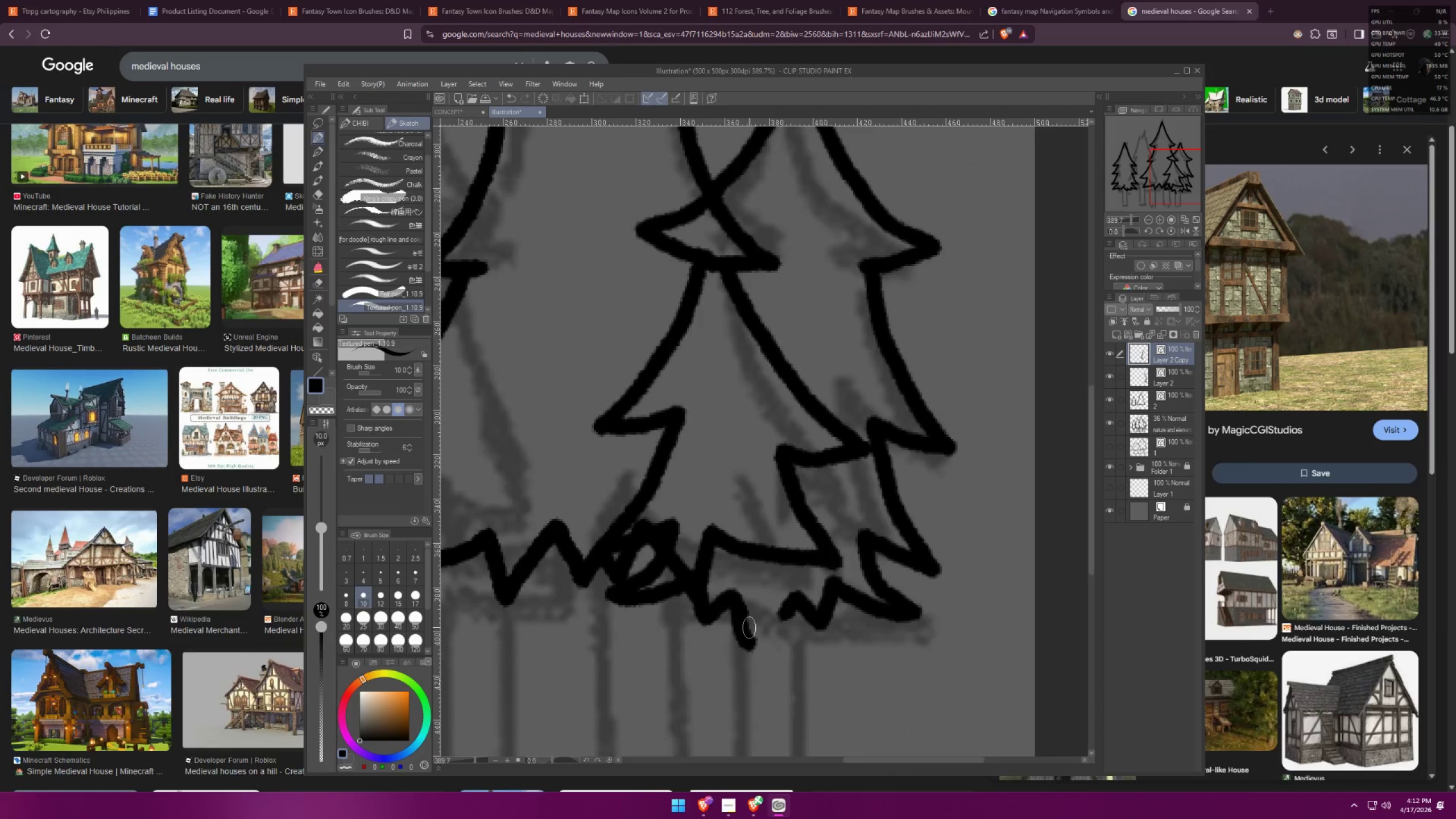 
key(Control+ControlLeft)
 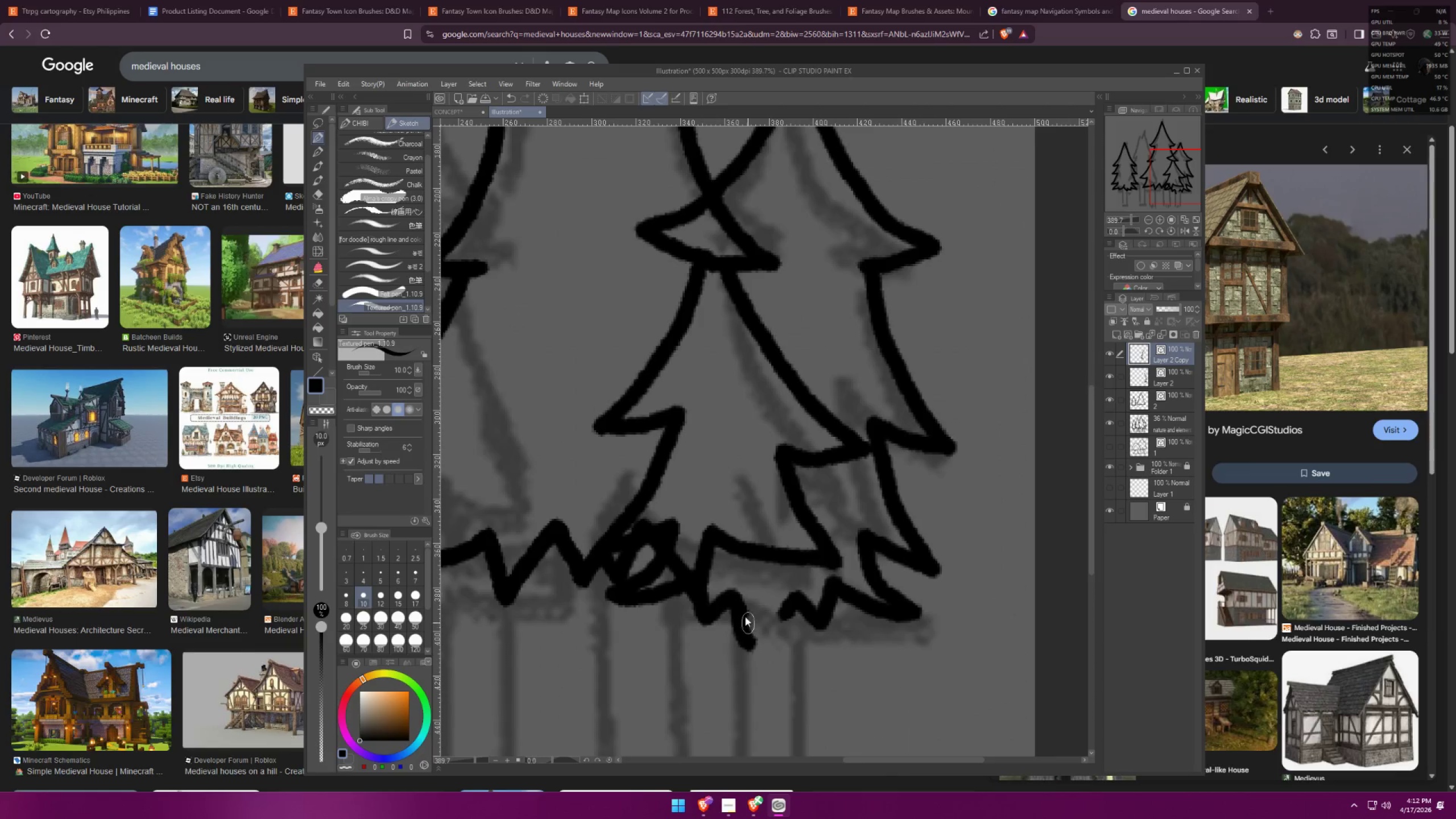 
key(Control+Z)
 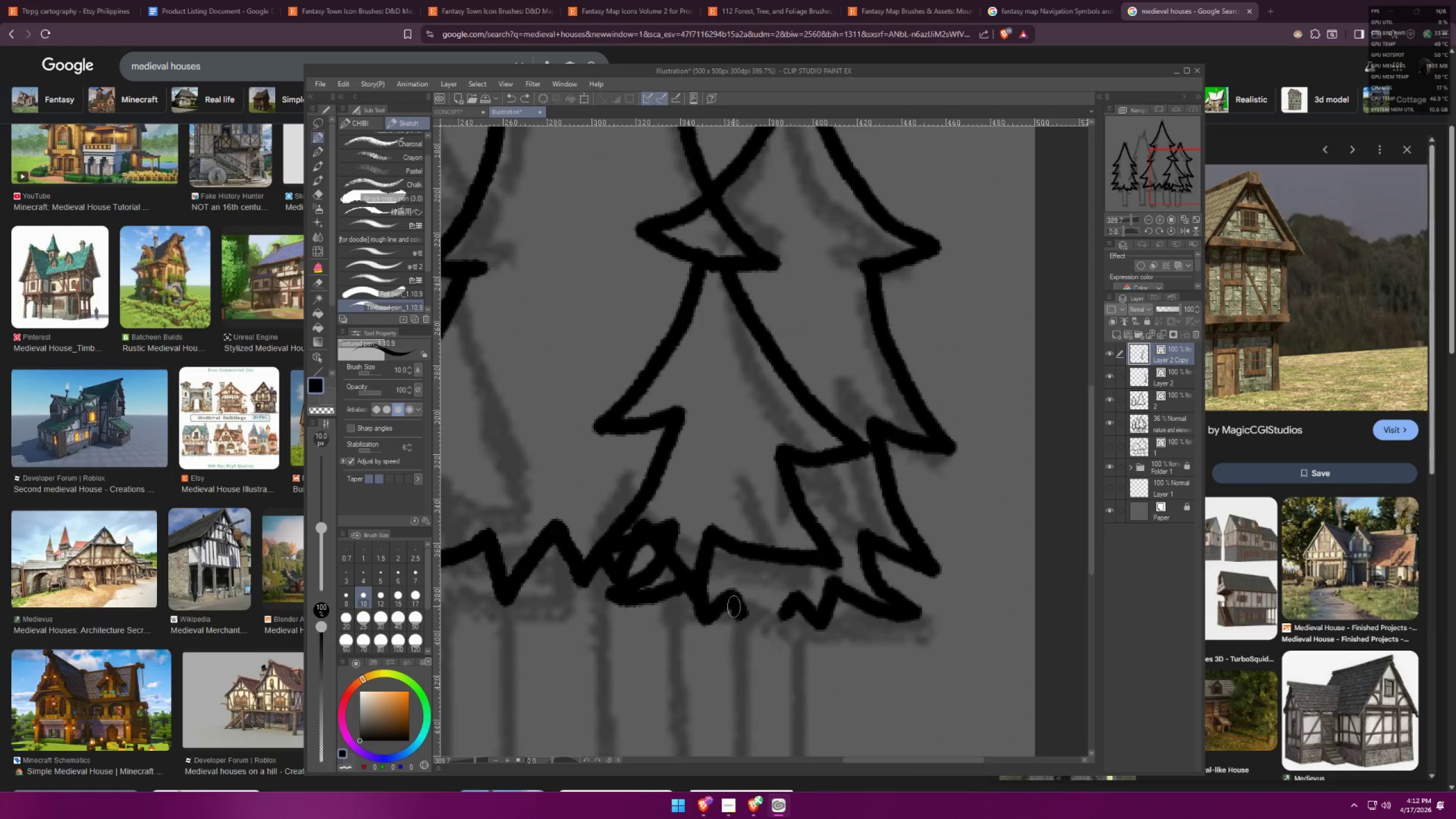 
hold_key(key=ControlLeft, duration=0.65)
left_click([739, 607])
 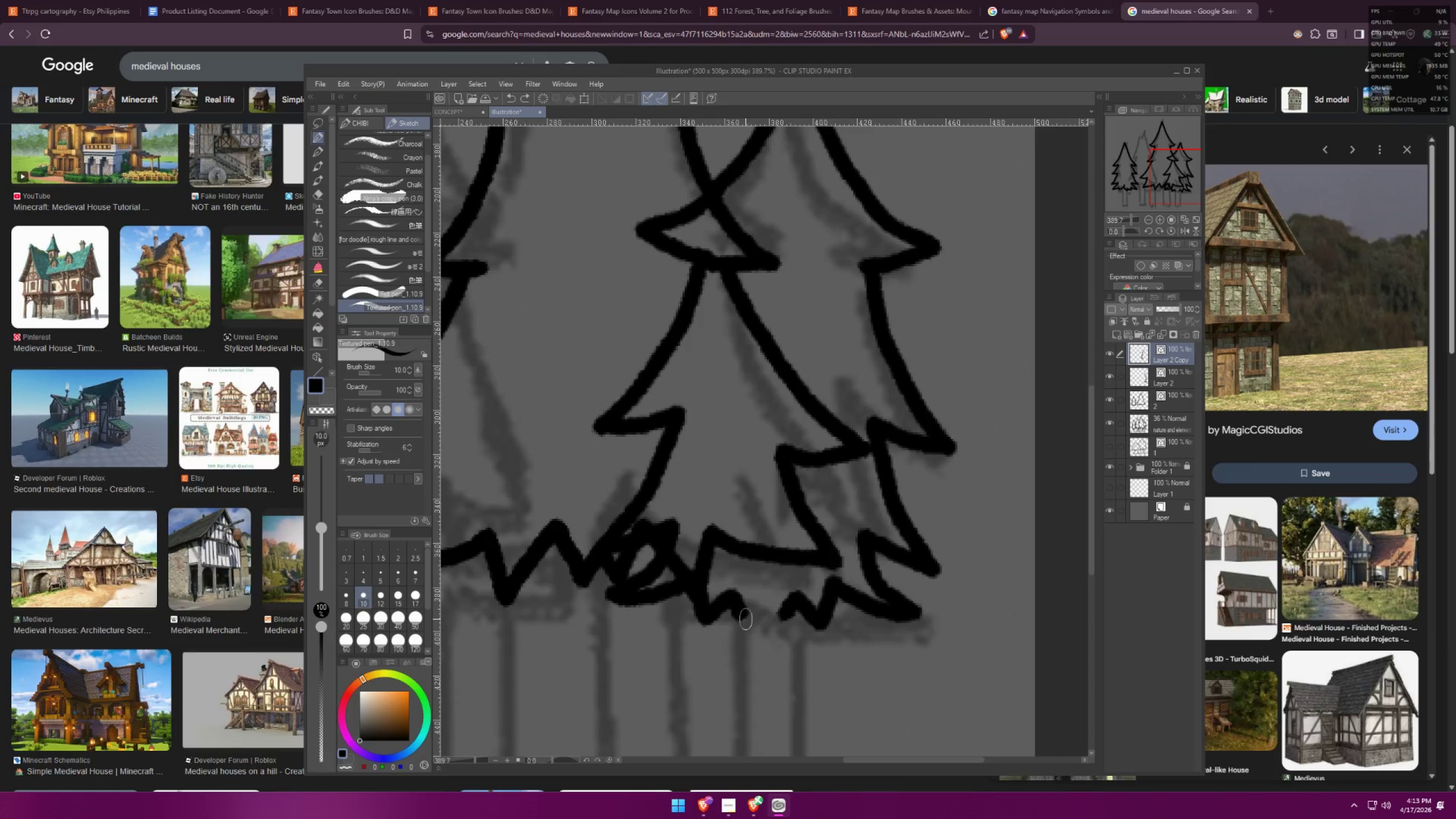 
left_click_drag(start_coordinate=[734, 606], to_coordinate=[796, 606])
 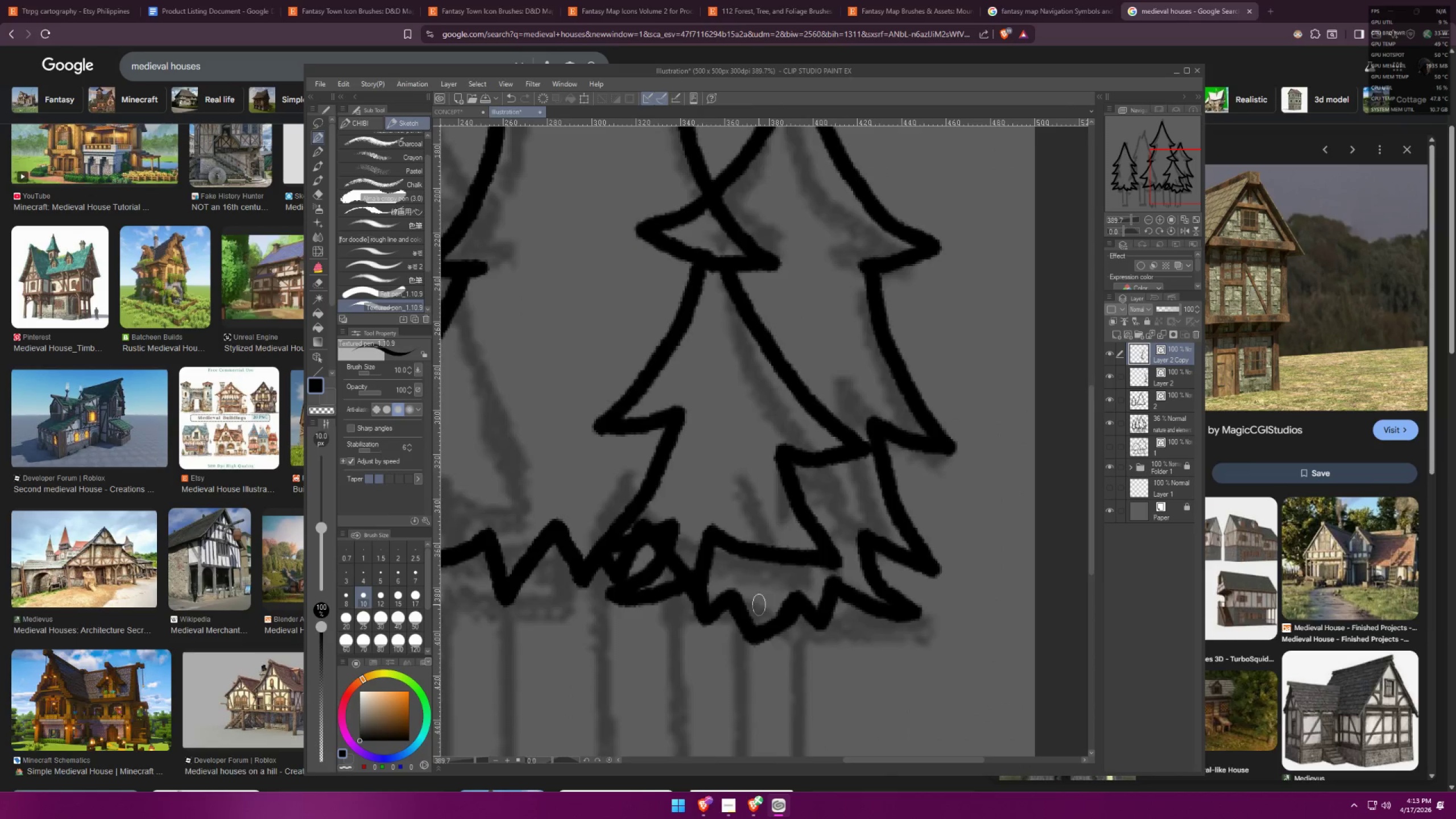 
scroll: coordinate [868, 522], scroll_direction: down, amount: 10.0
 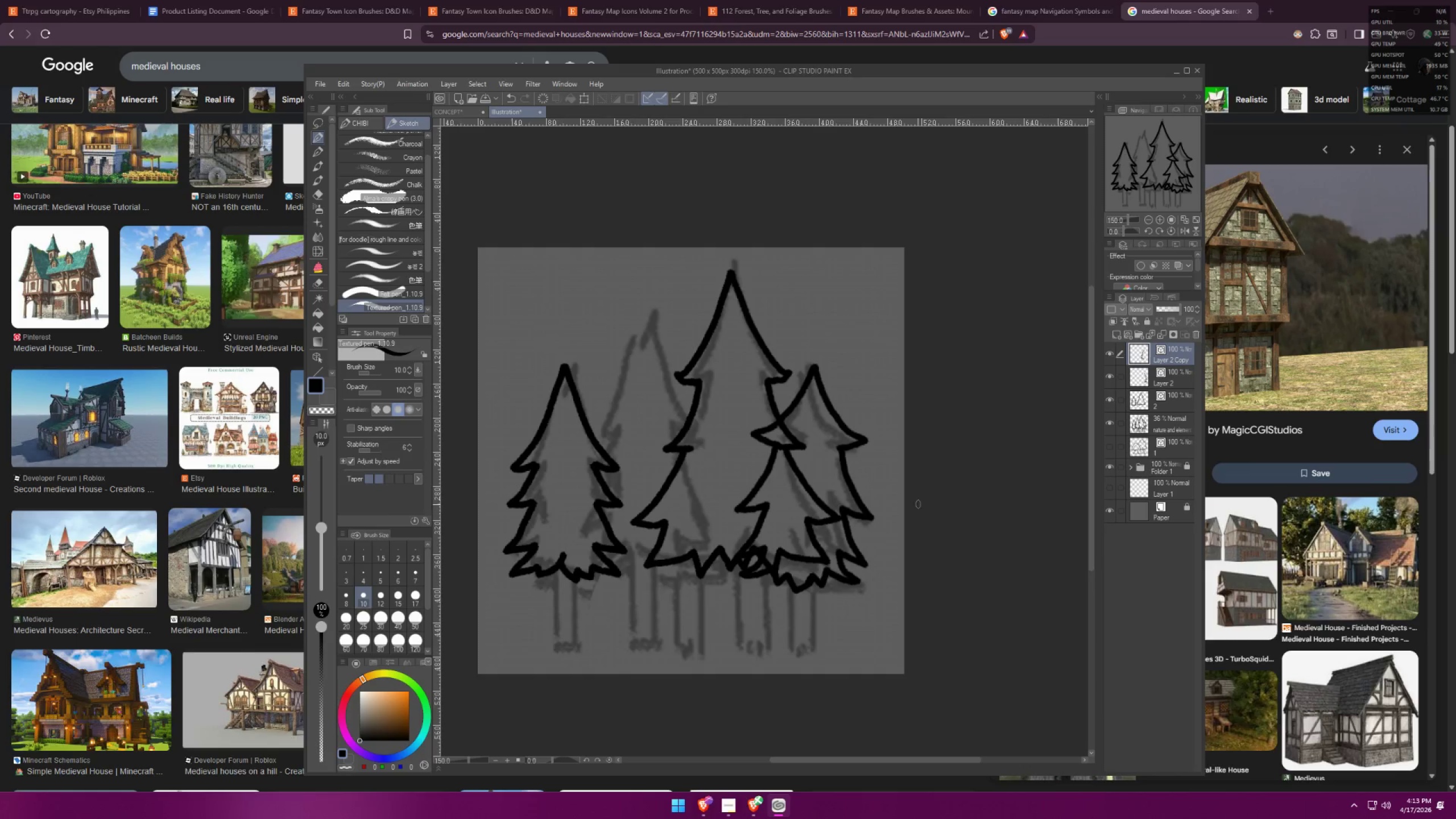 
key(Control+E)
 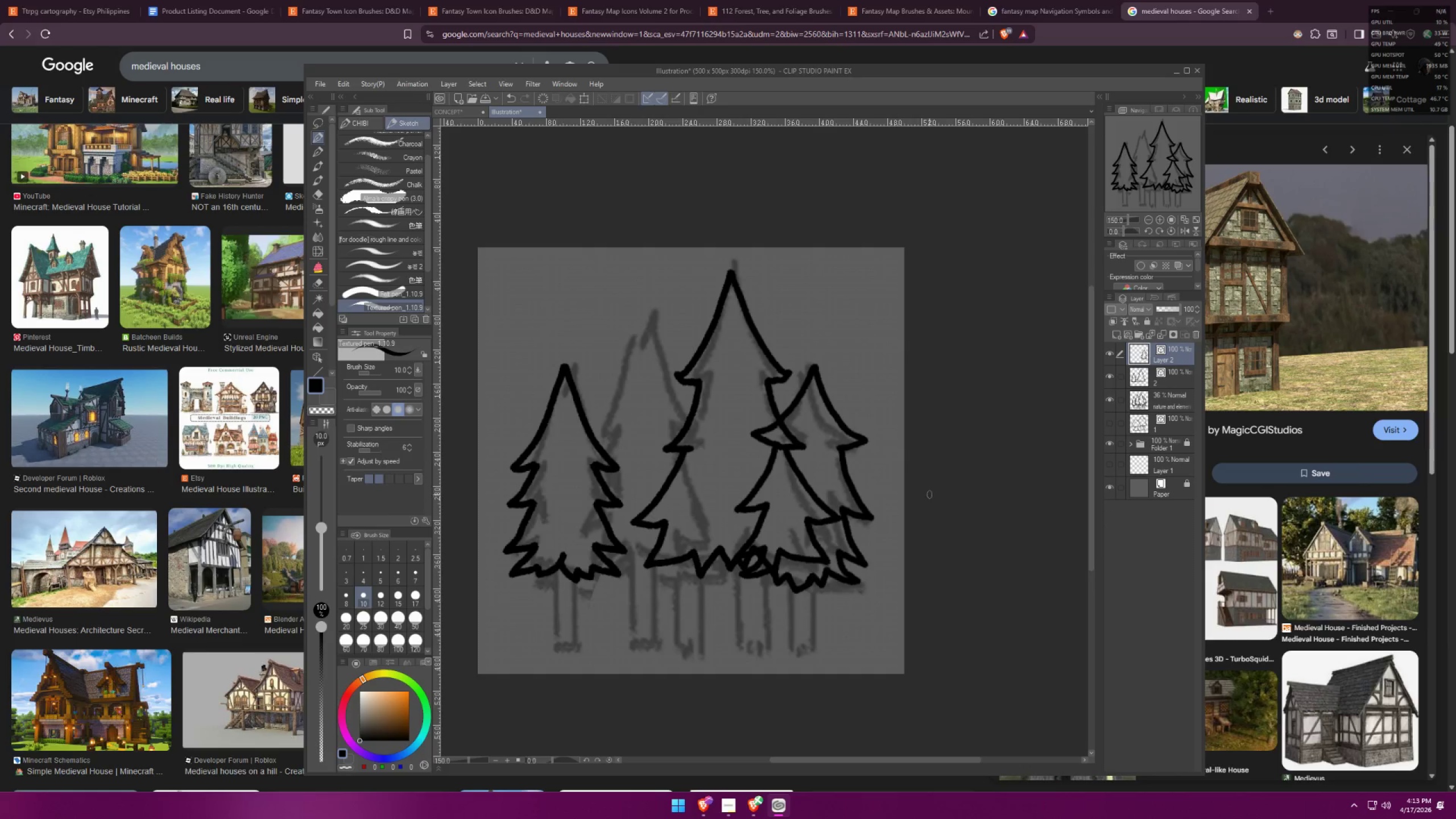 
hold_key(key=Space, duration=0.5)
 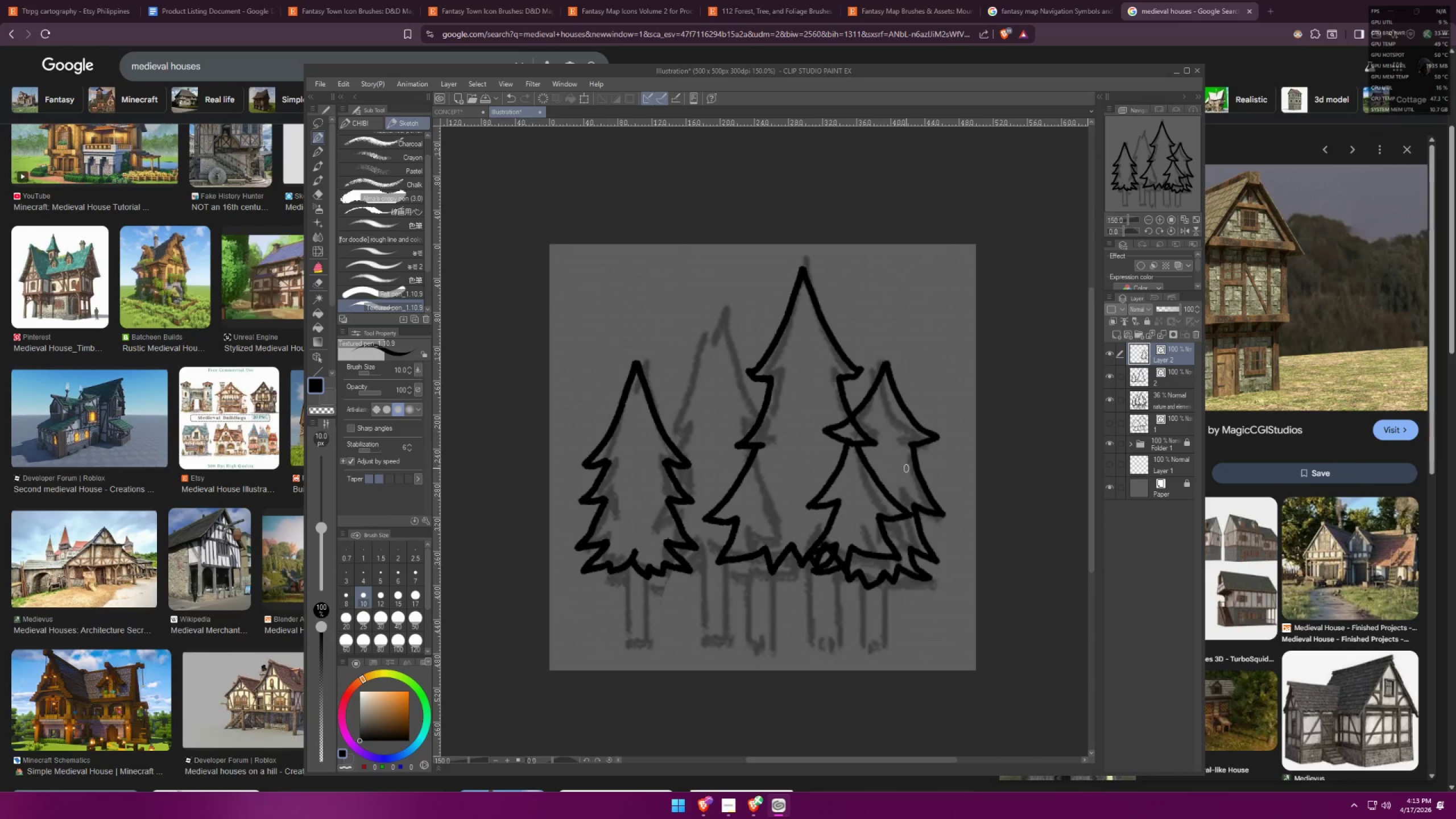 
left_click_drag(start_coordinate=[822, 482], to_coordinate=[894, 478])
 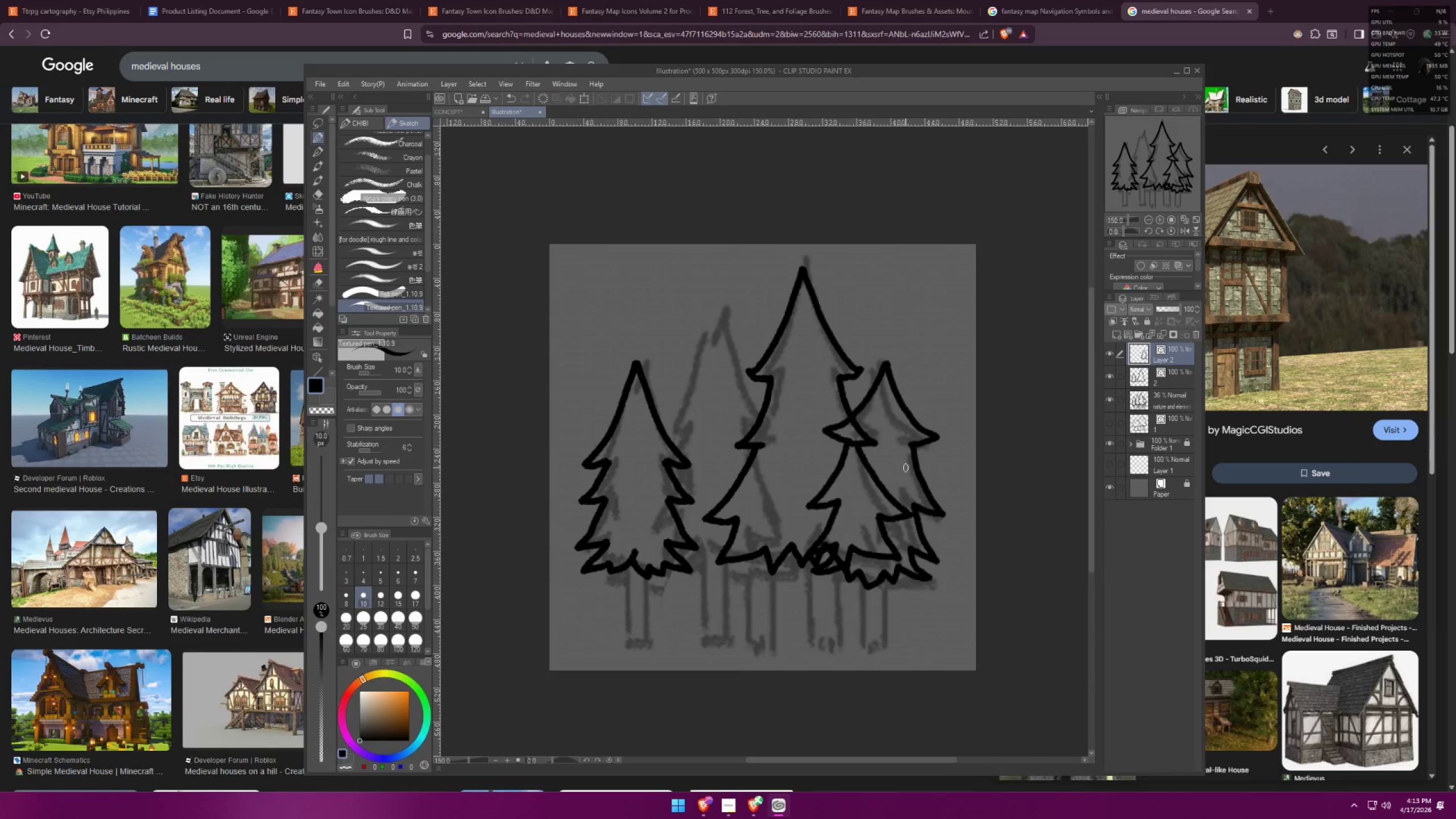 
key(Control+ControlLeft)
 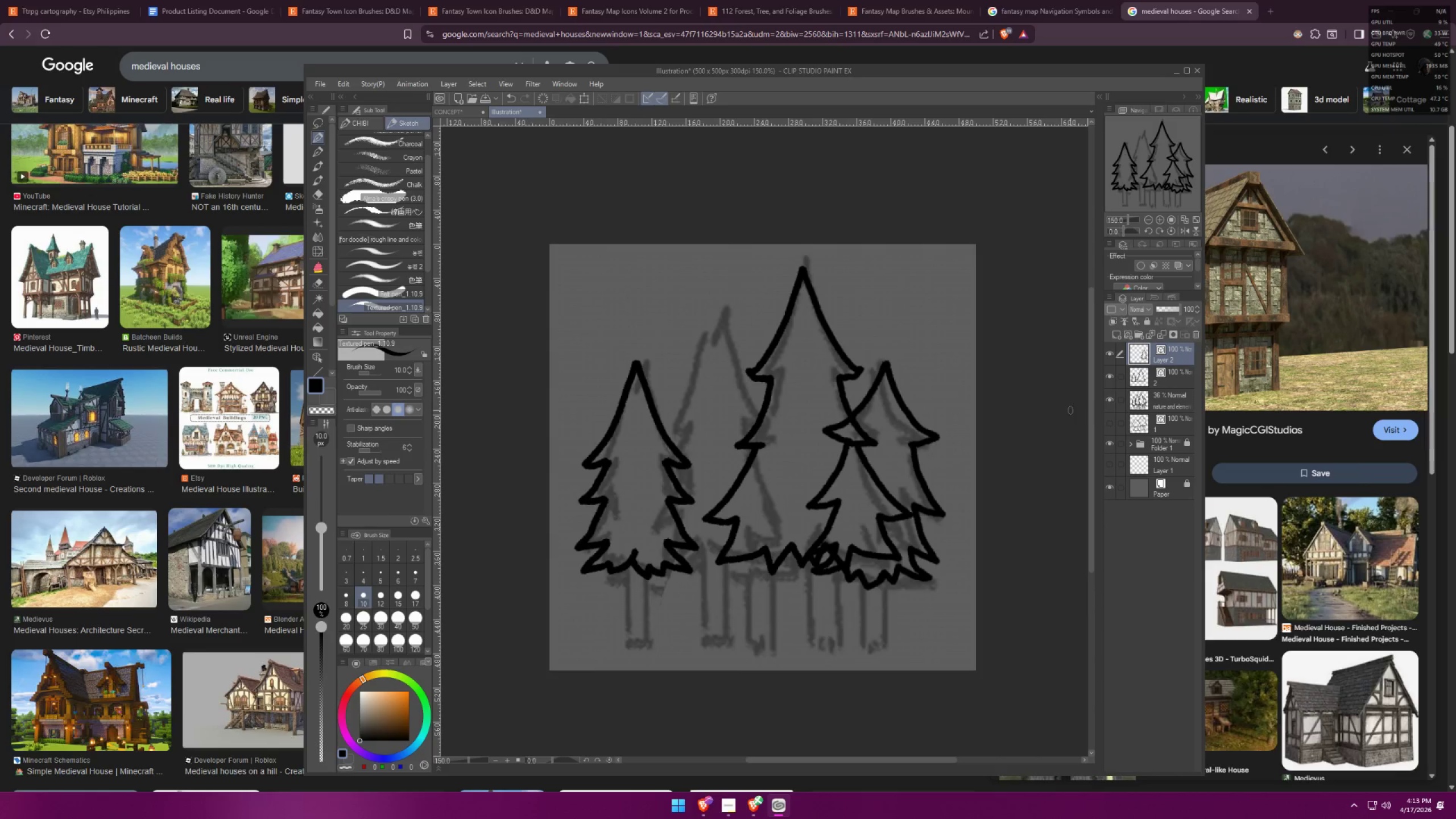 
key(Control+T)
 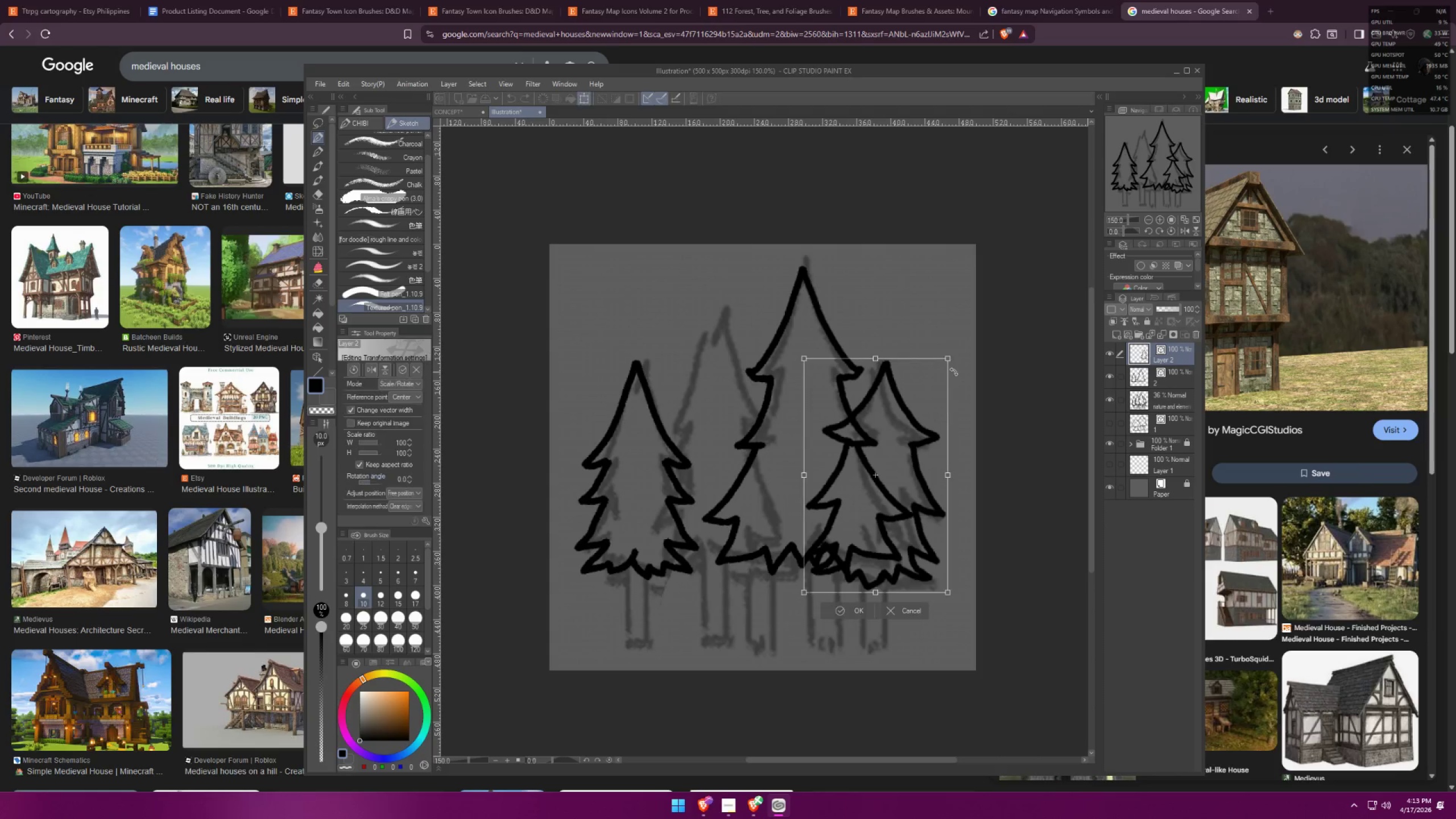 
hold_key(key=ControlLeft, duration=1.5)
left_click_drag(start_coordinate=[876, 356], to_coordinate=[875, 321])
 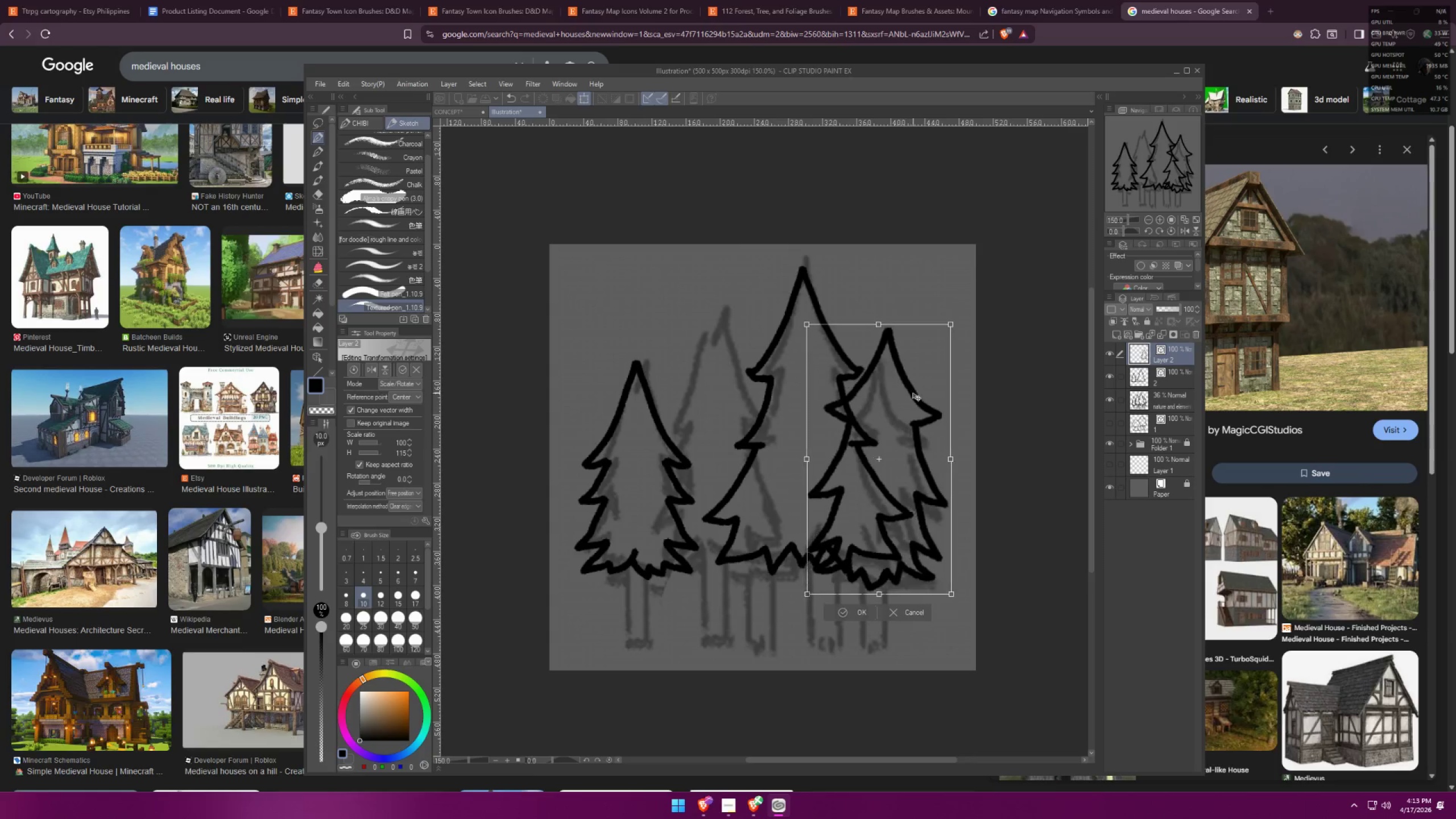 
hold_key(key=ControlLeft, duration=0.62)
 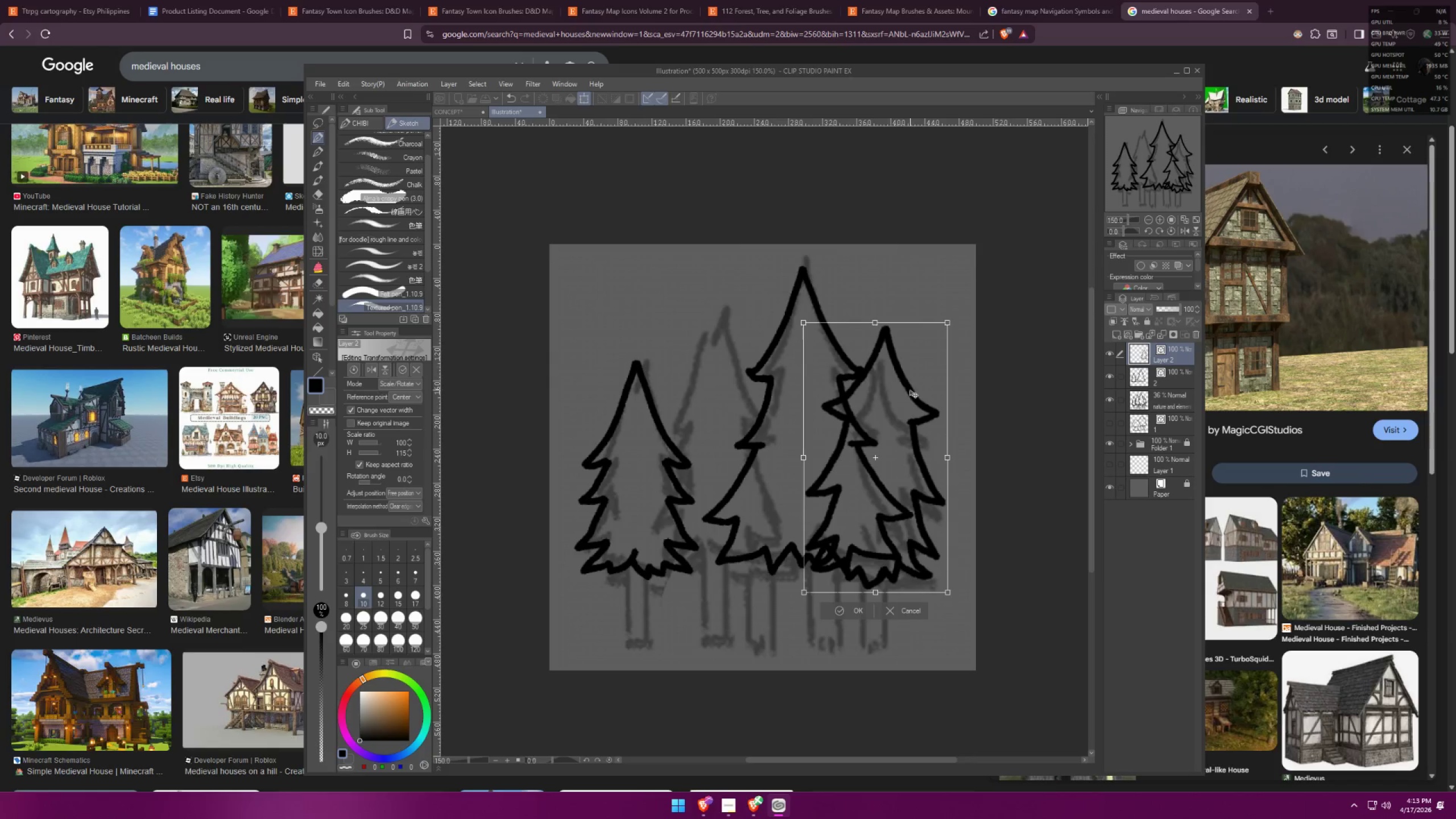 
left_click_drag(start_coordinate=[909, 392], to_coordinate=[916, 393])
 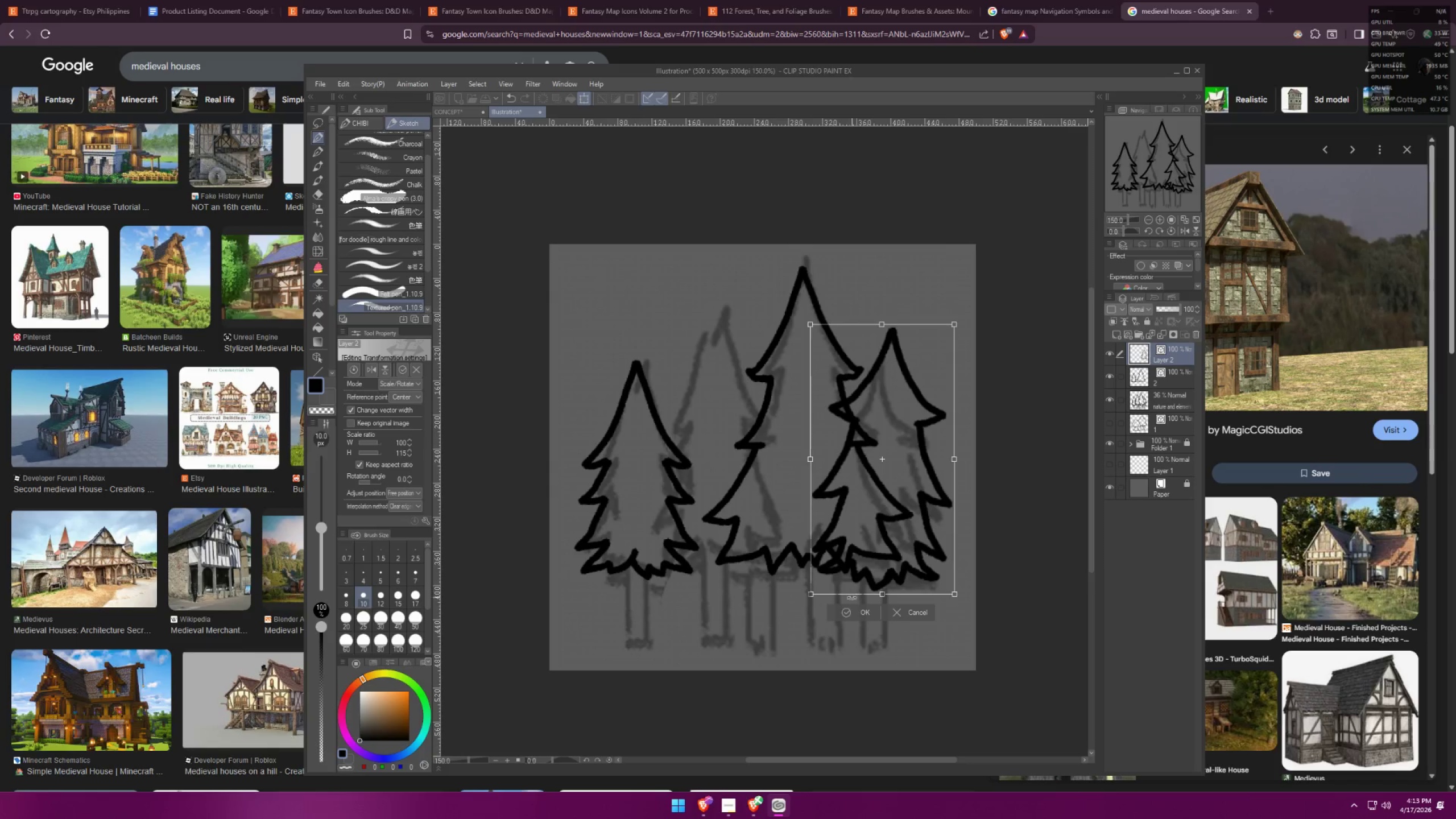 
left_click([853, 609])
 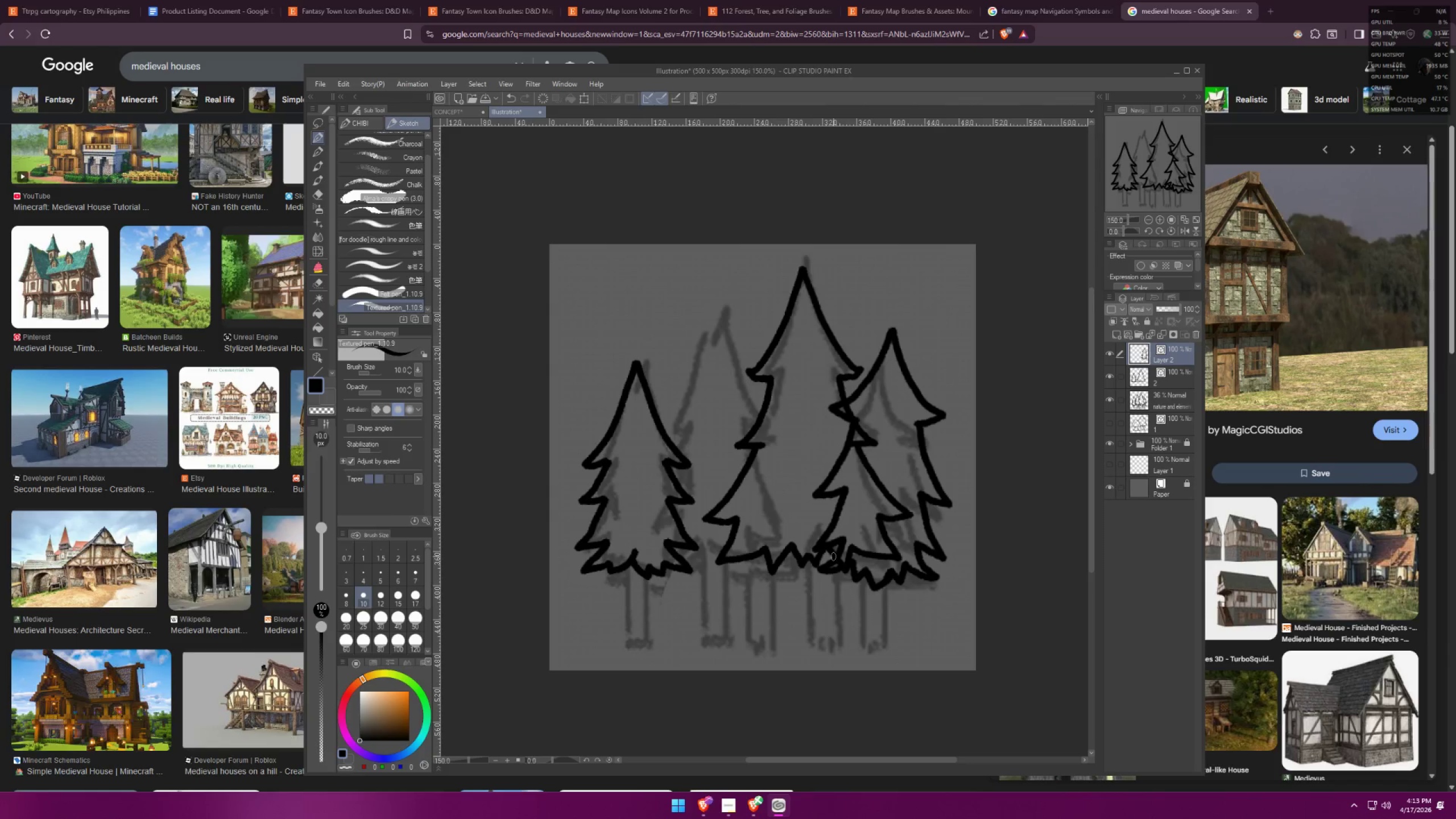 
scroll: coordinate [671, 408], scroll_direction: up, amount: 5.0
 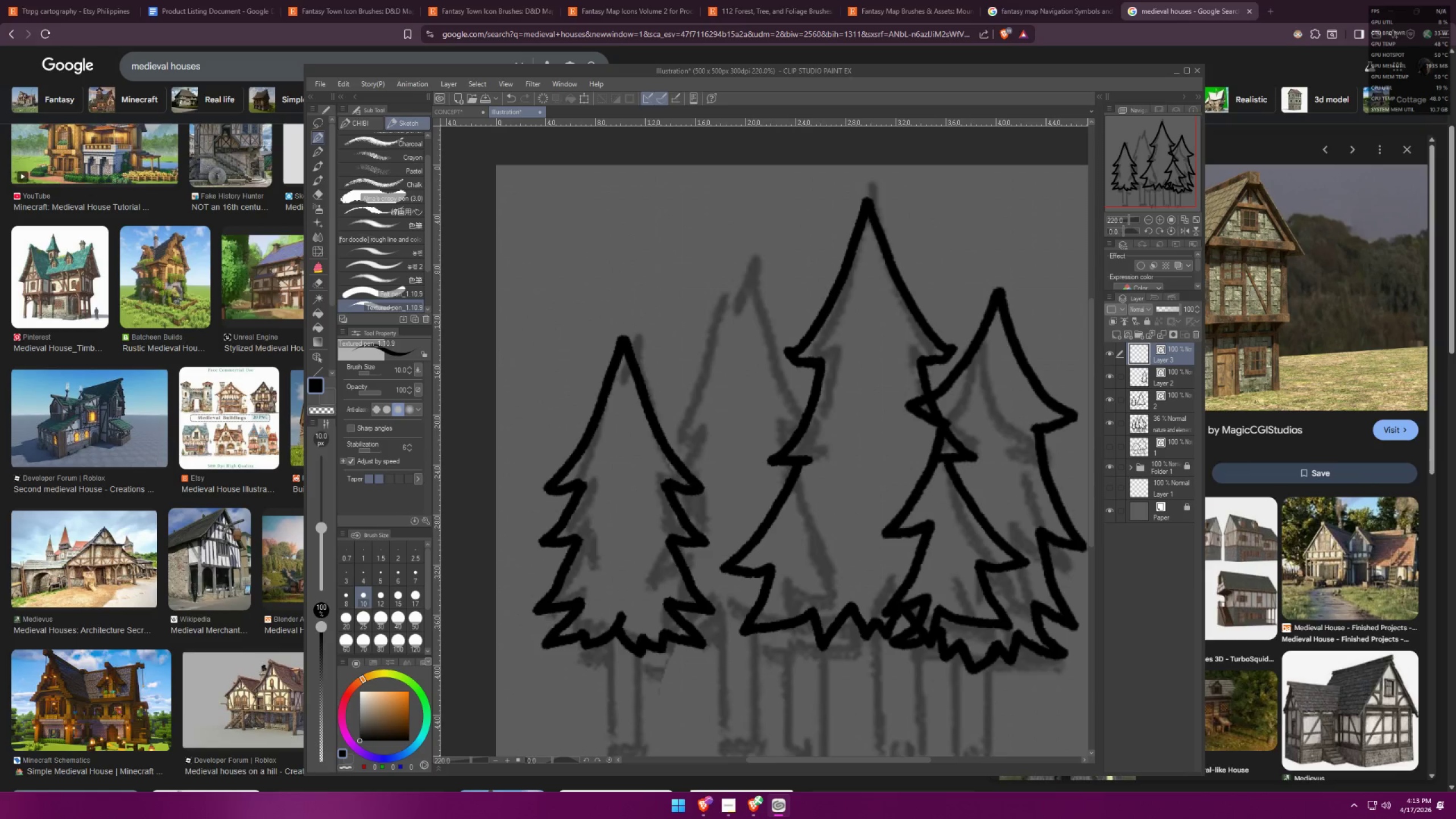 
left_click_drag(start_coordinate=[750, 241], to_coordinate=[729, 326])
 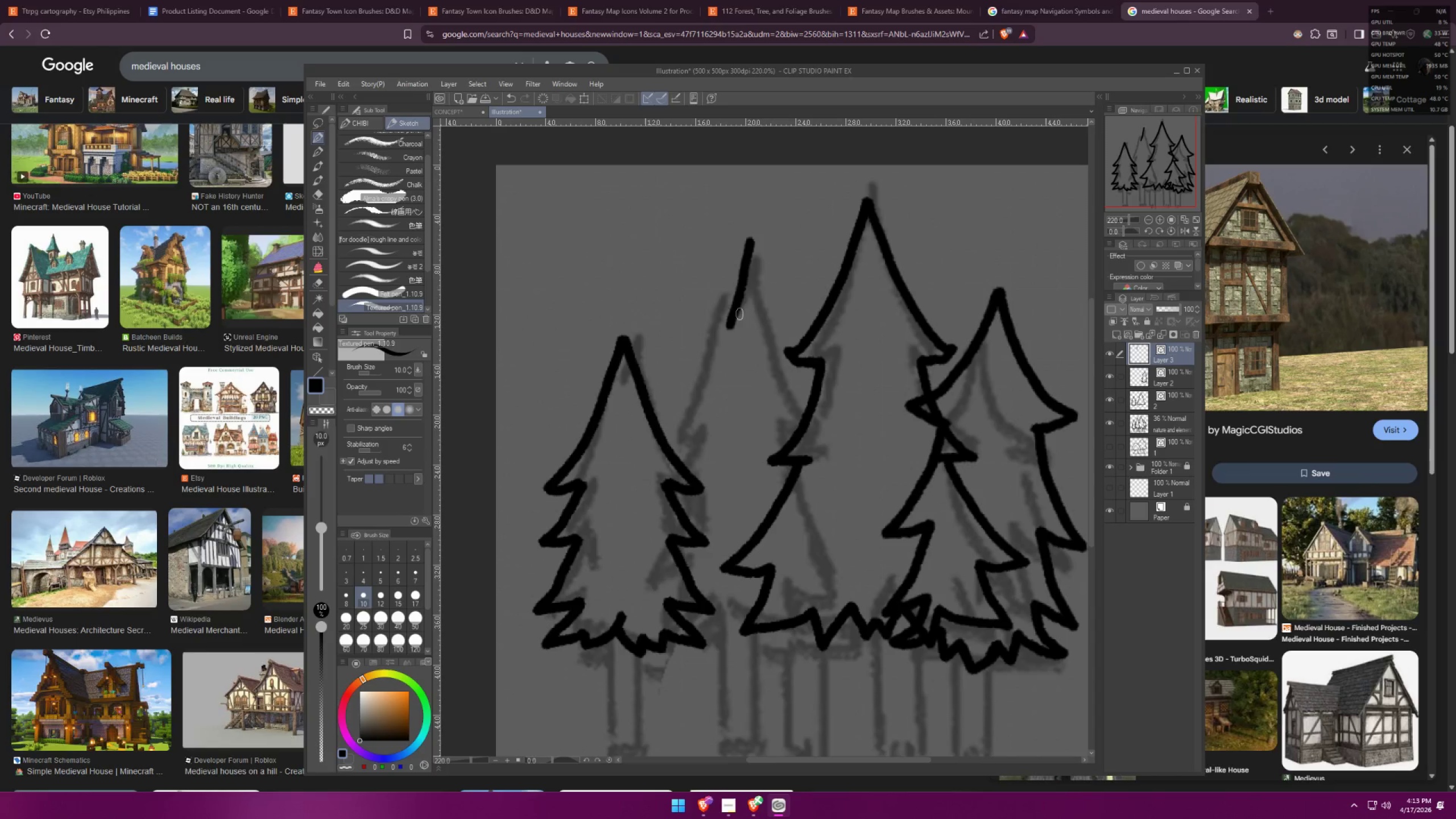 
key(Control+ControlLeft)
 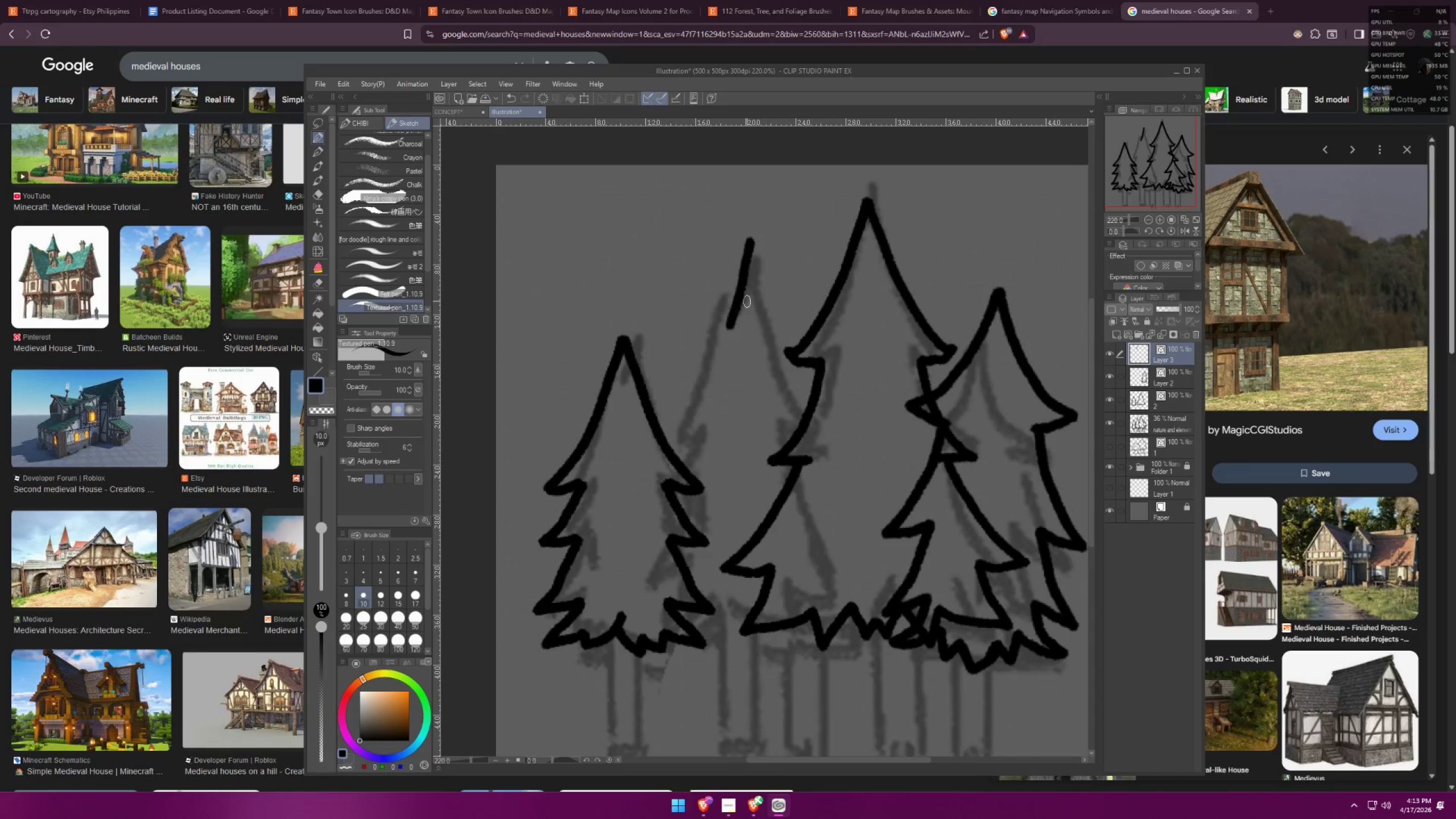 
key(Control+Z)
 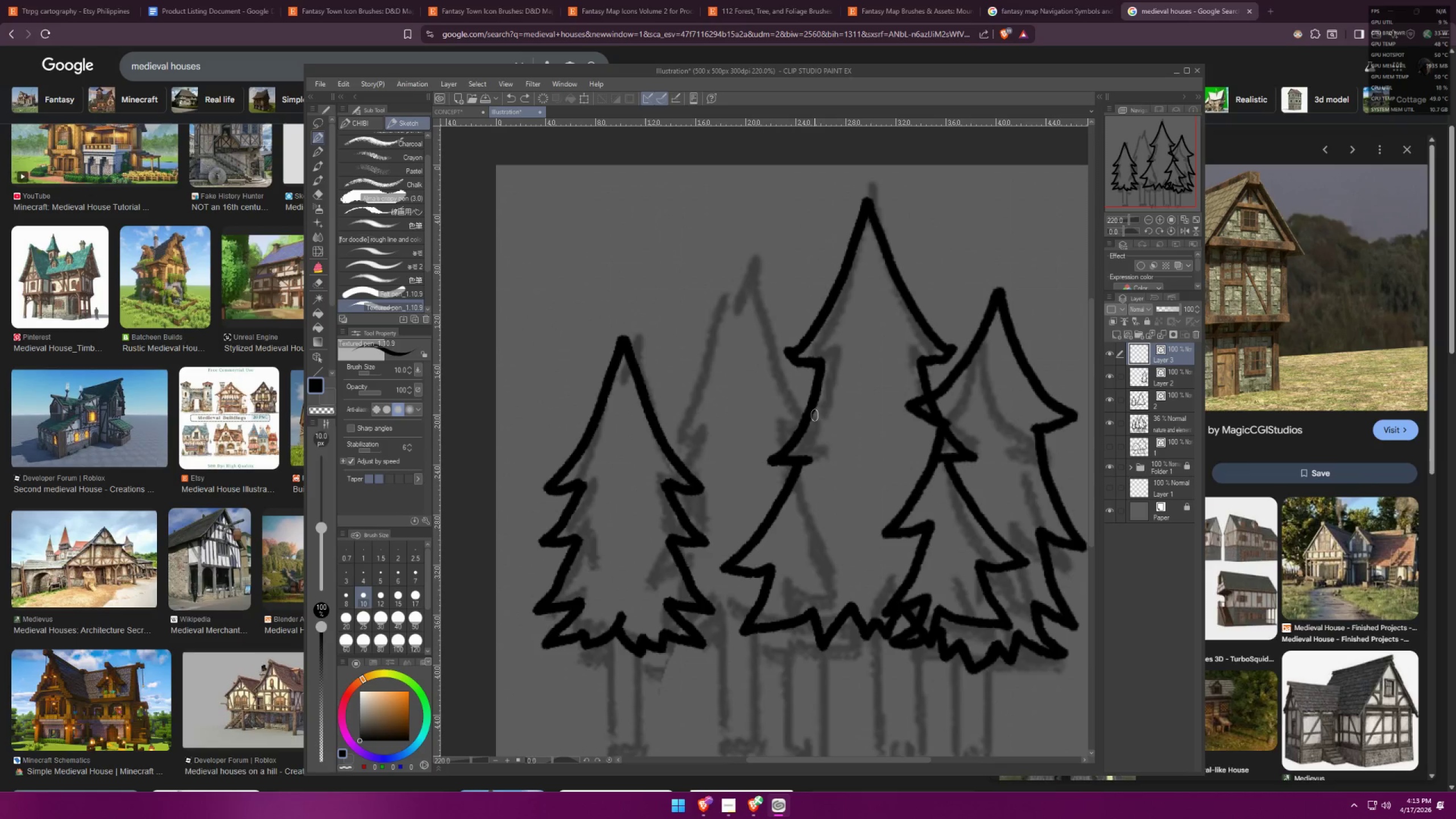 
left_click_drag(start_coordinate=[820, 425], to_coordinate=[677, 447])
 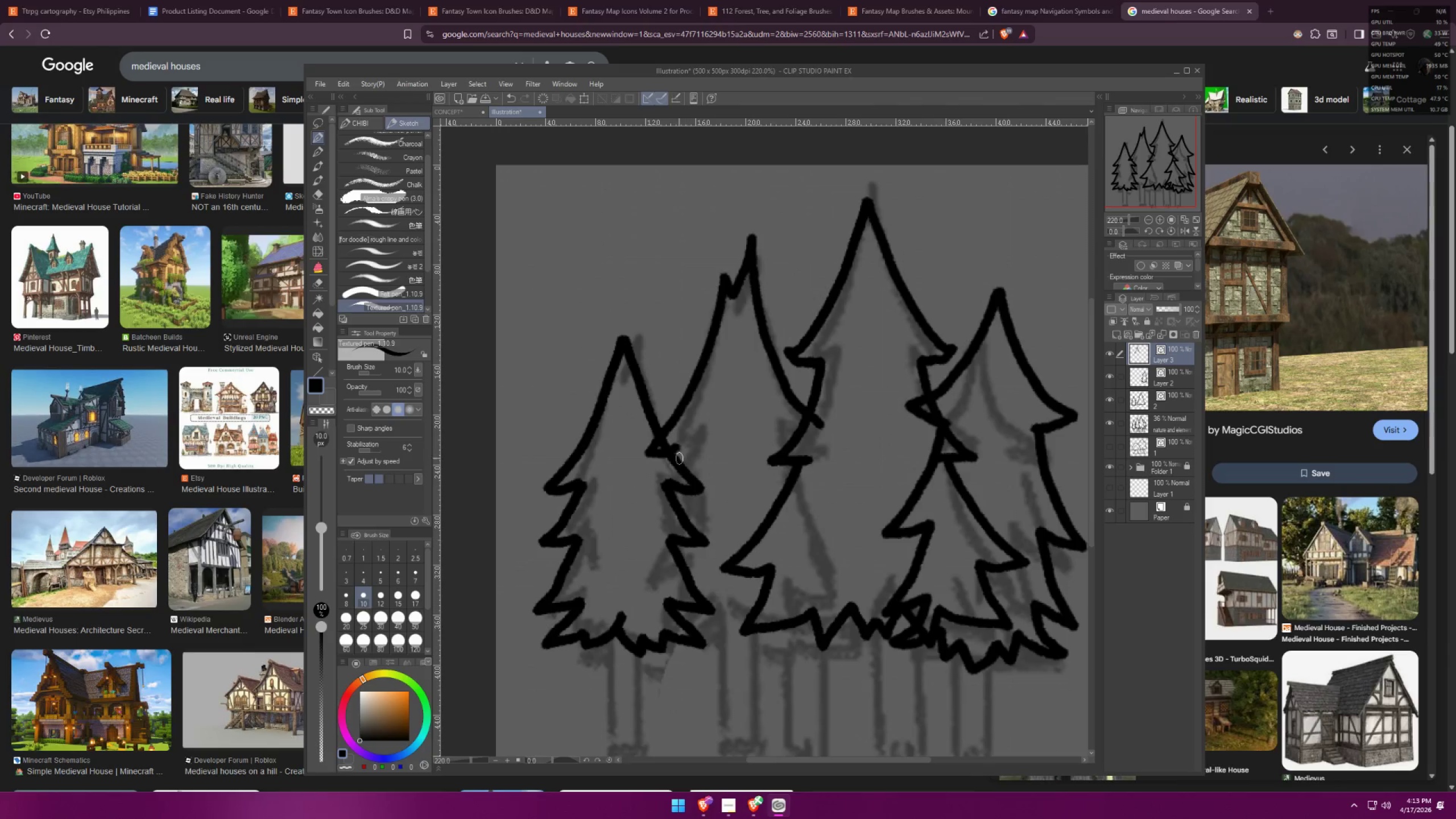 
left_click_drag(start_coordinate=[677, 450], to_coordinate=[675, 626])
 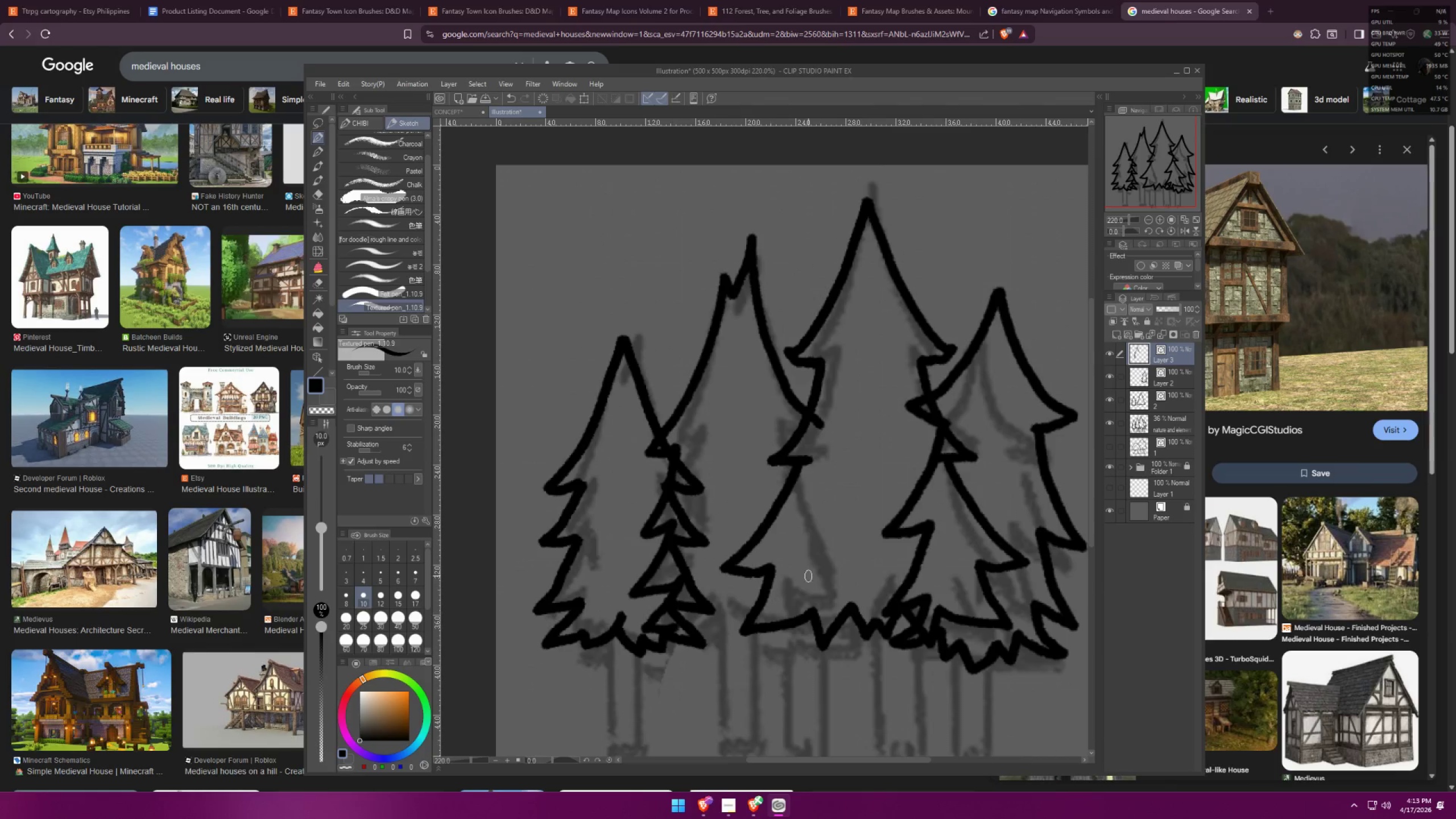 
key(Control+C)
 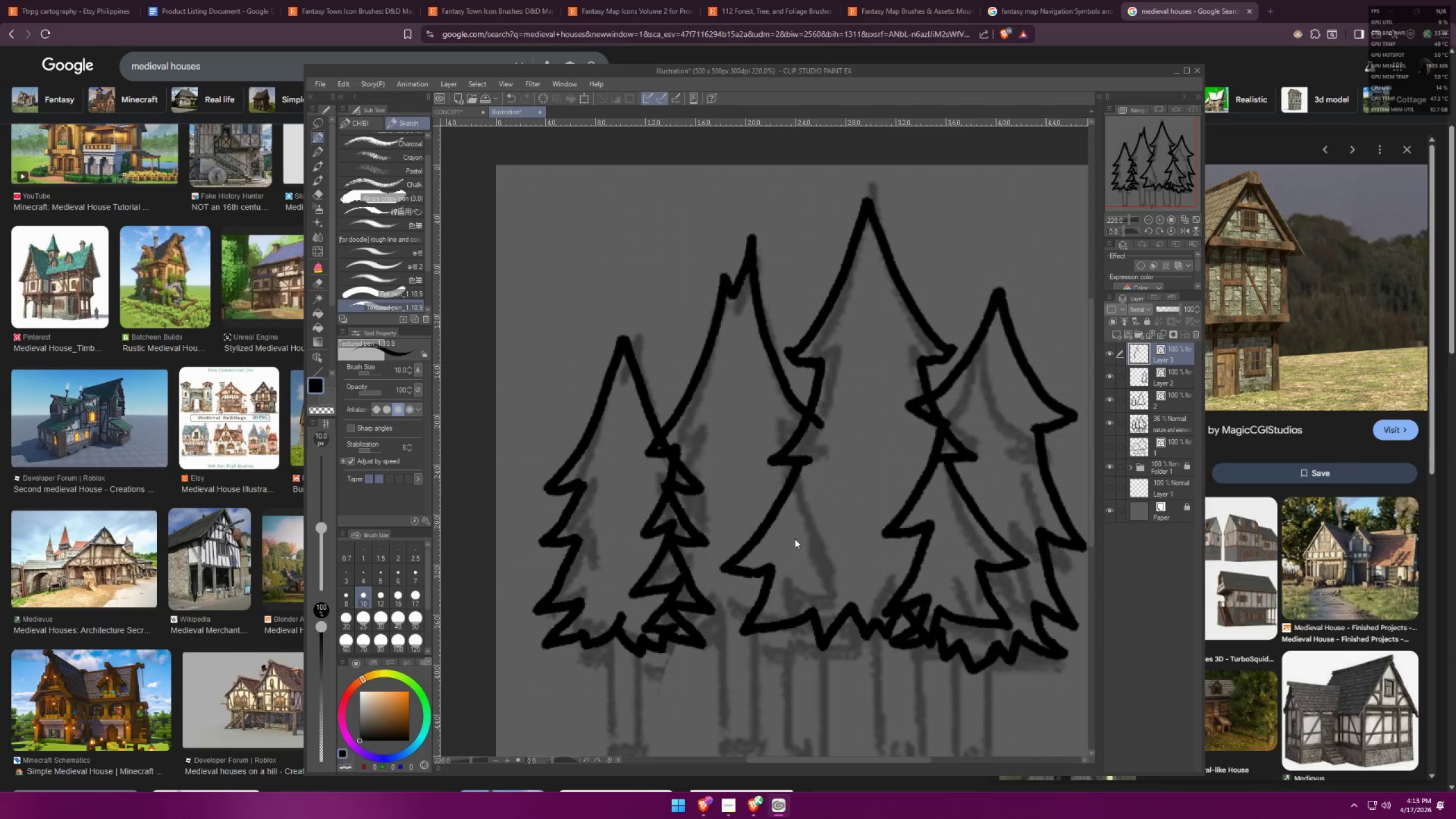 
key(Control+V)
 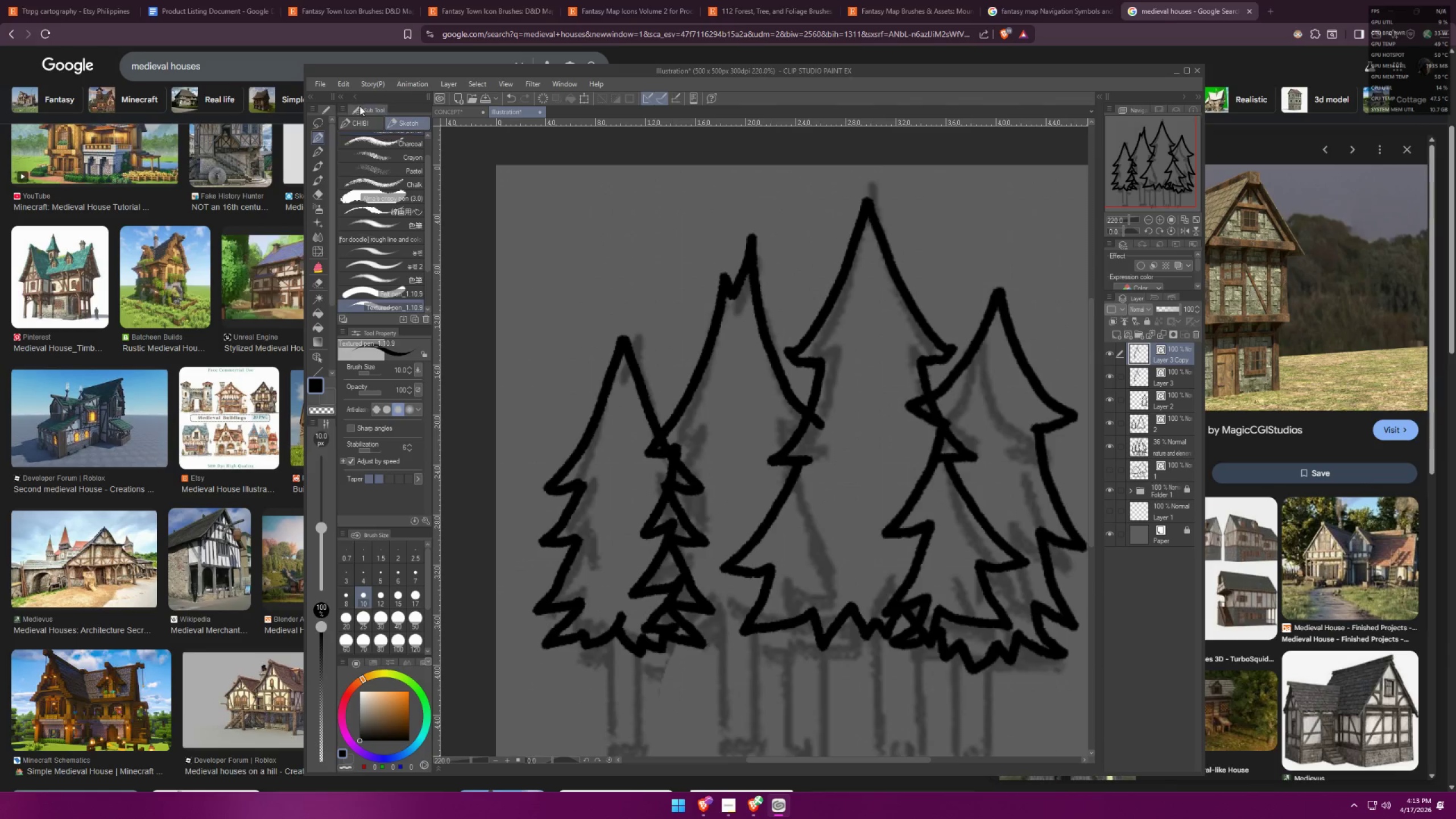 
left_click([338, 85])
 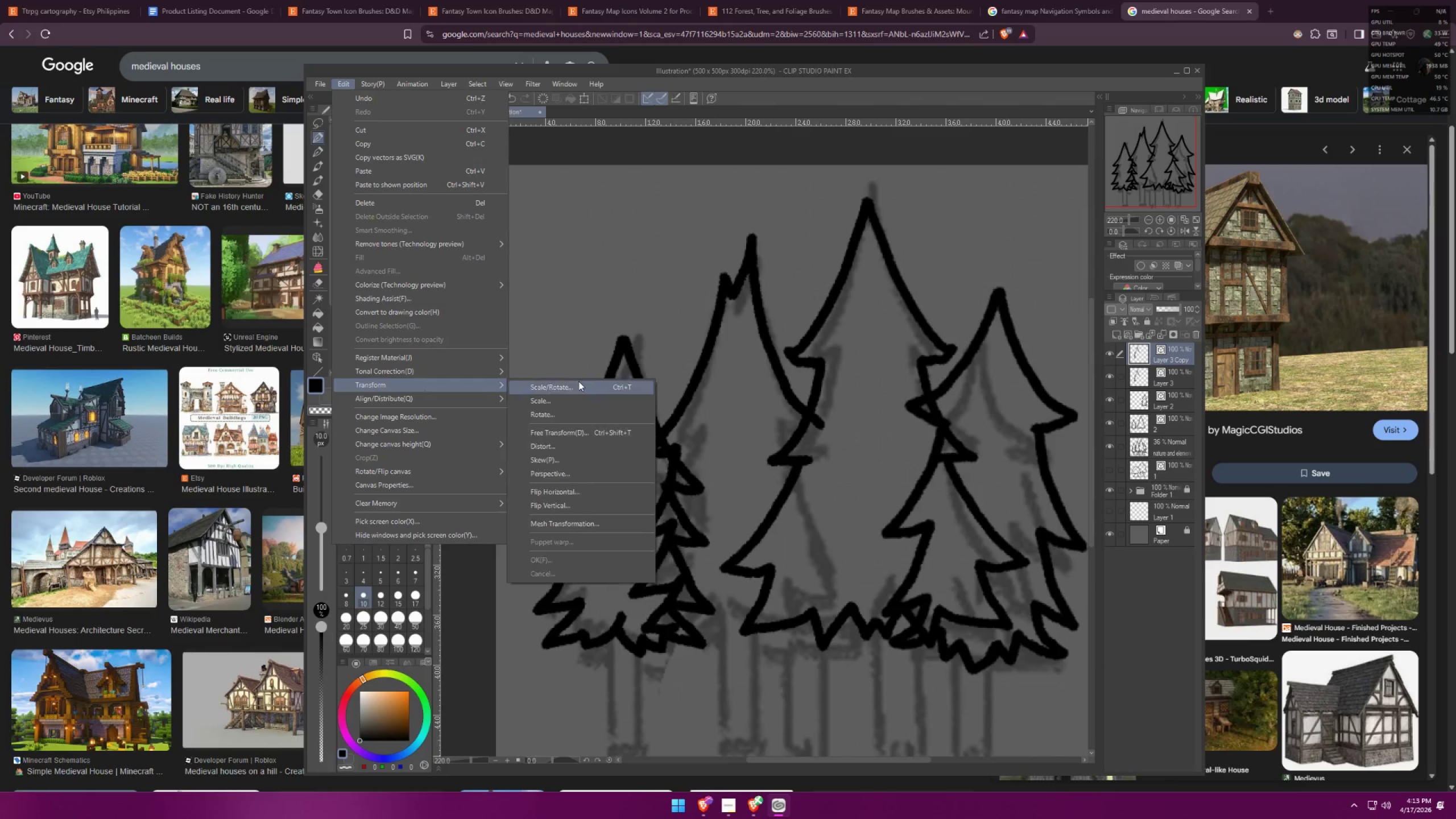 
left_click([560, 495])
 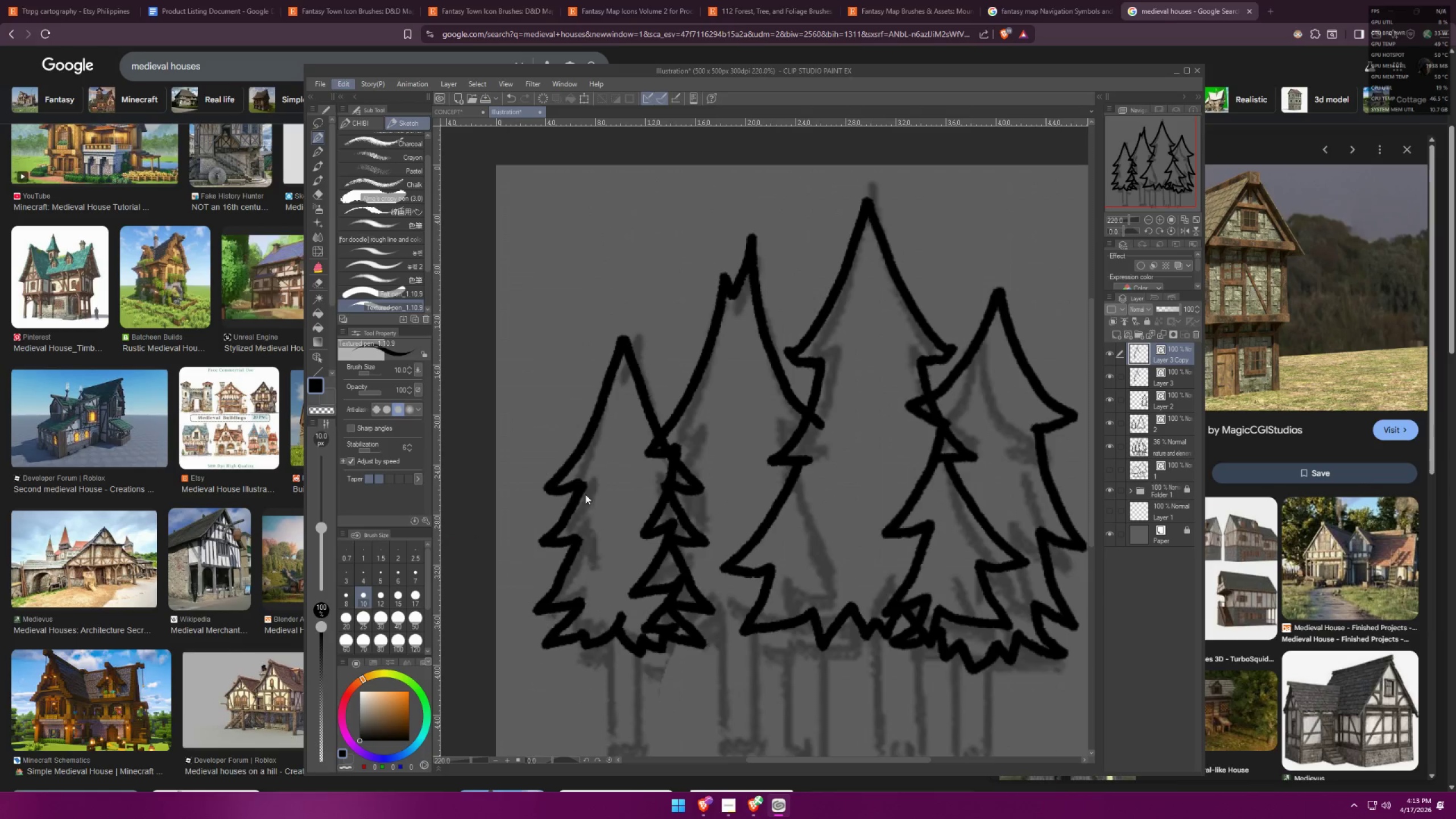 
hold_key(key=ShiftLeft, duration=1.53)
left_click_drag(start_coordinate=[659, 465], to_coordinate=[698, 462])
 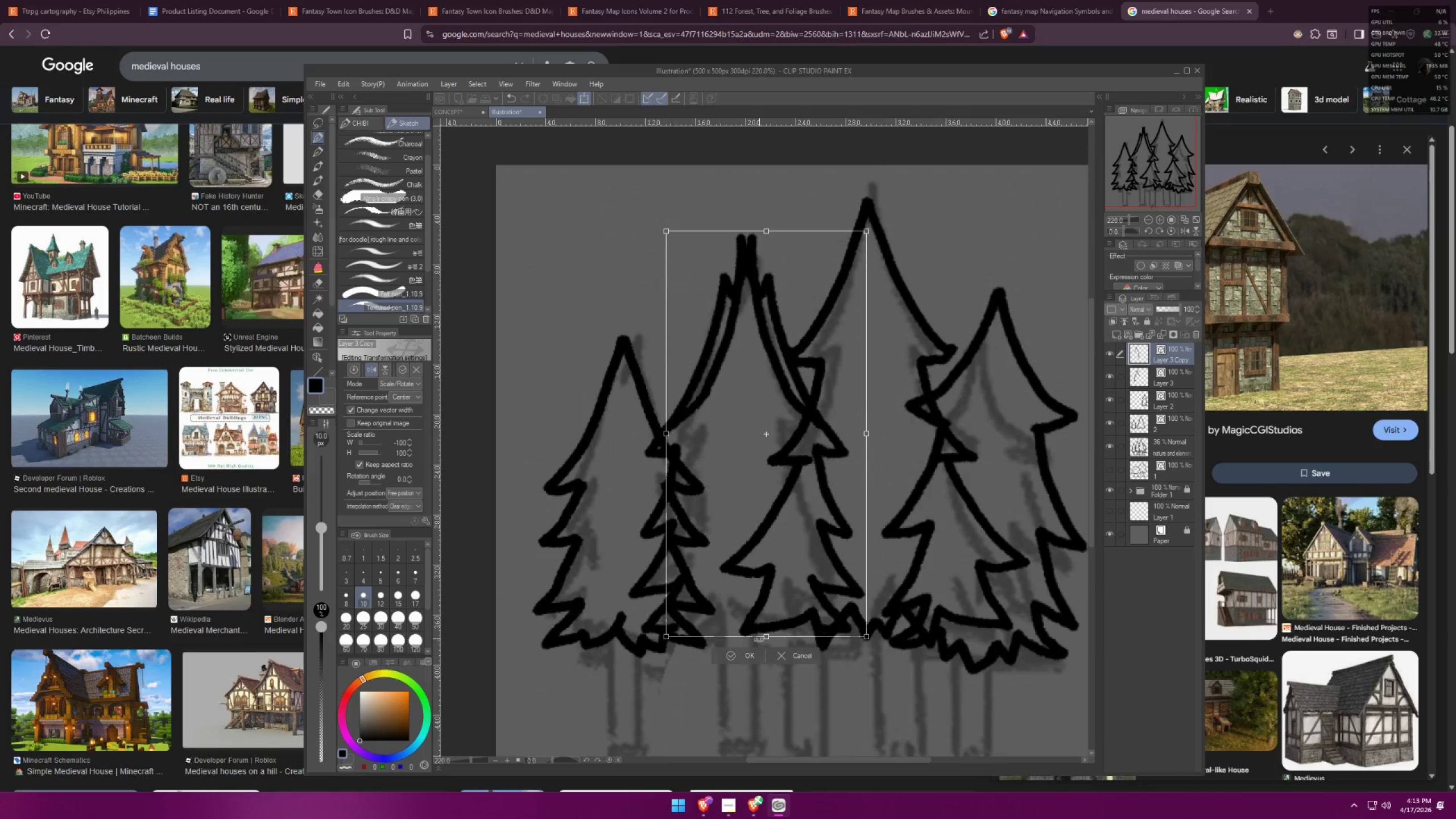 
hold_key(key=ShiftLeft, duration=1.52)
 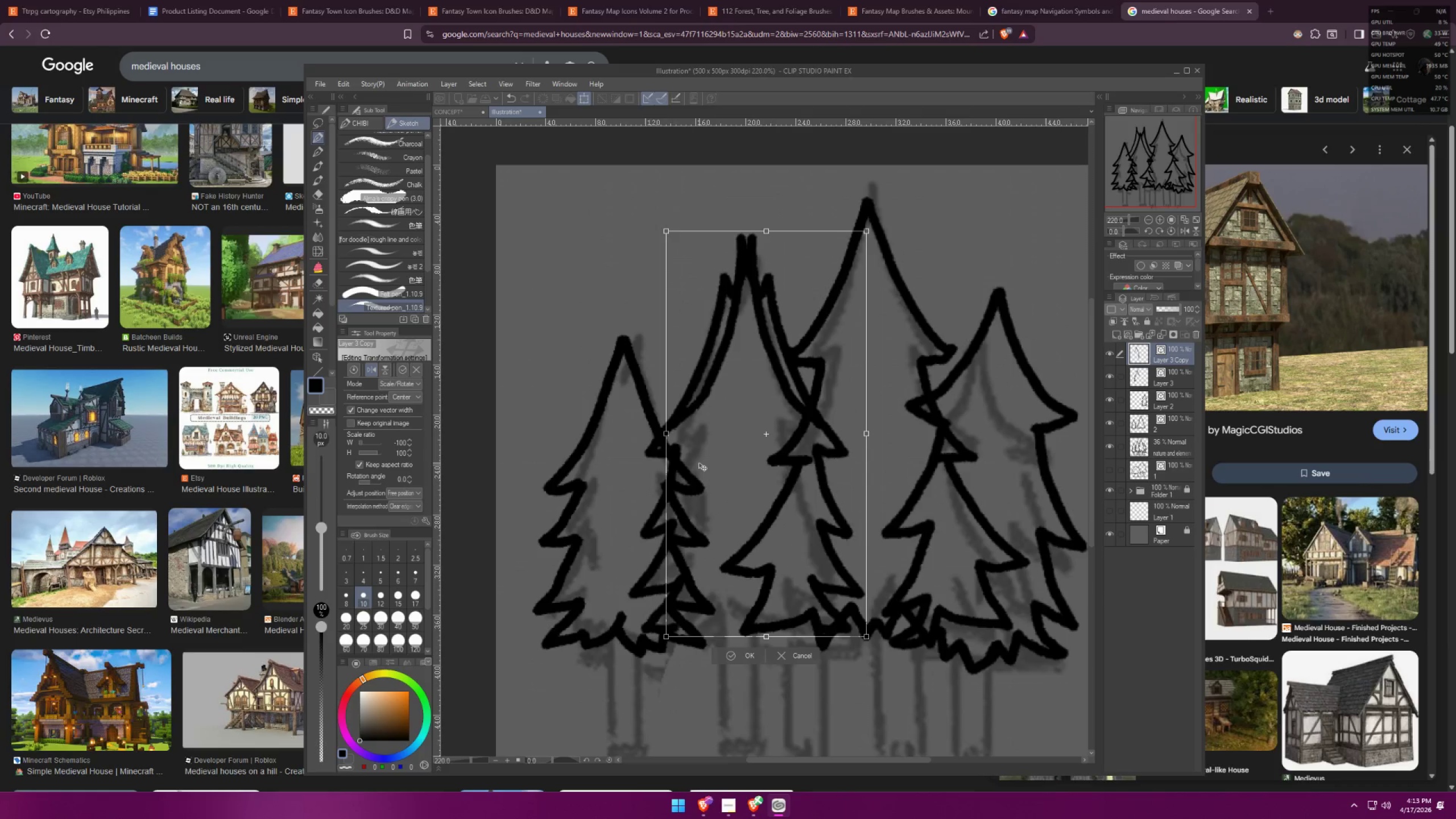 
hold_key(key=ShiftLeft, duration=1.53)
 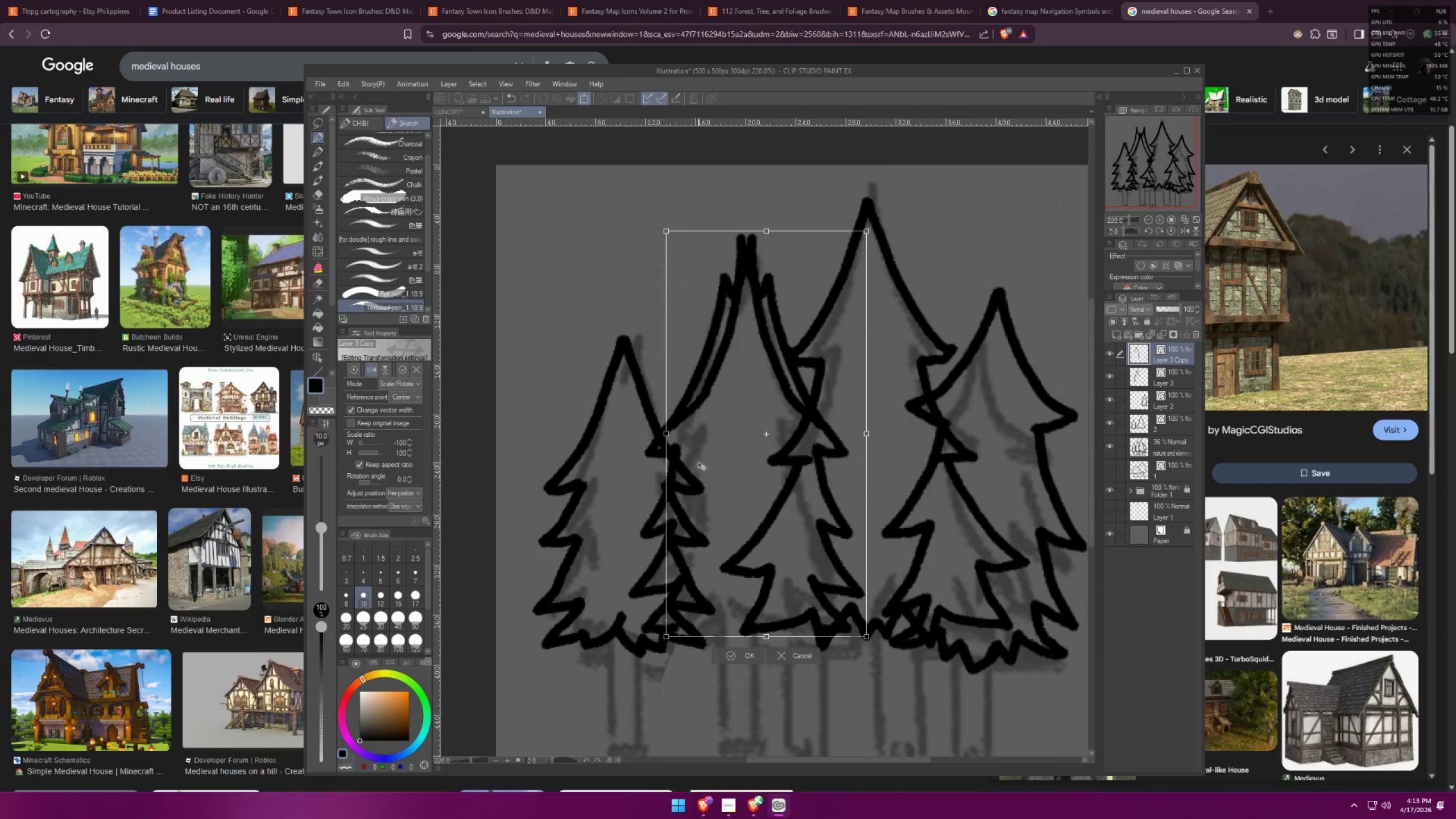 
hold_key(key=ShiftLeft, duration=0.74)
 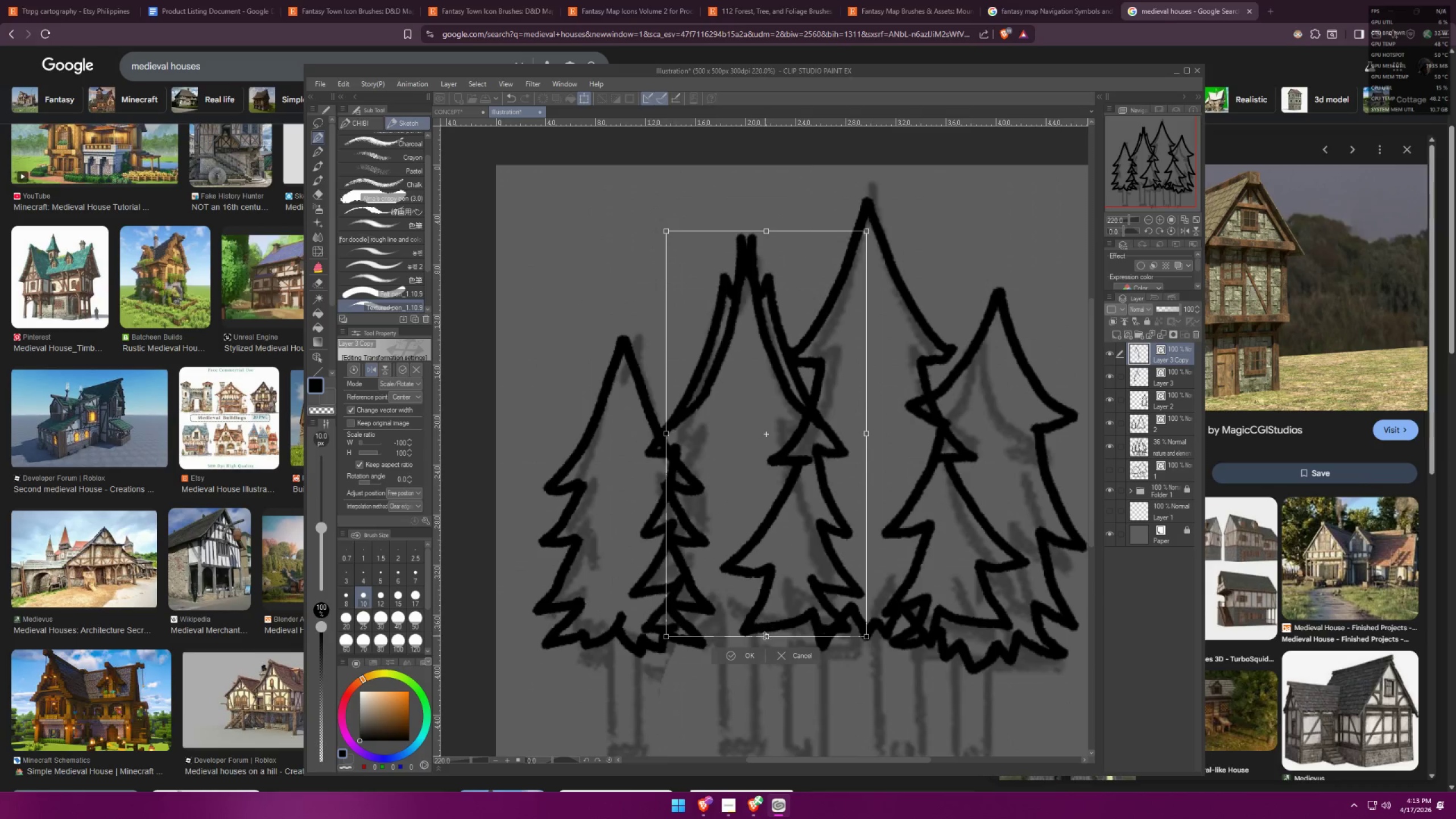 
left_click([744, 660])
 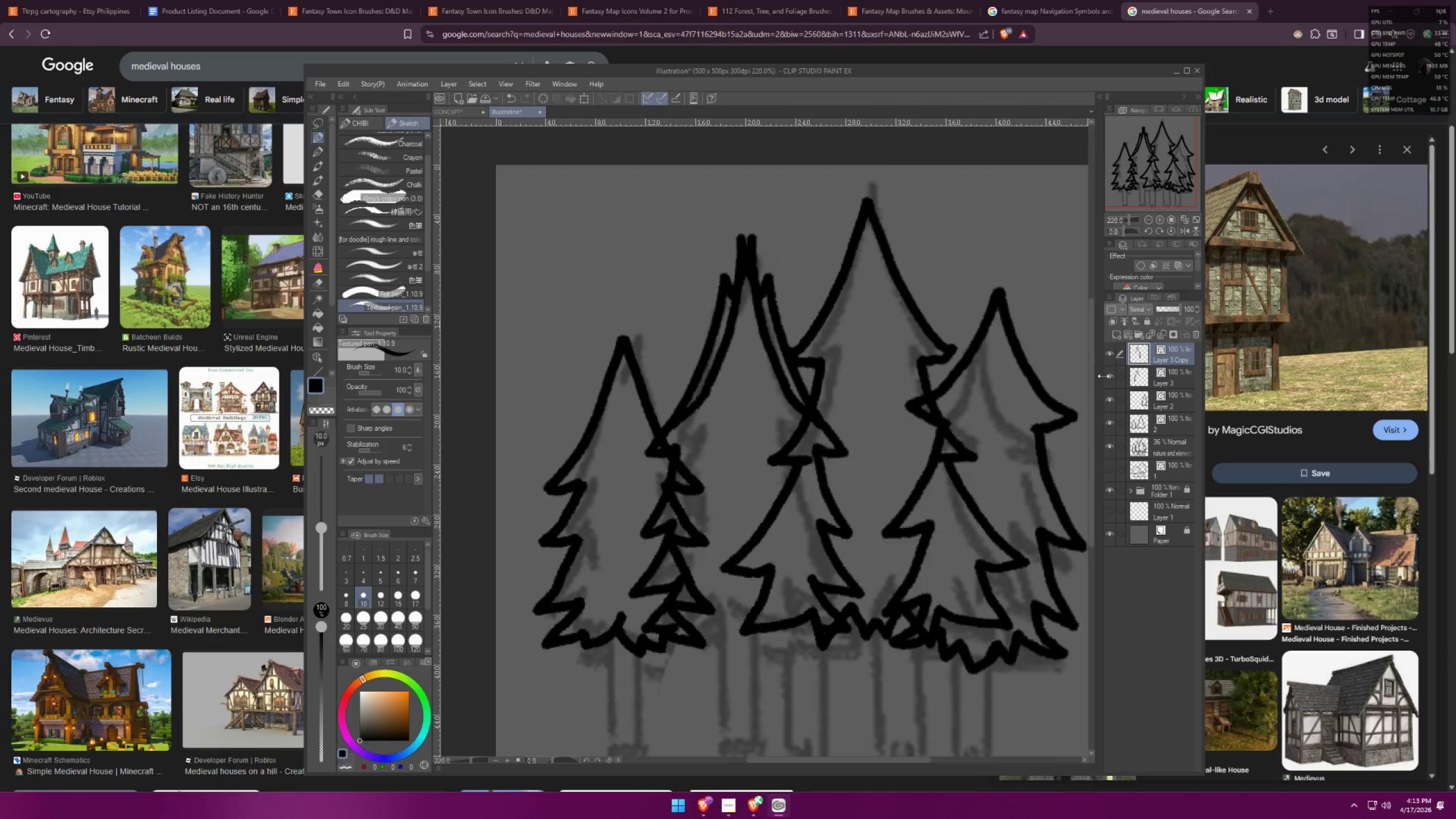 
double_click([1112, 376])
 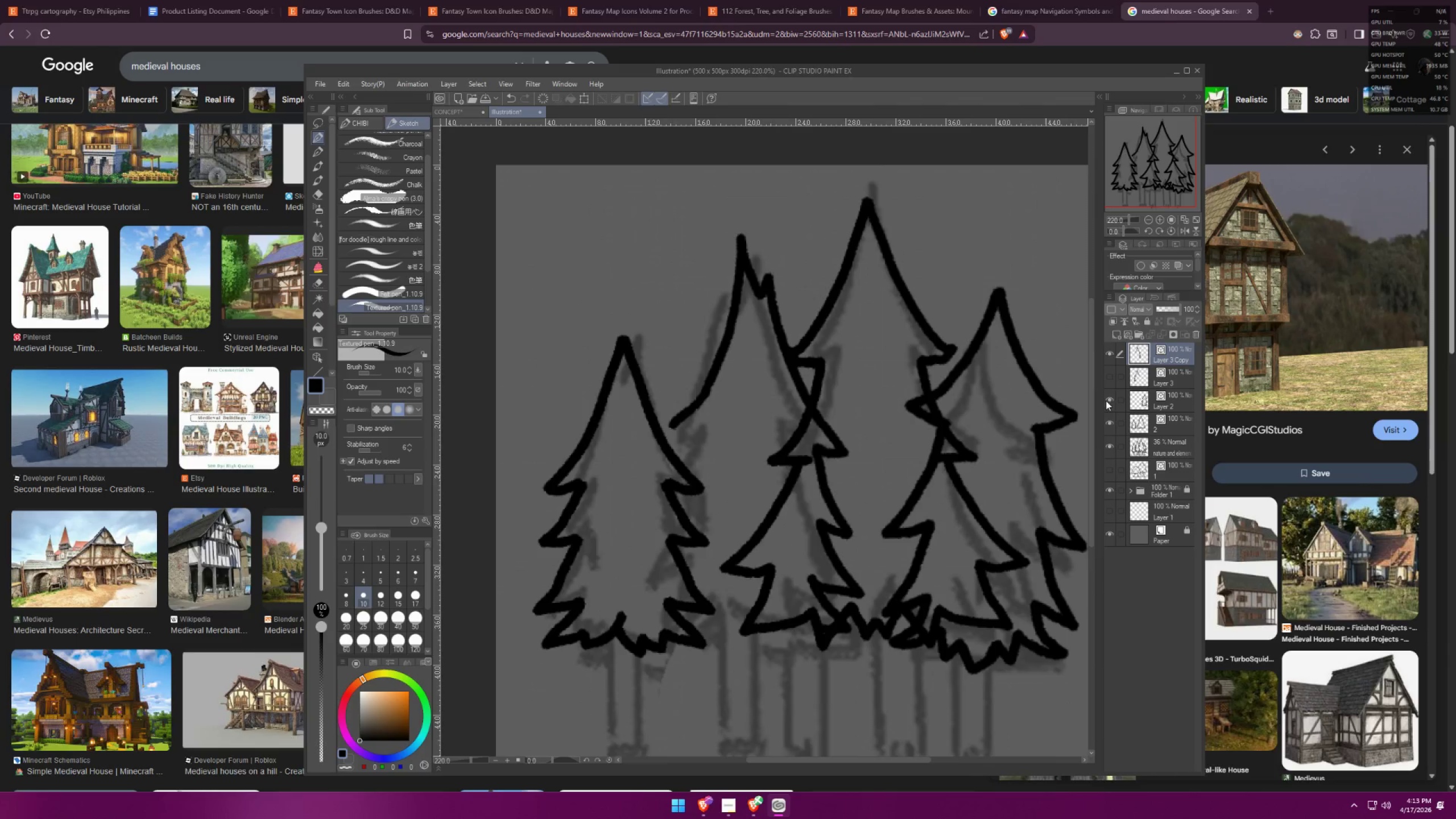 
triple_click([1108, 406])
 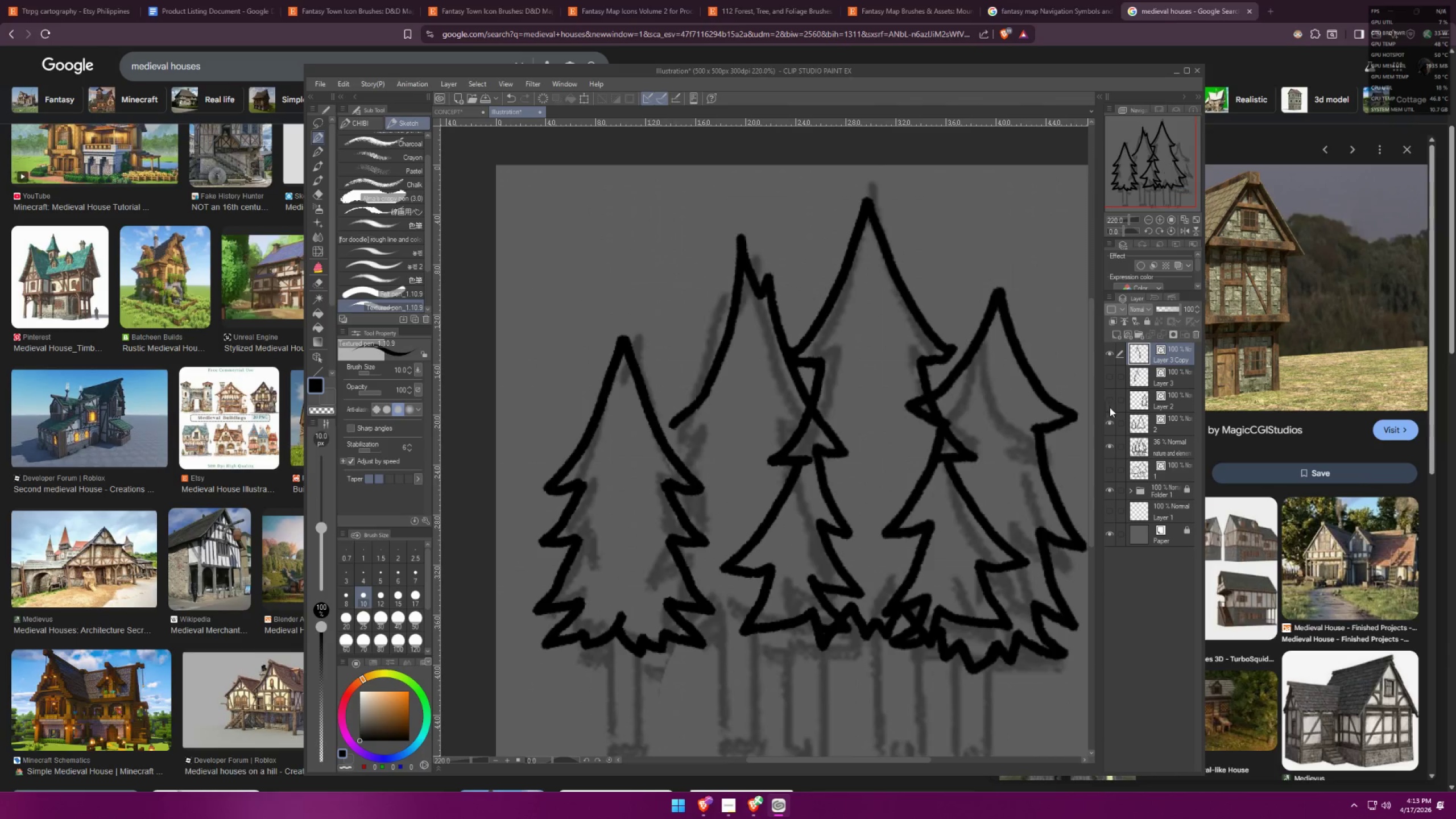 
triple_click([1103, 422])
 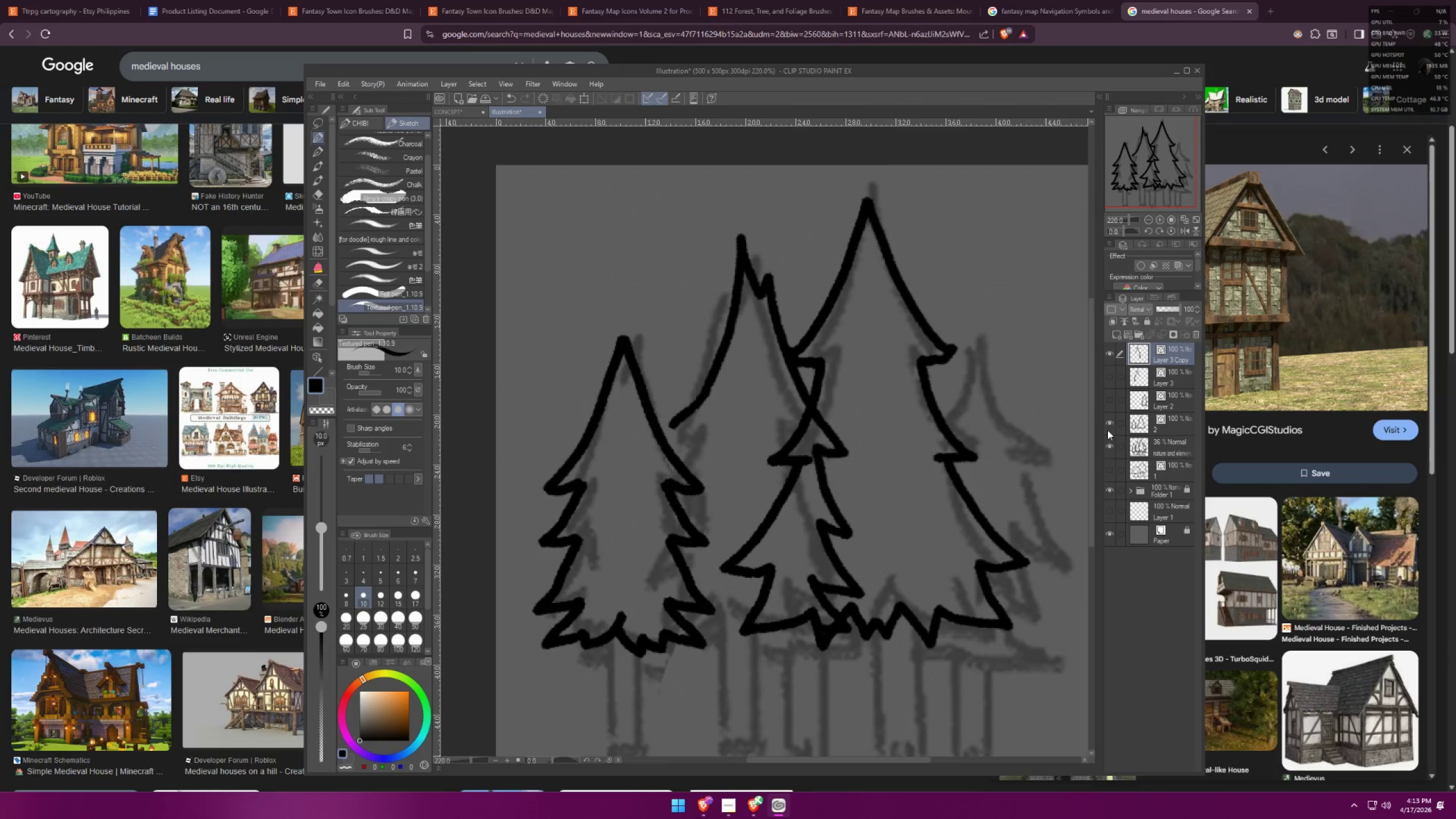 
triple_click([1111, 424])
 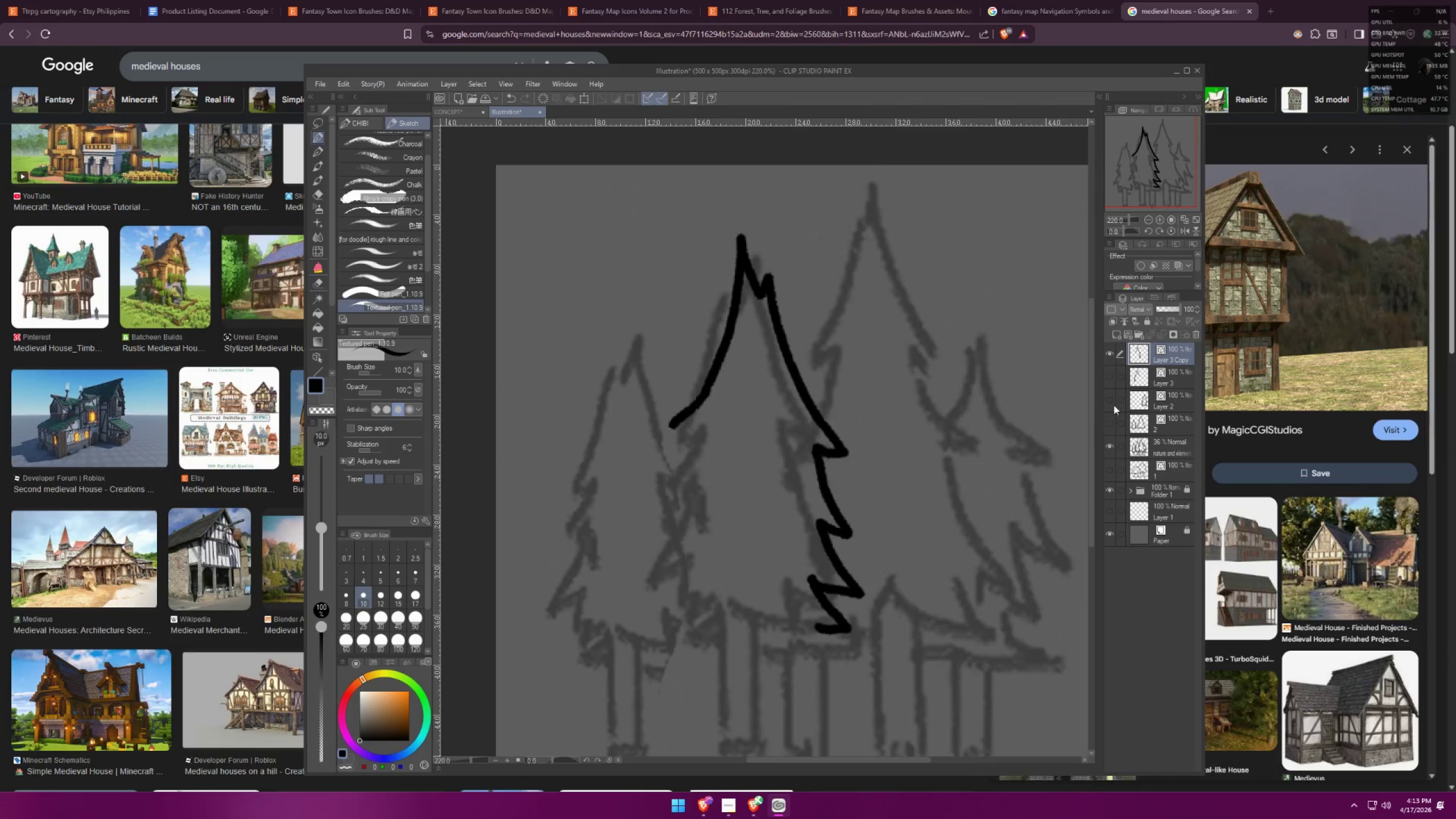 
left_click([1115, 378])
 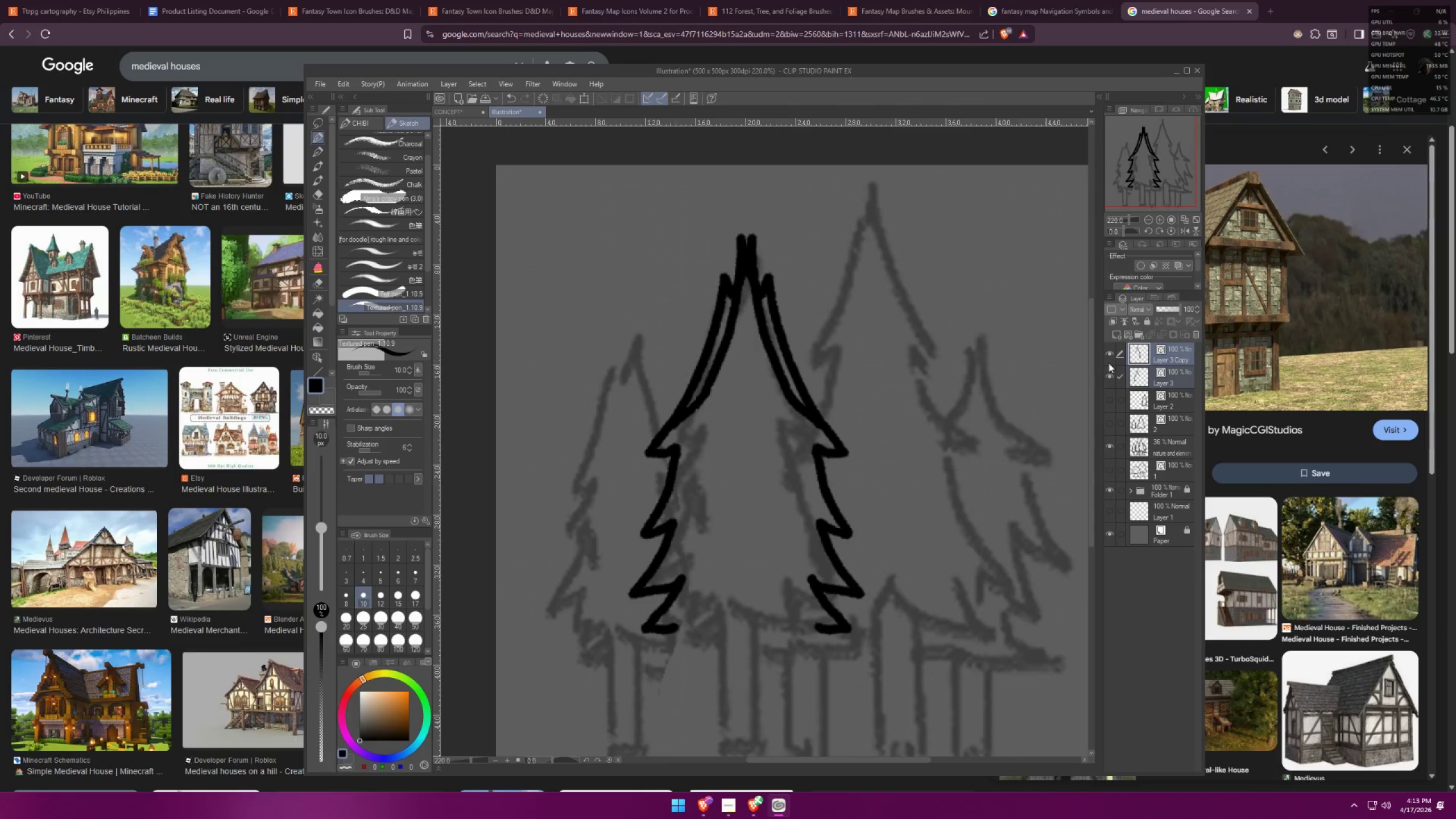 
double_click([1148, 354])
 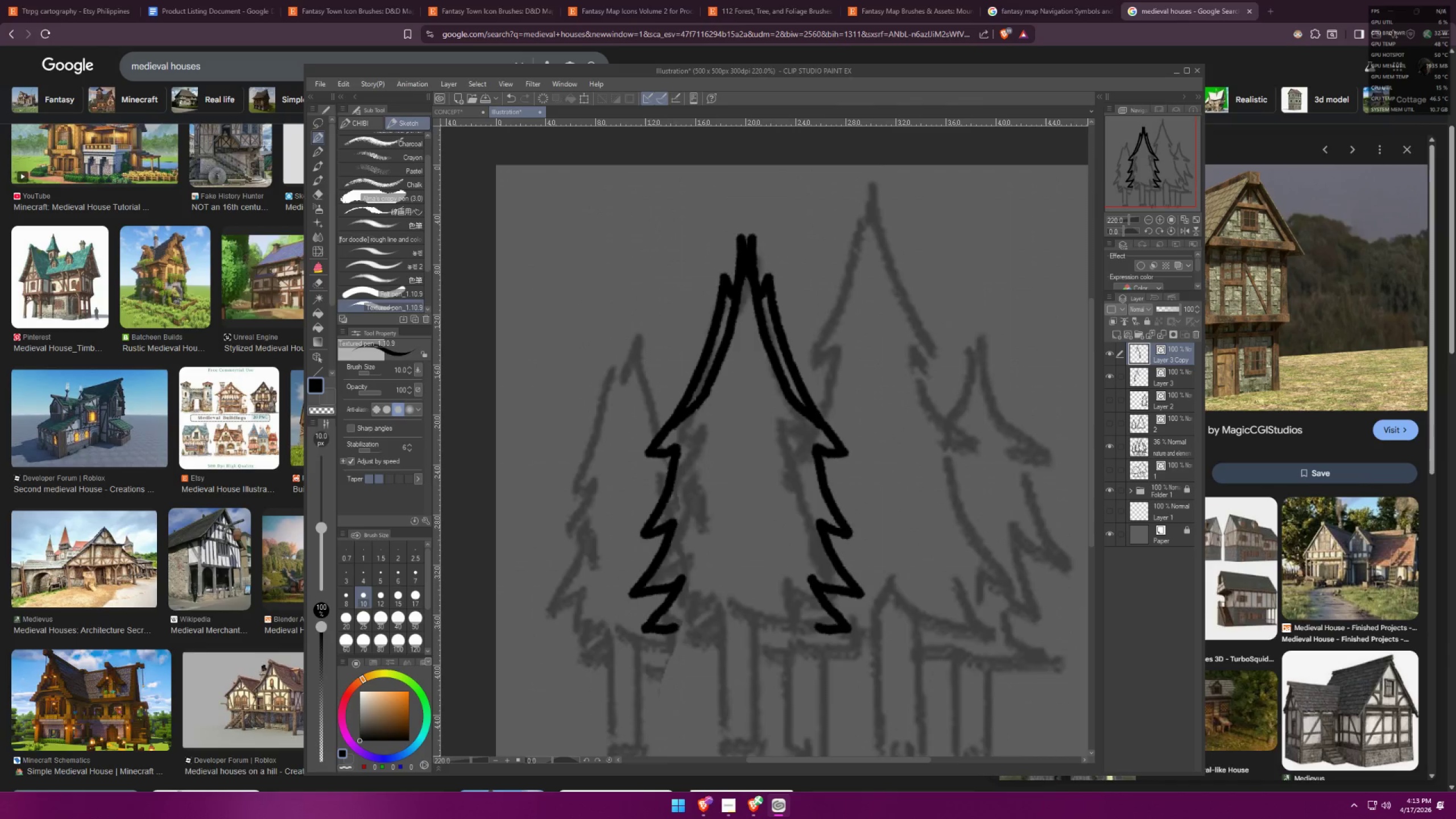 
key(E)
 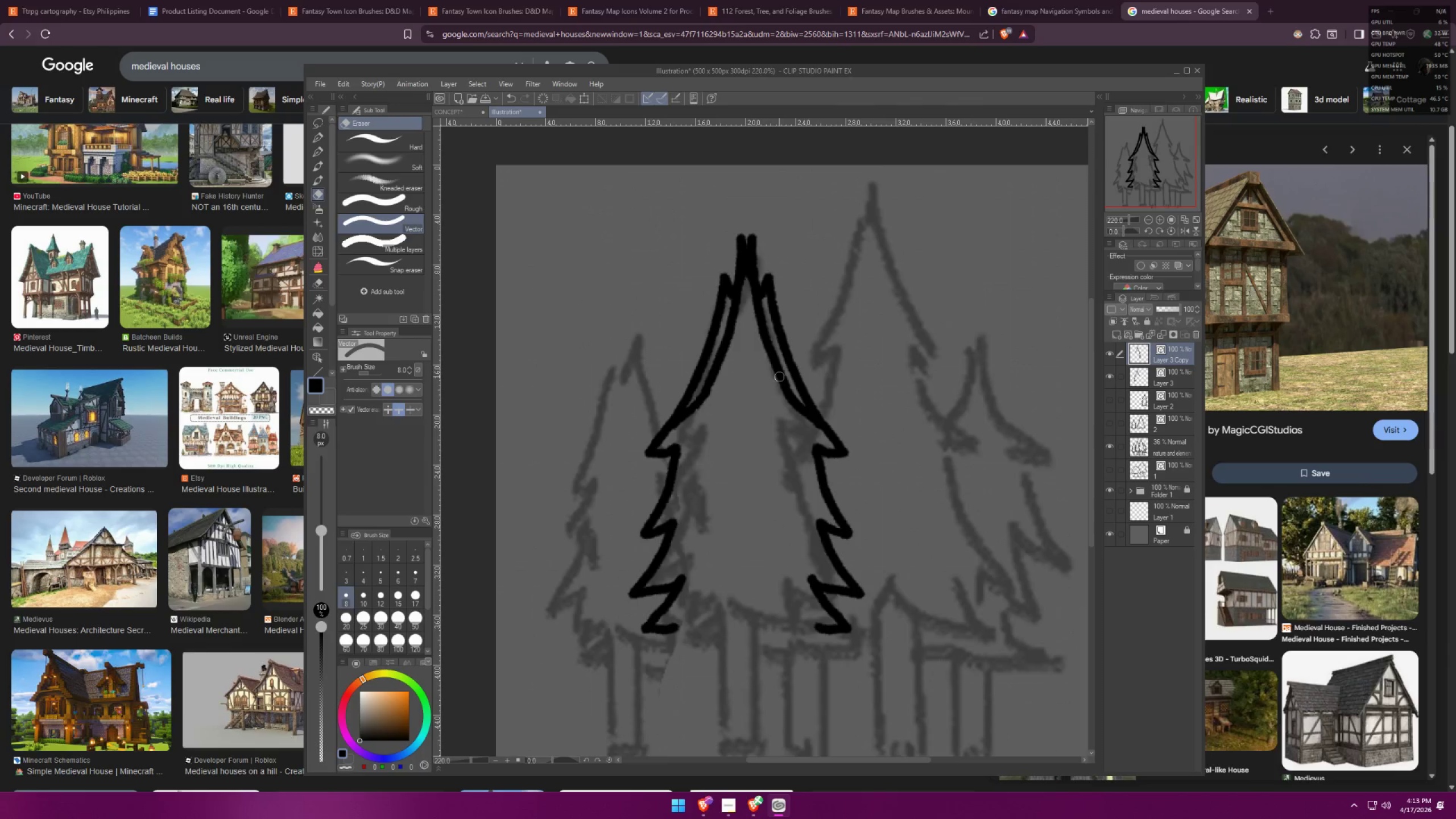 
left_click_drag(start_coordinate=[780, 377], to_coordinate=[774, 383])
 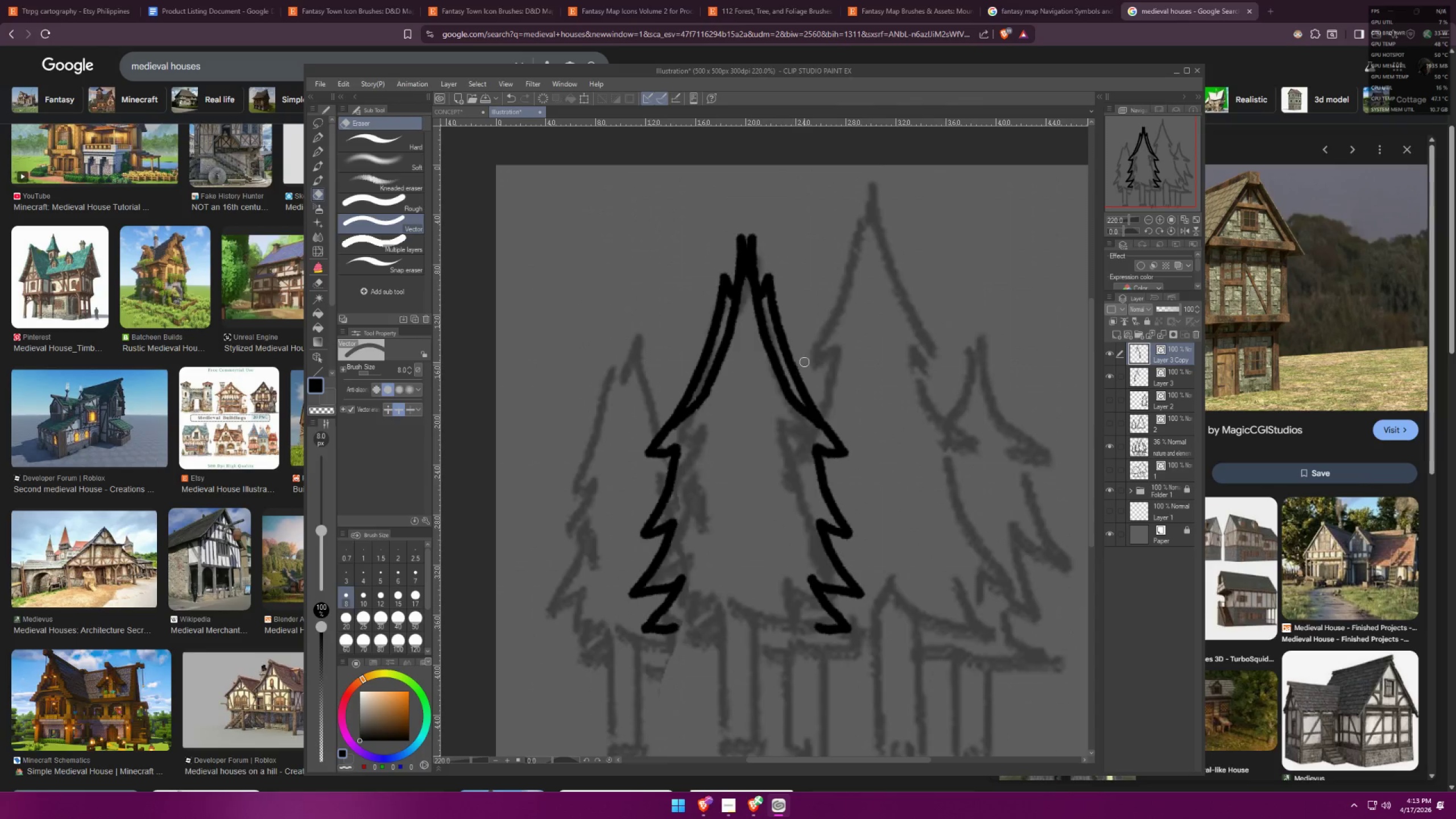 
left_click_drag(start_coordinate=[805, 361], to_coordinate=[798, 364])
 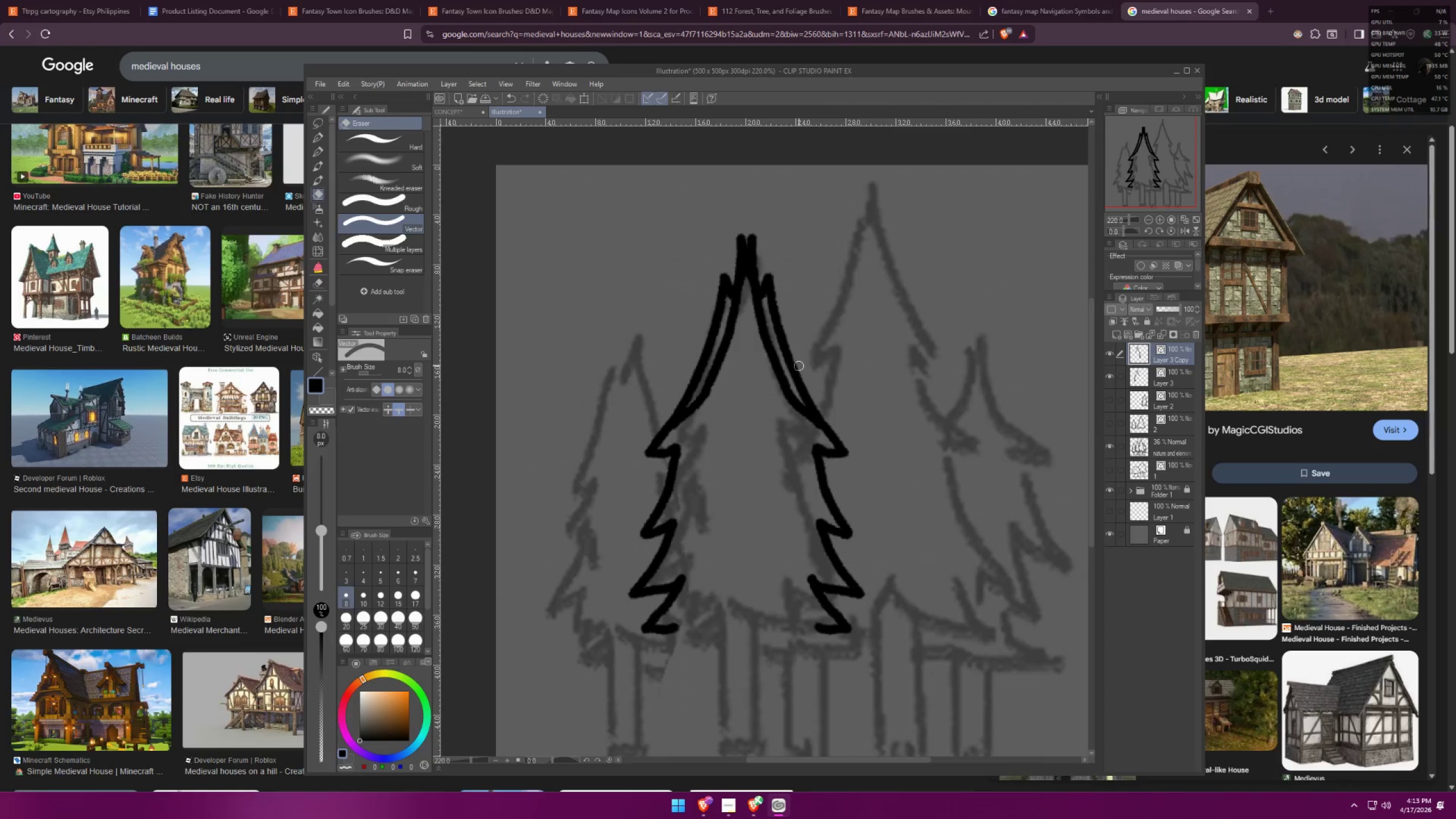 
left_click_drag(start_coordinate=[804, 362], to_coordinate=[788, 375])
 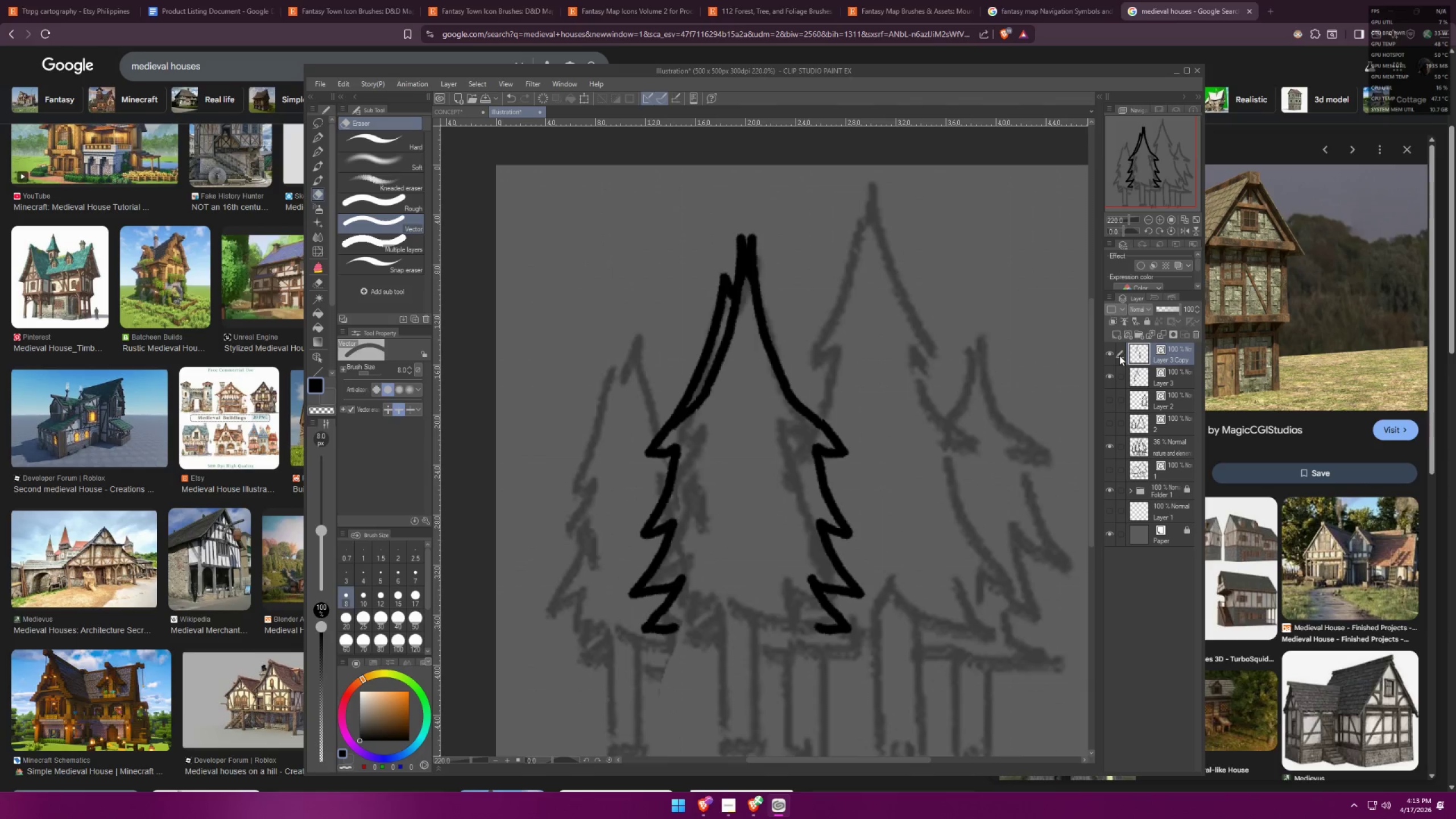 
double_click([1103, 355])
 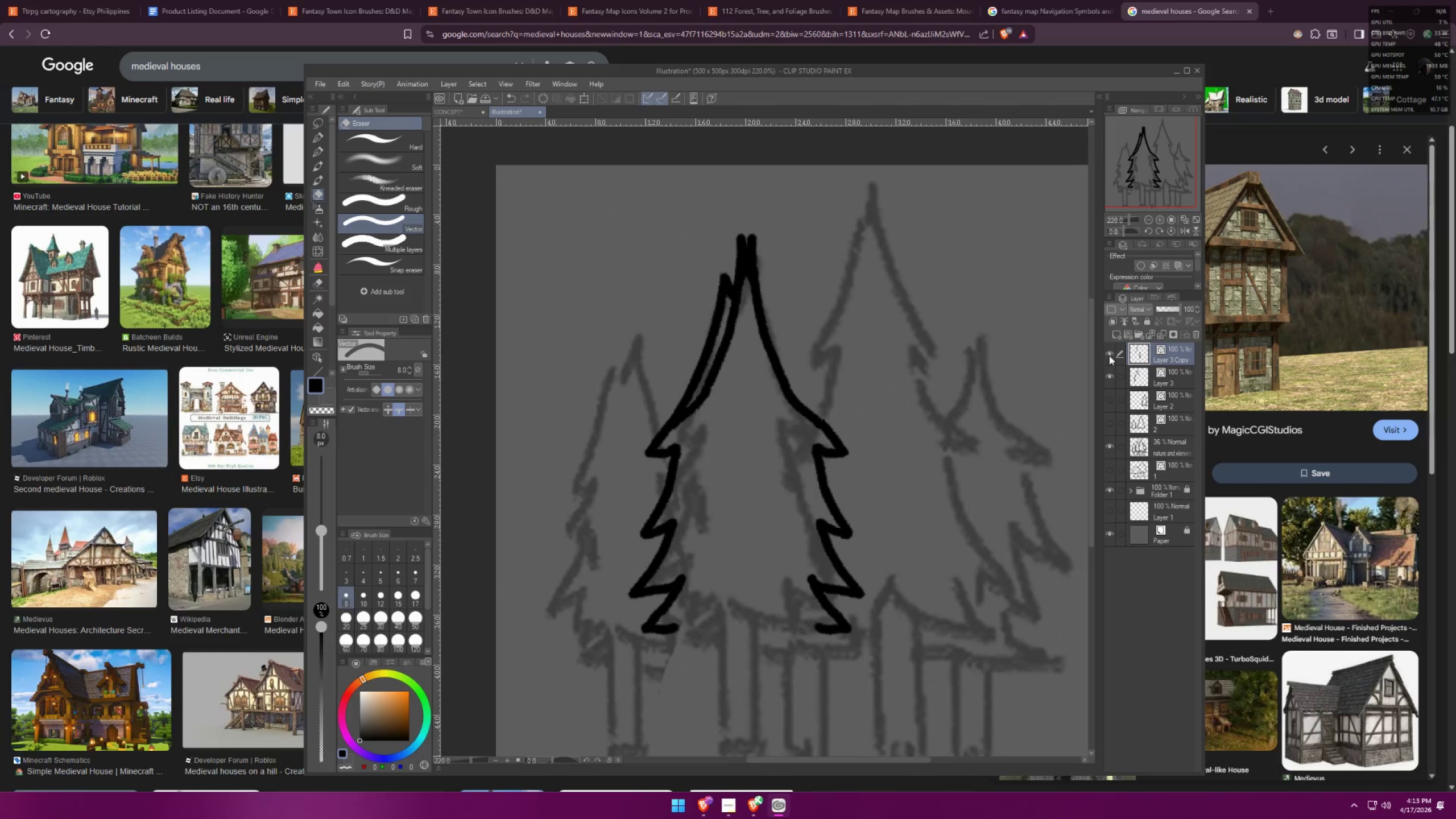 
triple_click([1110, 355])
 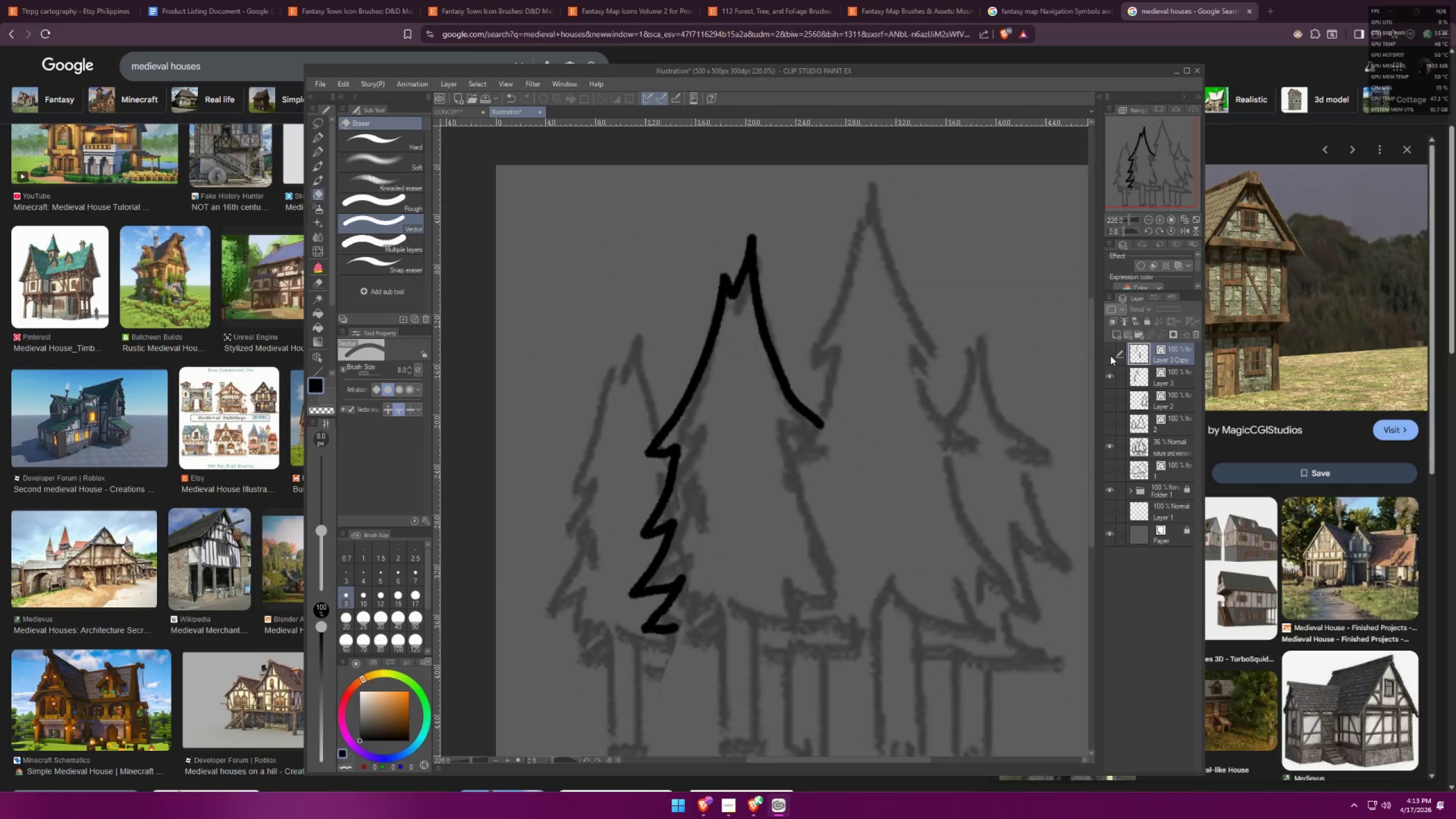 
triple_click([1110, 355])
 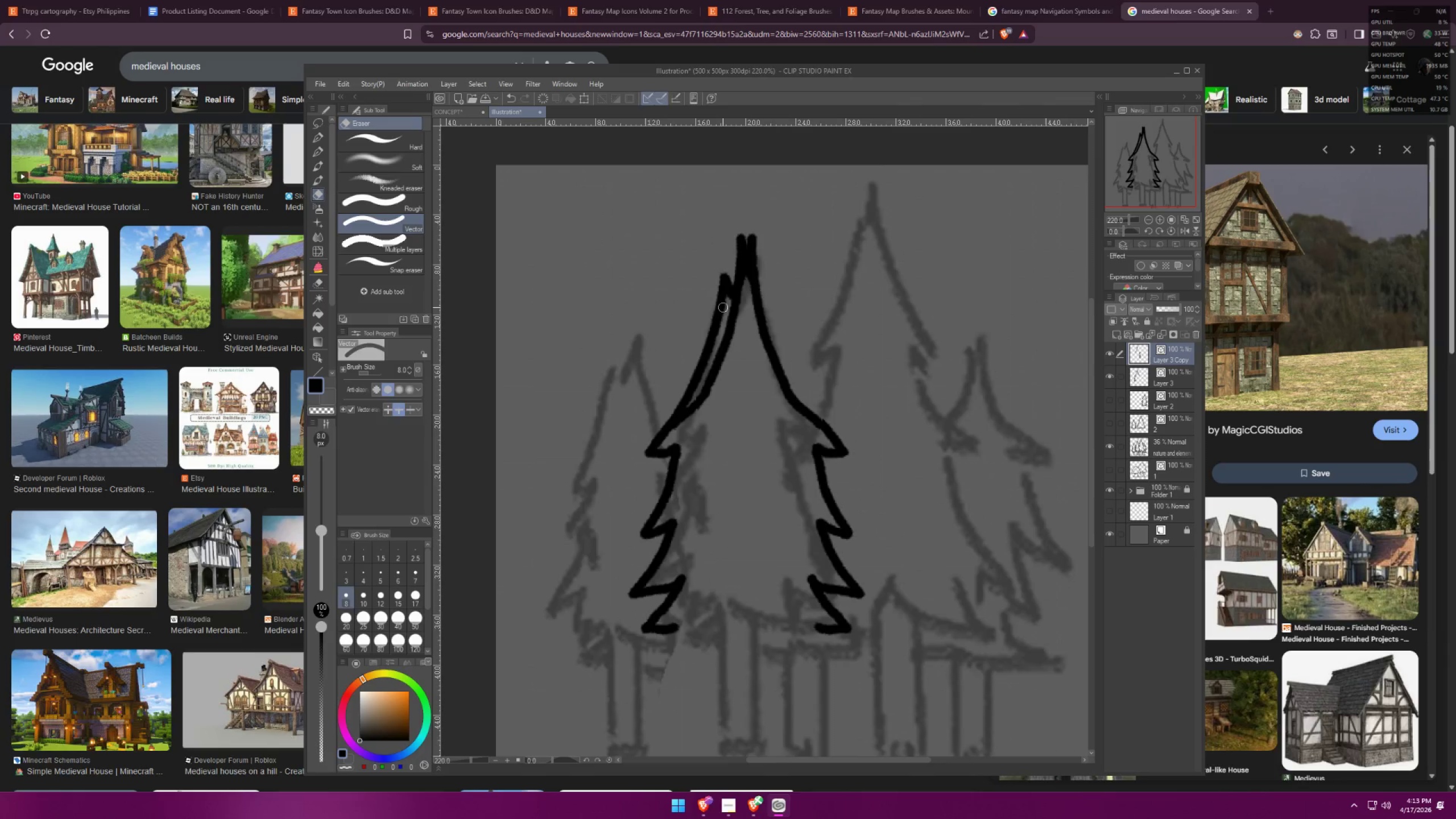 
left_click_drag(start_coordinate=[718, 305], to_coordinate=[723, 320])
 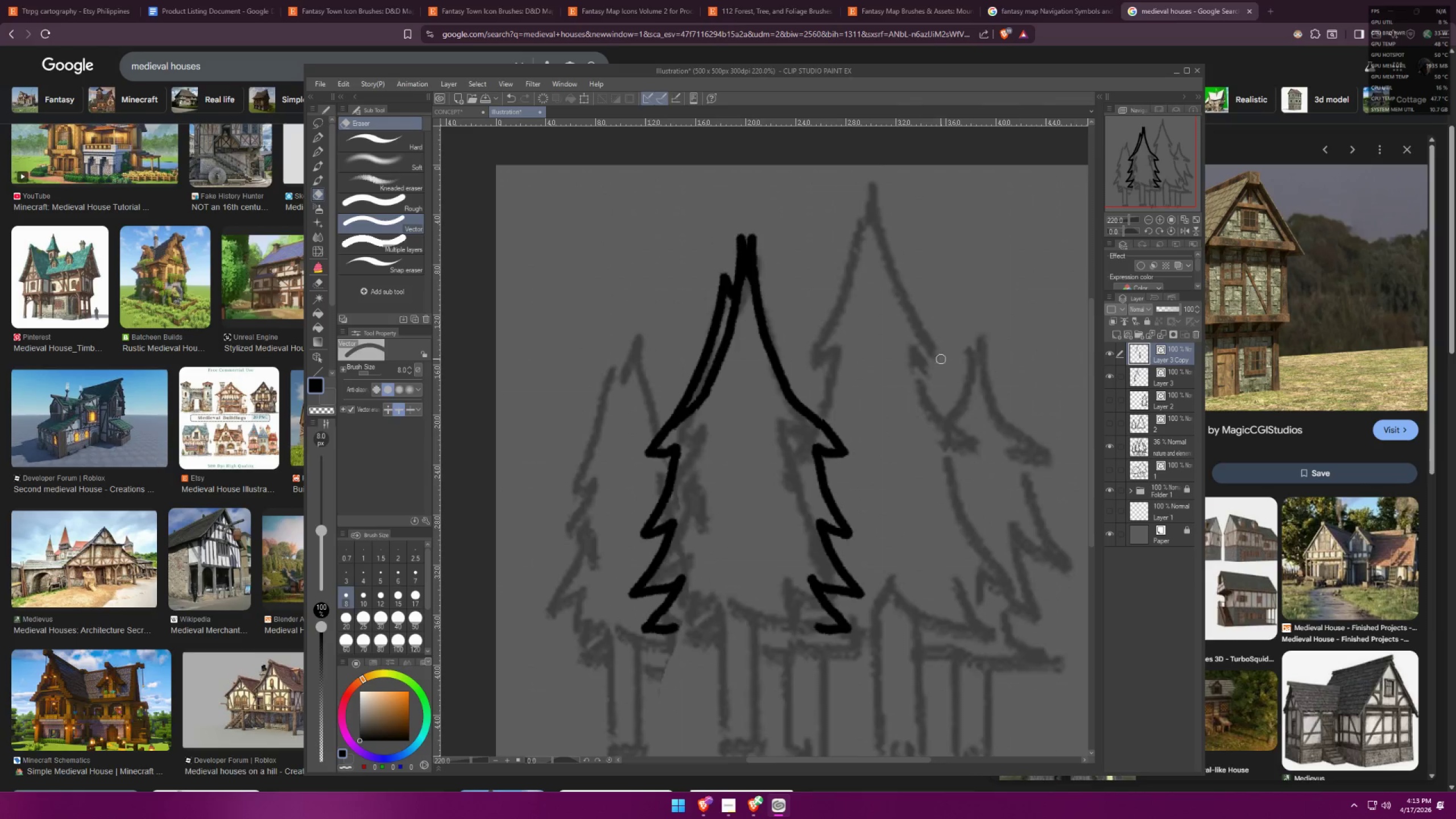 
left_click_drag(start_coordinate=[715, 343], to_coordinate=[740, 359])
 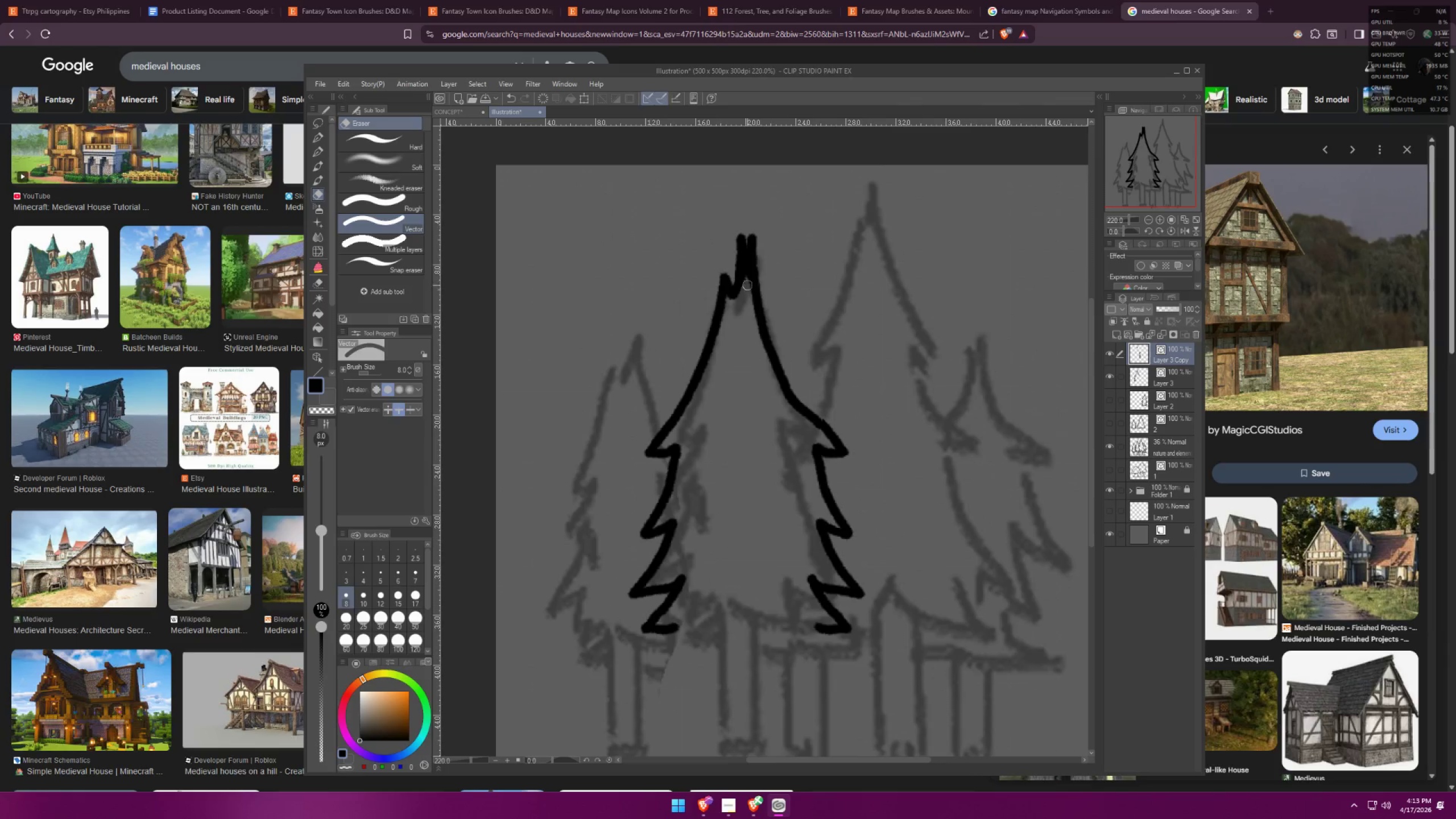 
left_click_drag(start_coordinate=[756, 263], to_coordinate=[760, 262])
 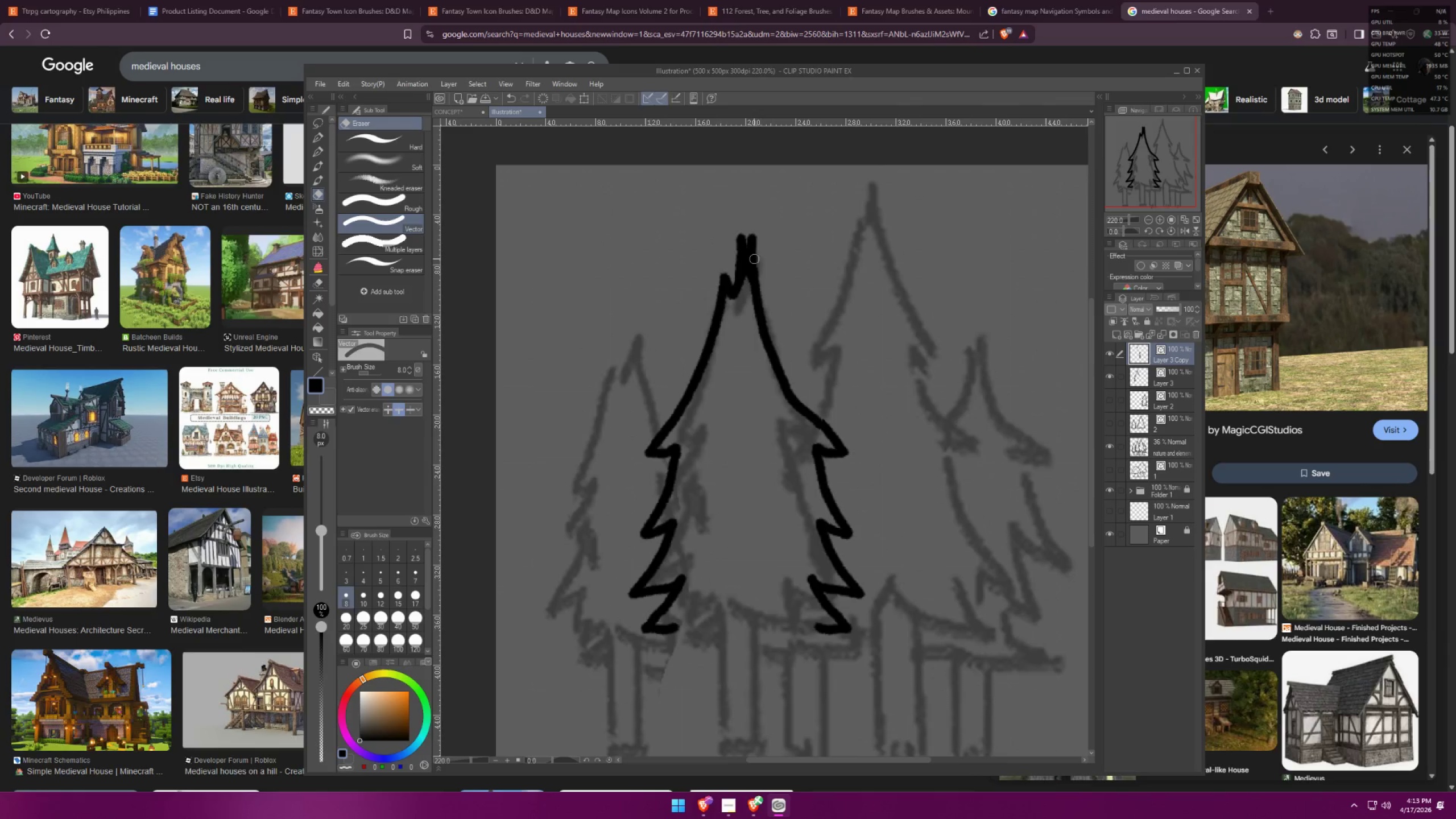 
left_click_drag(start_coordinate=[754, 251], to_coordinate=[740, 288])
 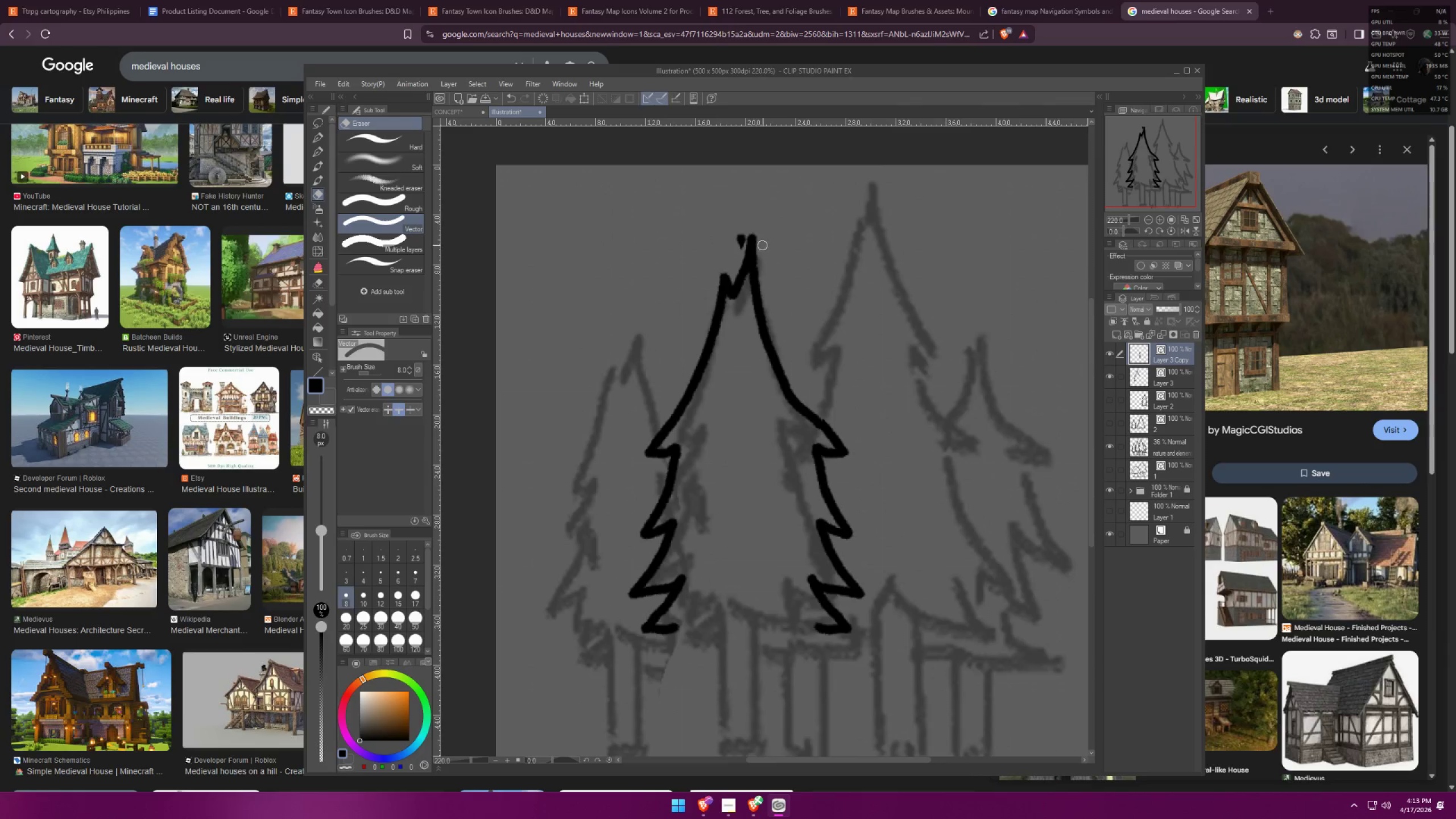 
left_click_drag(start_coordinate=[745, 235], to_coordinate=[741, 247])
 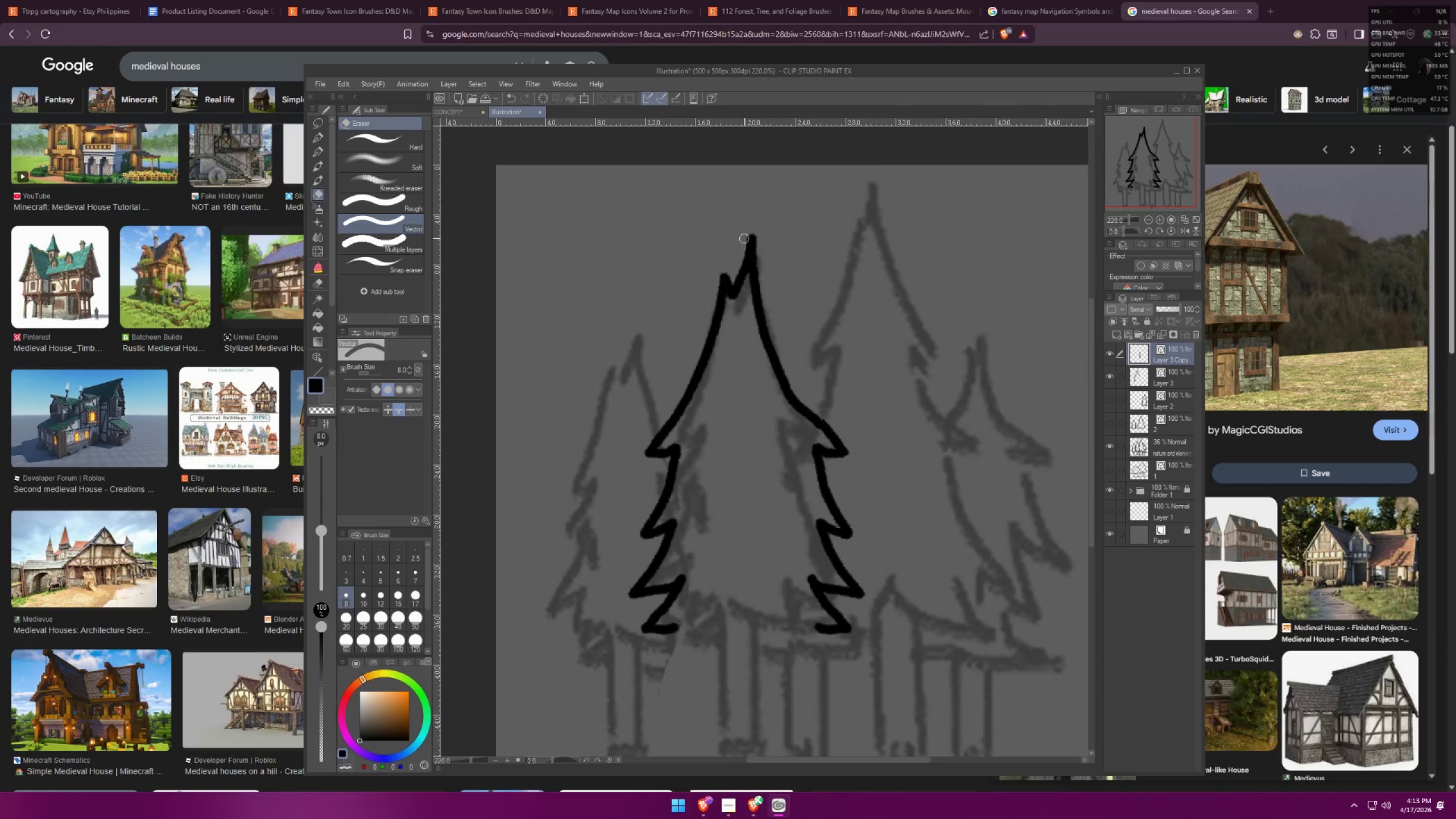 
left_click_drag(start_coordinate=[744, 231], to_coordinate=[742, 237])
 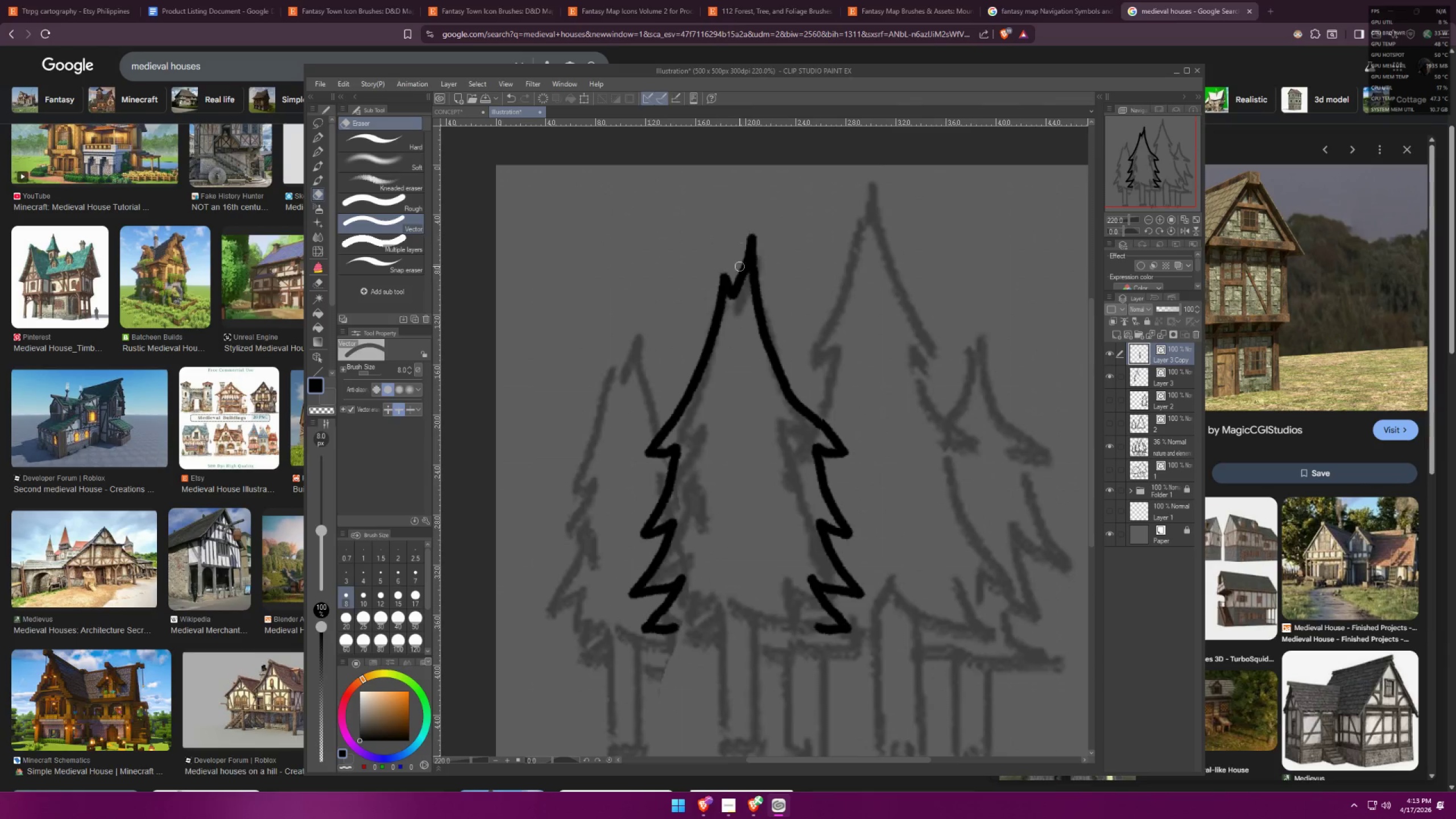 
scroll: coordinate [801, 333], scroll_direction: down, amount: 7.0
 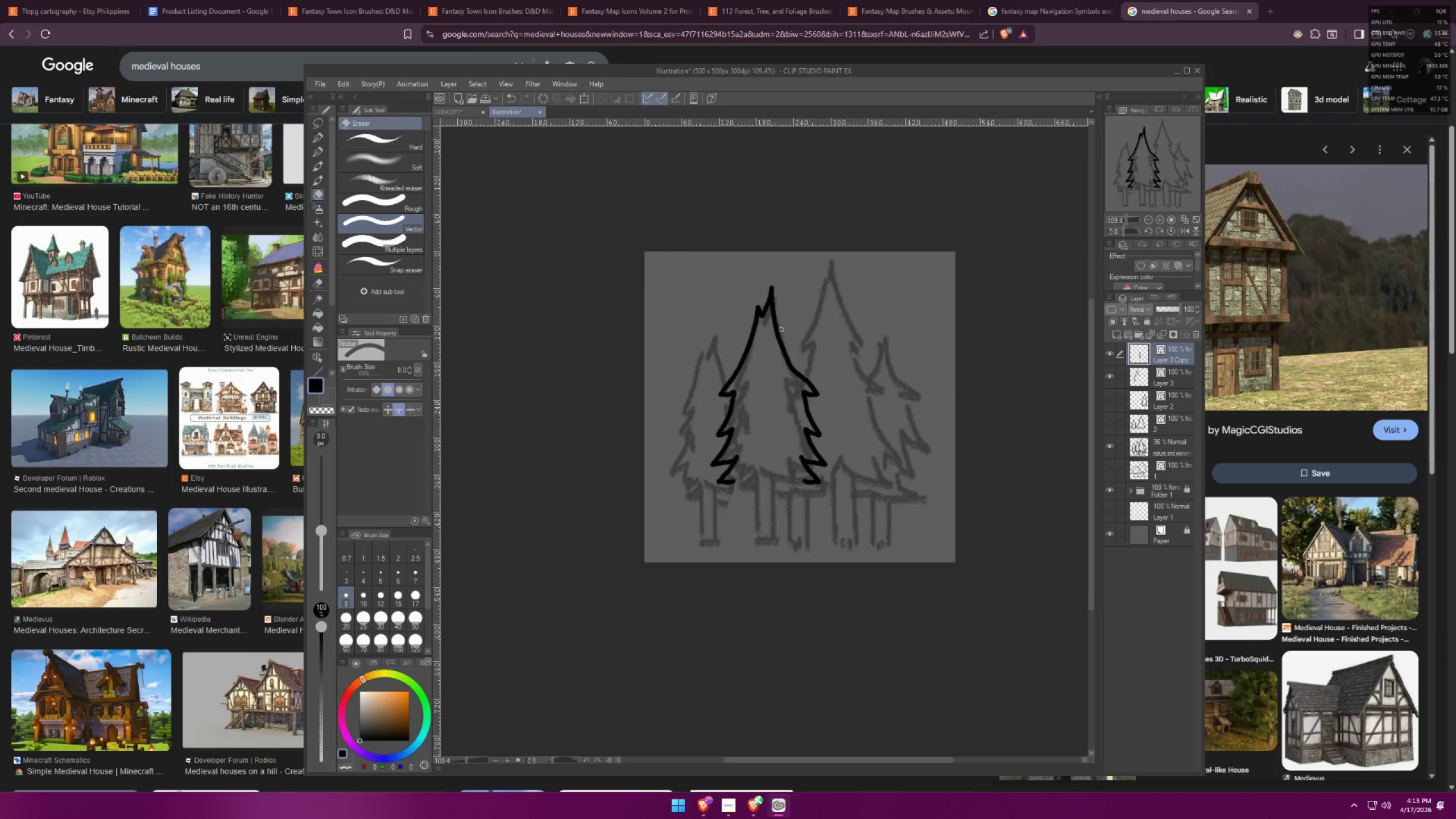 
left_click_drag(start_coordinate=[772, 277], to_coordinate=[774, 312])
 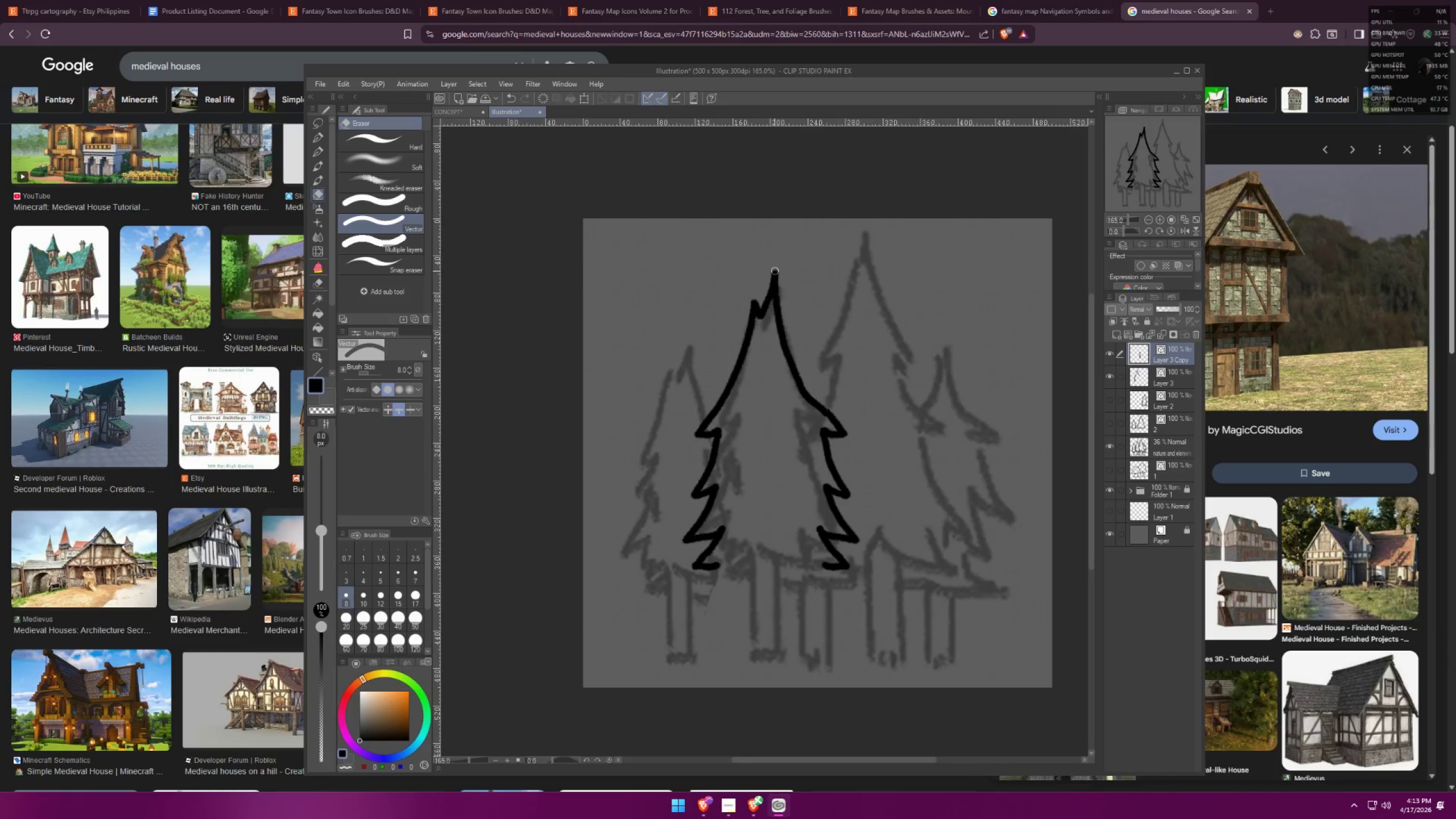 
scroll: coordinate [767, 317], scroll_direction: up, amount: 5.0
 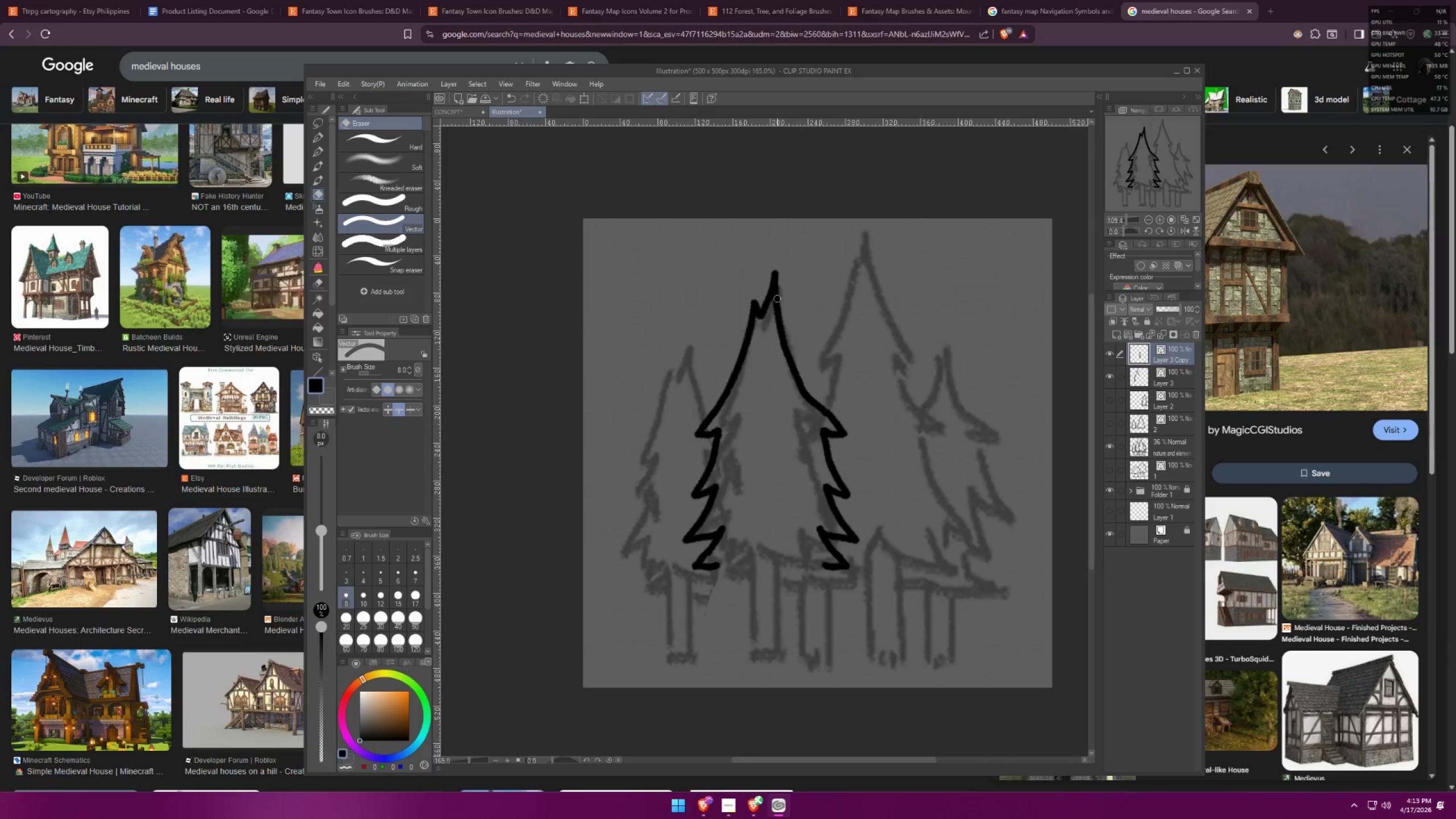 
left_click_drag(start_coordinate=[775, 270], to_coordinate=[771, 291])
 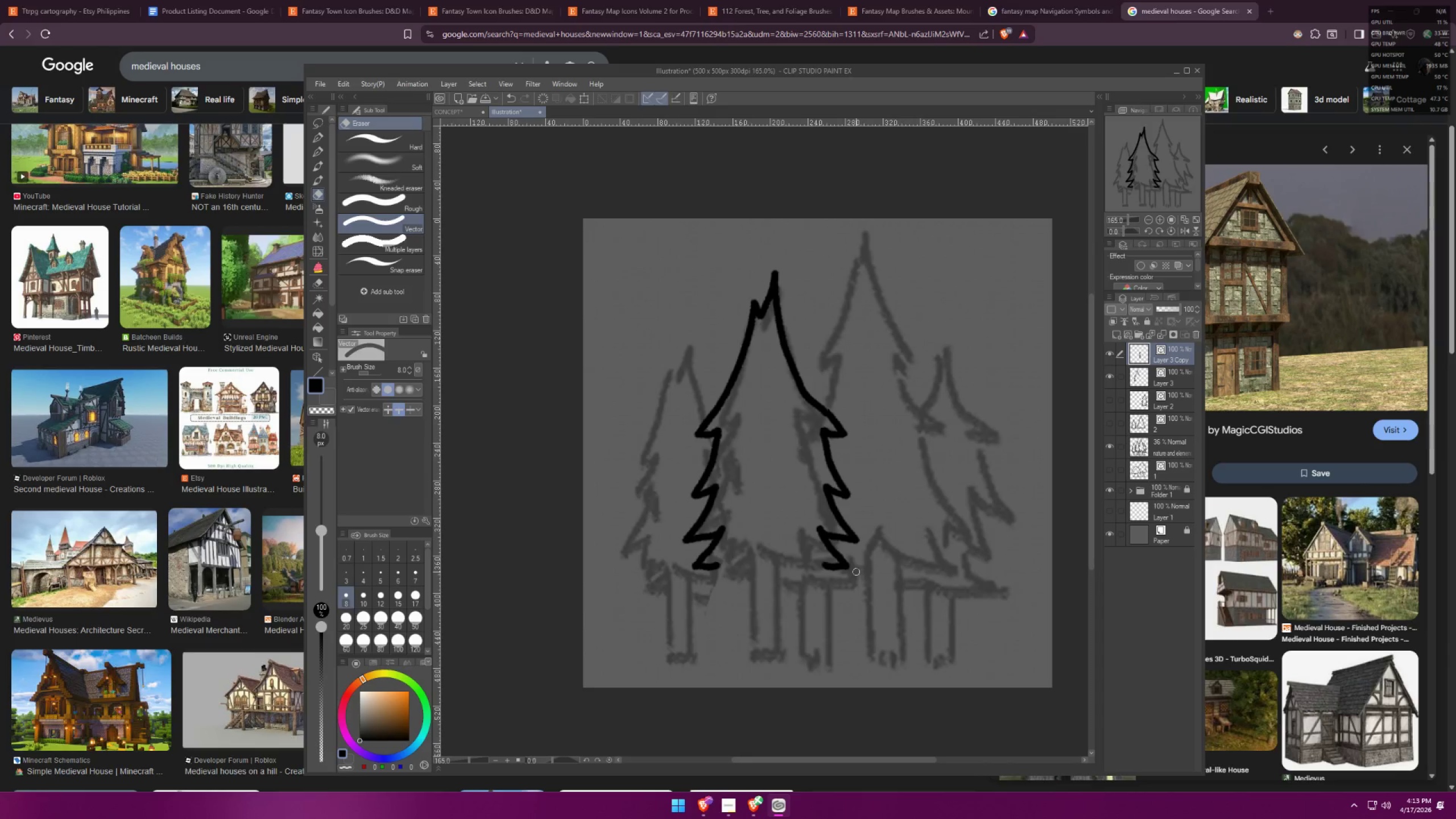 
key(Control+ControlLeft)
 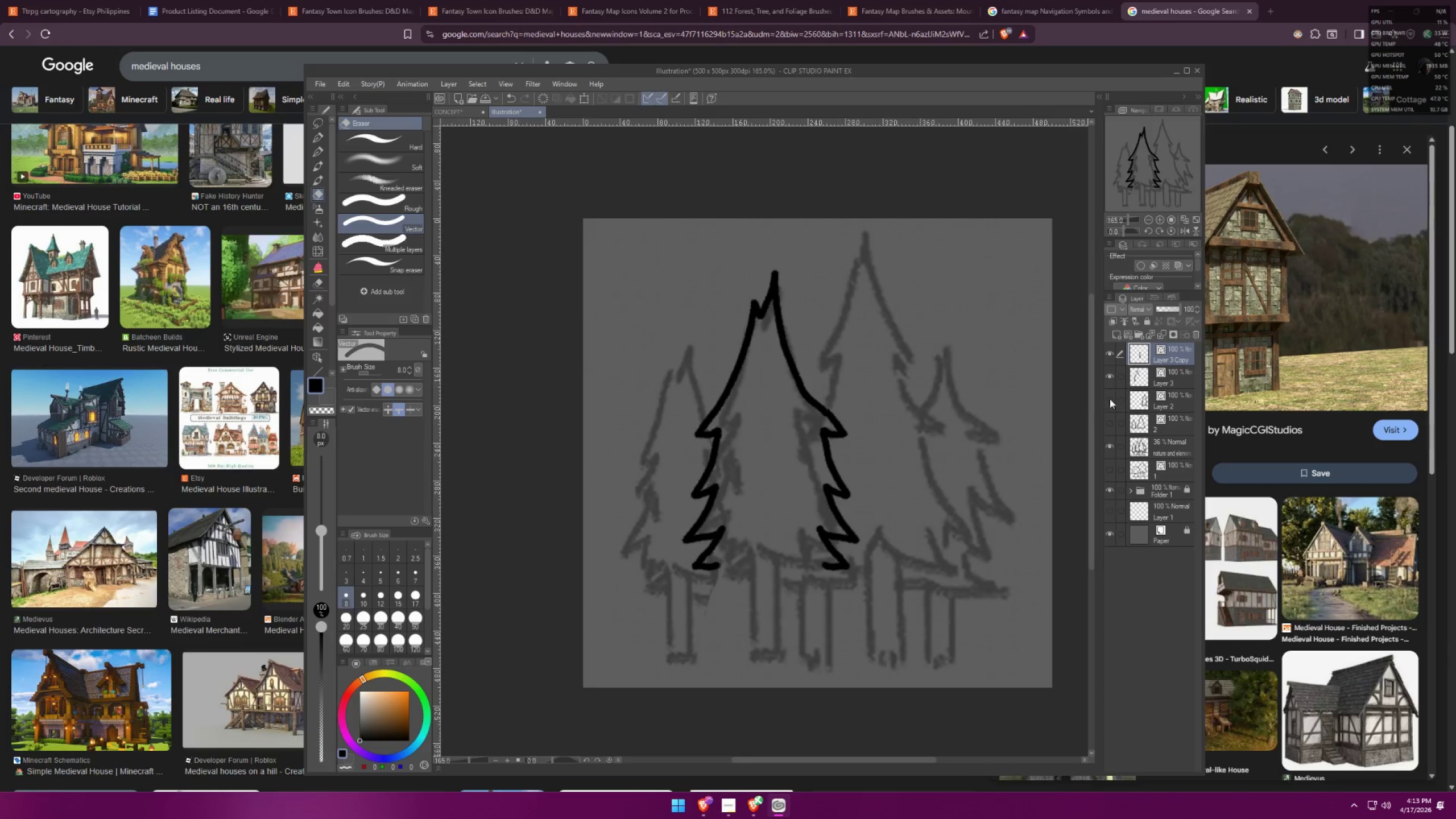 
key(Control+W)
 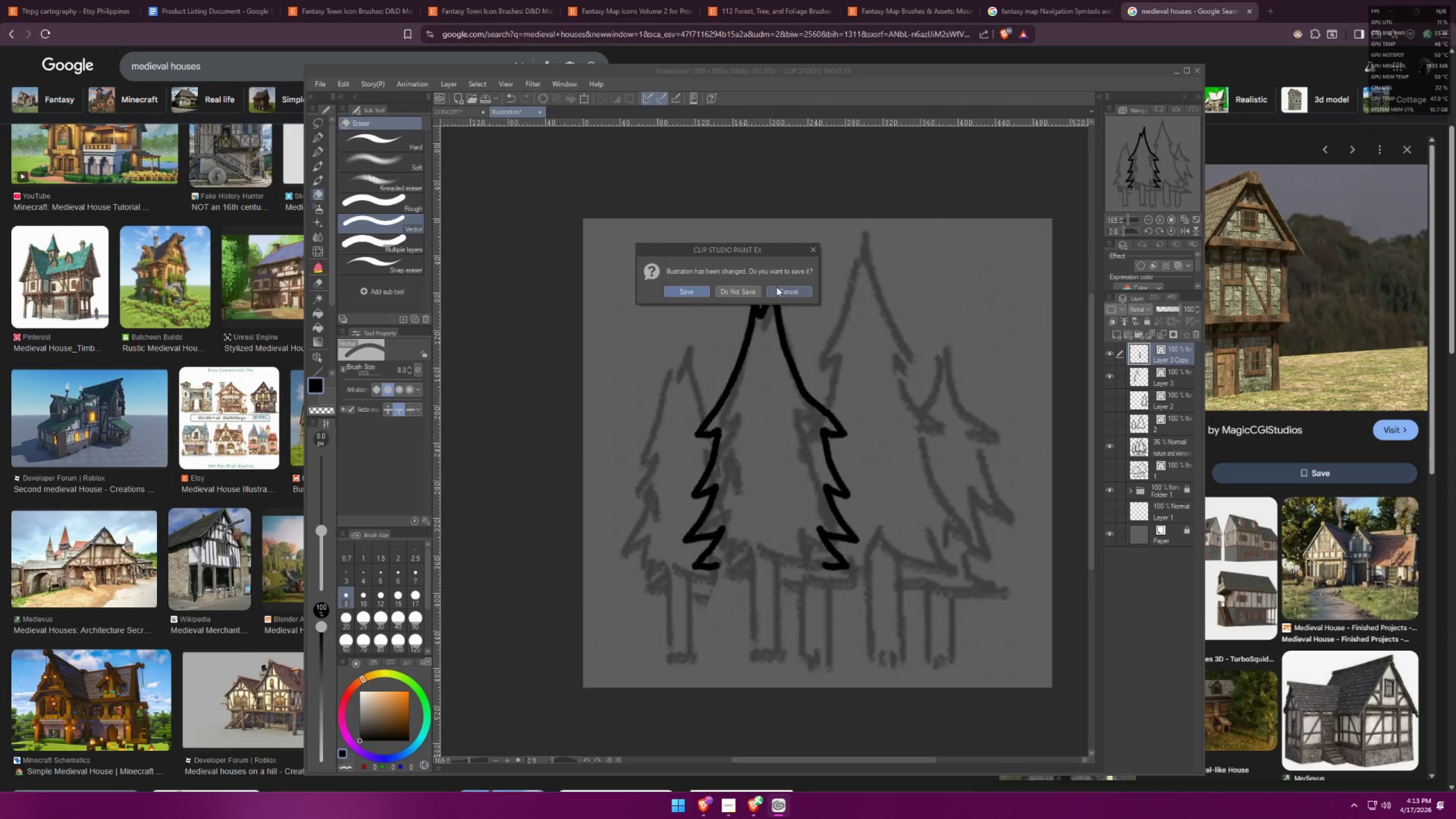 
key(Control+ControlLeft)
 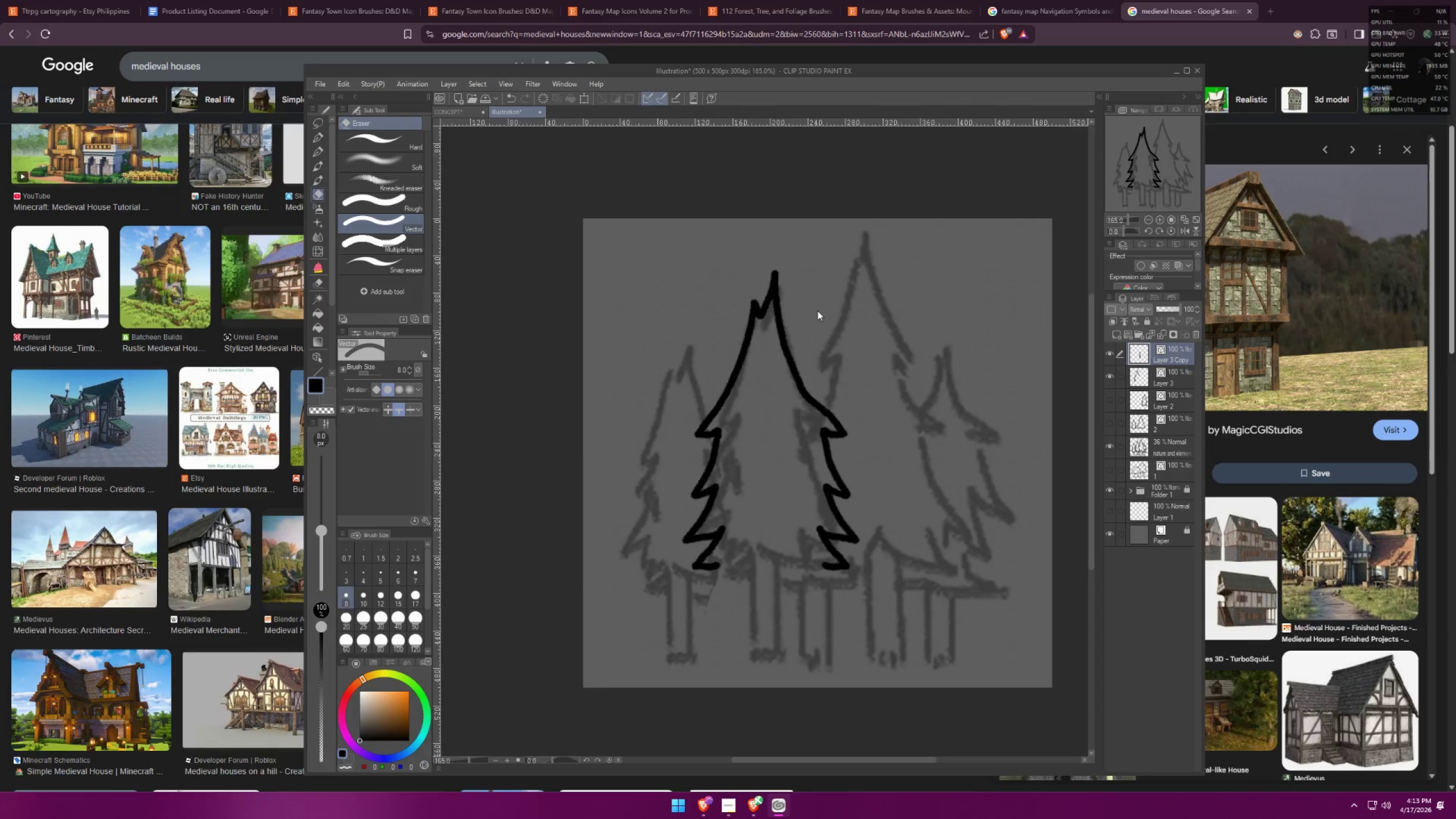 
key(Control+E)
 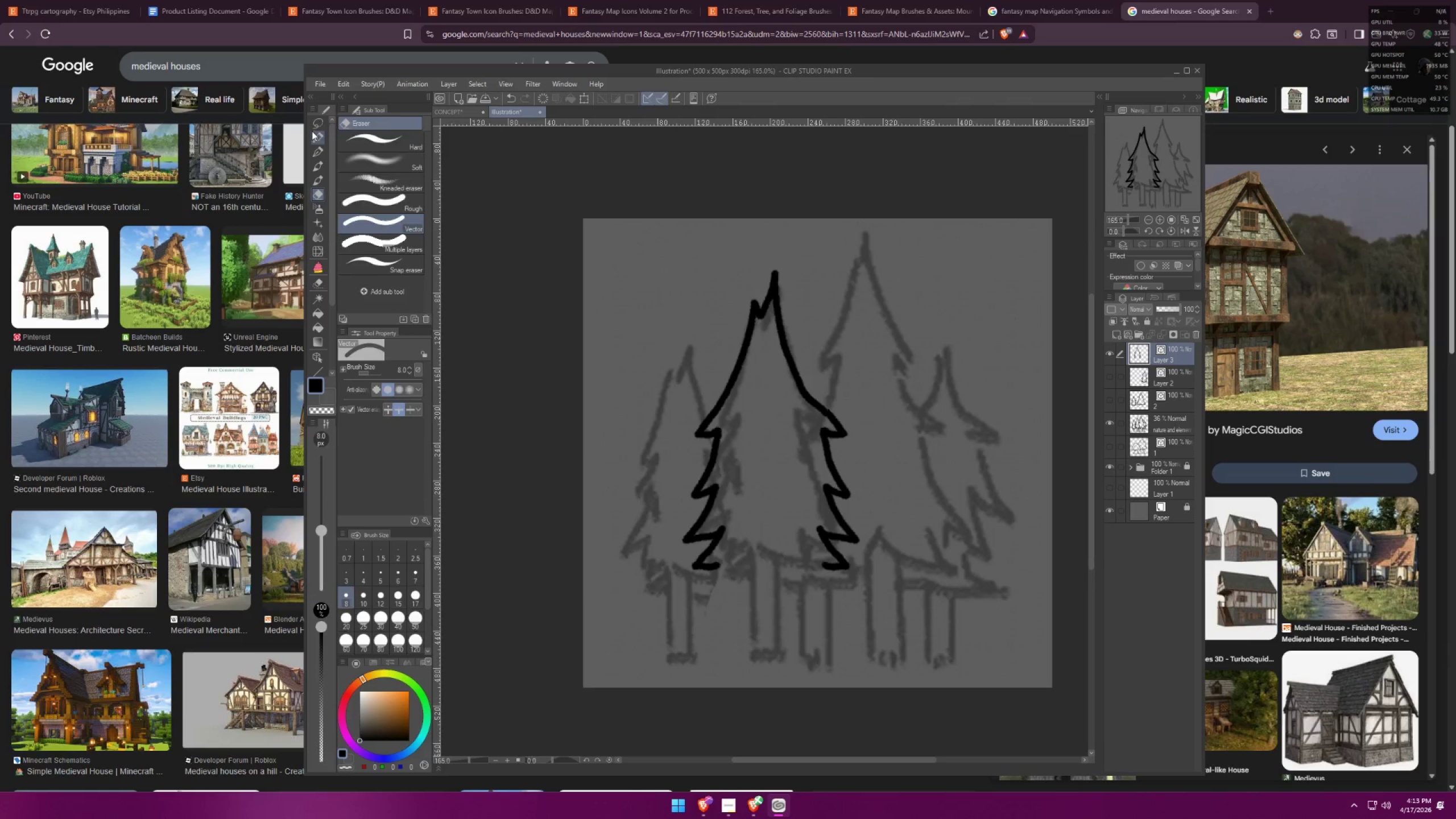 
double_click([318, 138])
 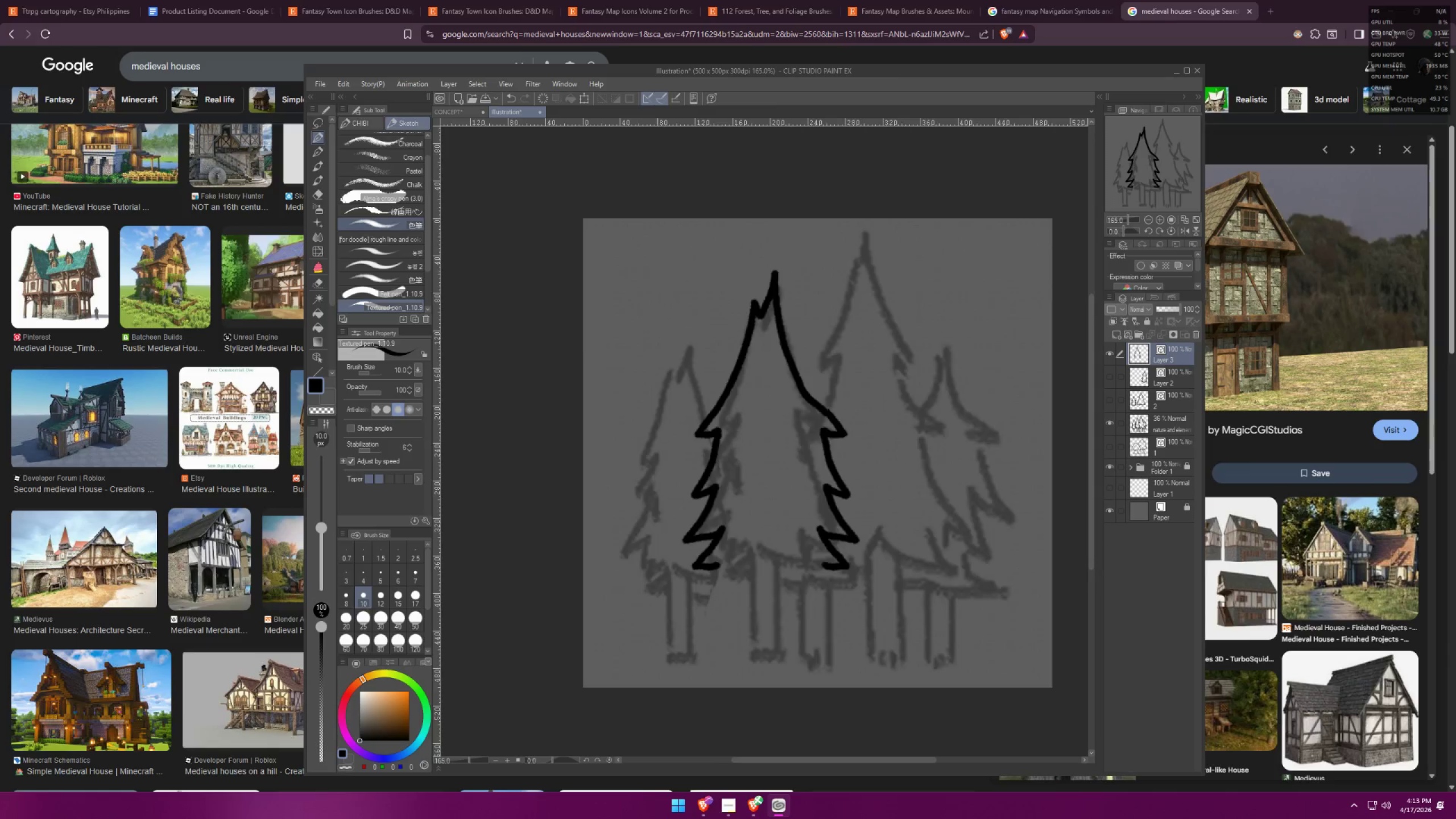 
scroll: coordinate [746, 598], scroll_direction: up, amount: 5.0
 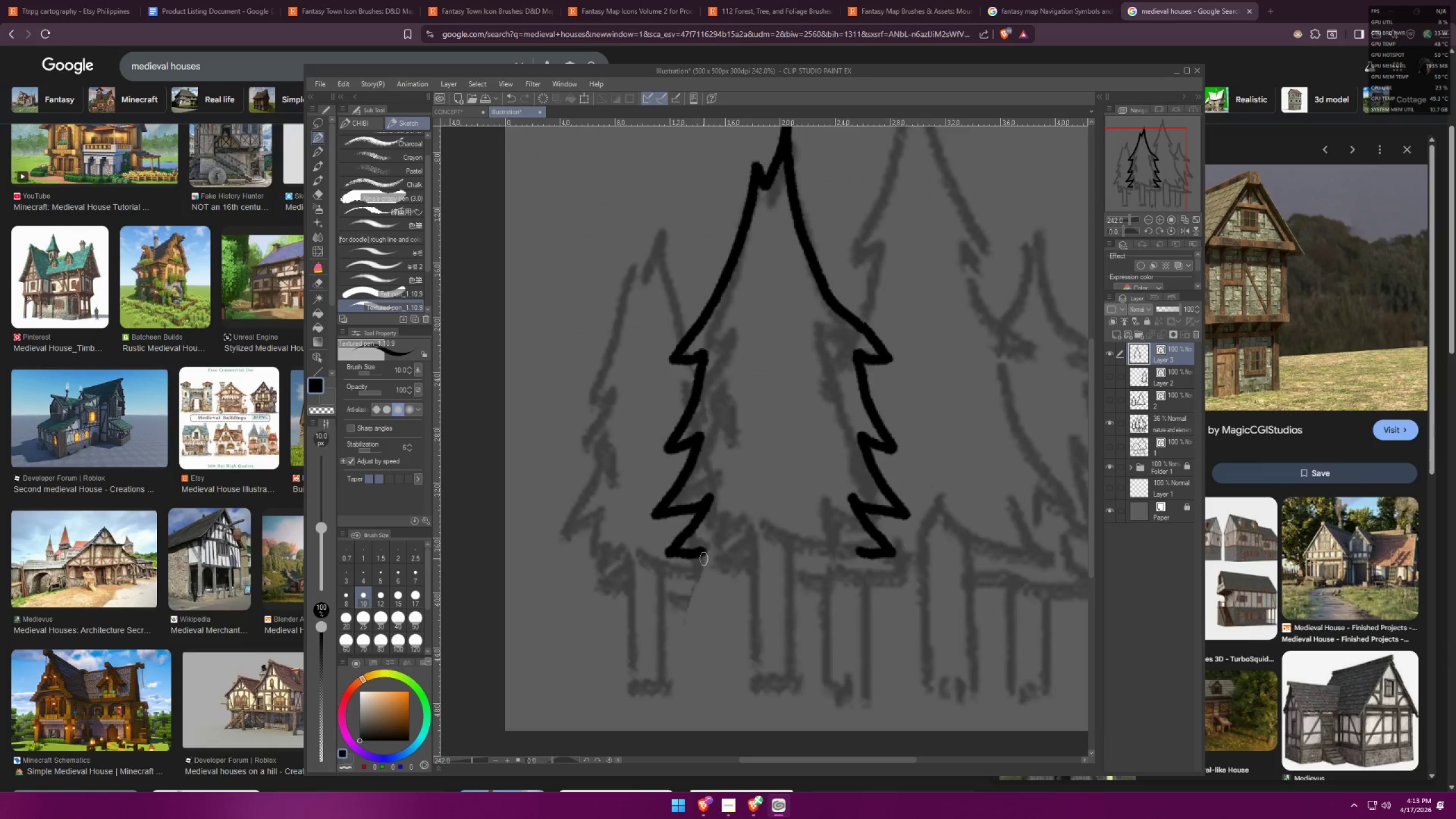 
left_click_drag(start_coordinate=[697, 555], to_coordinate=[816, 567])
 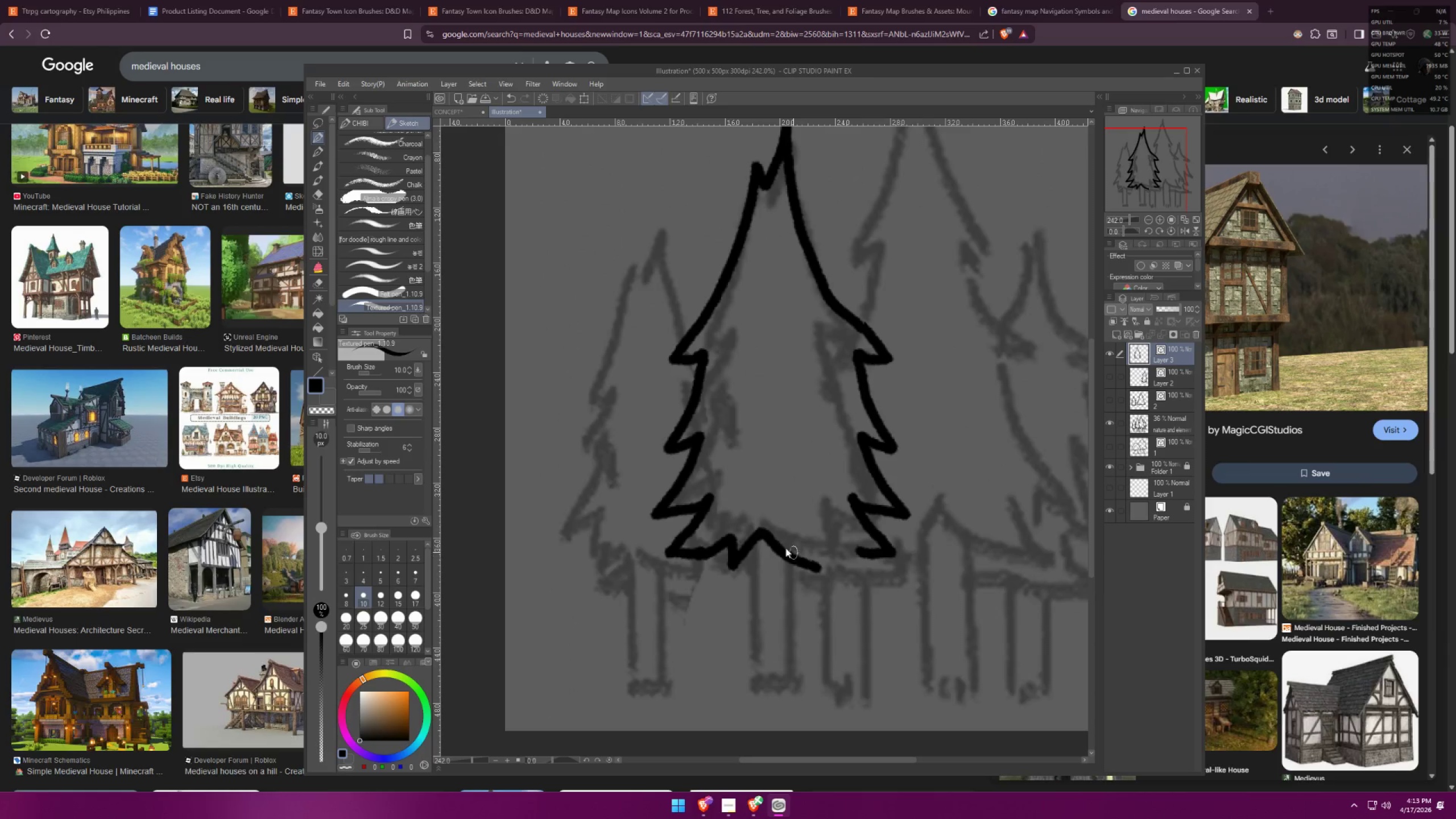 
key(Control+ControlLeft)
 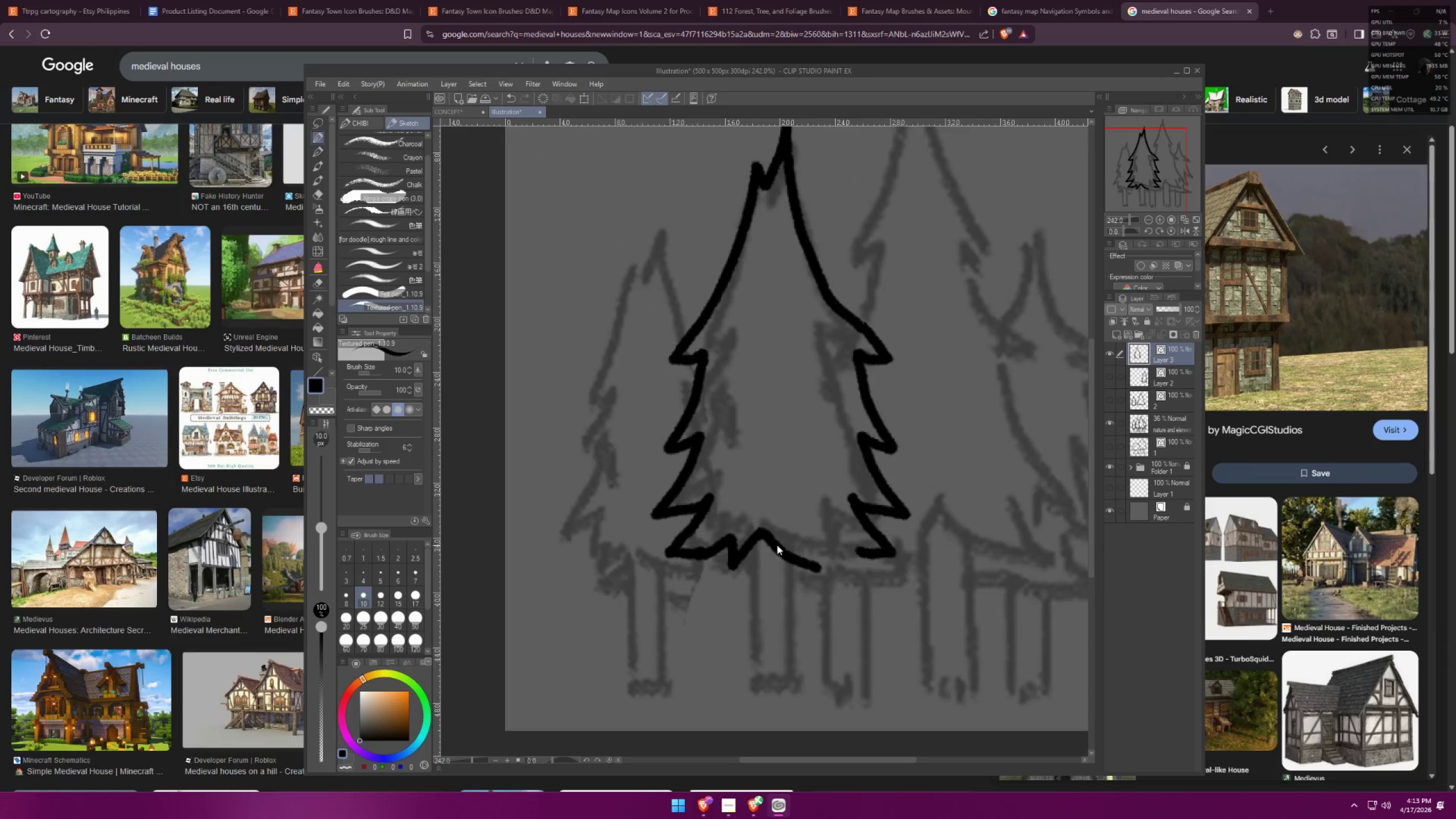 
key(Control+Z)
 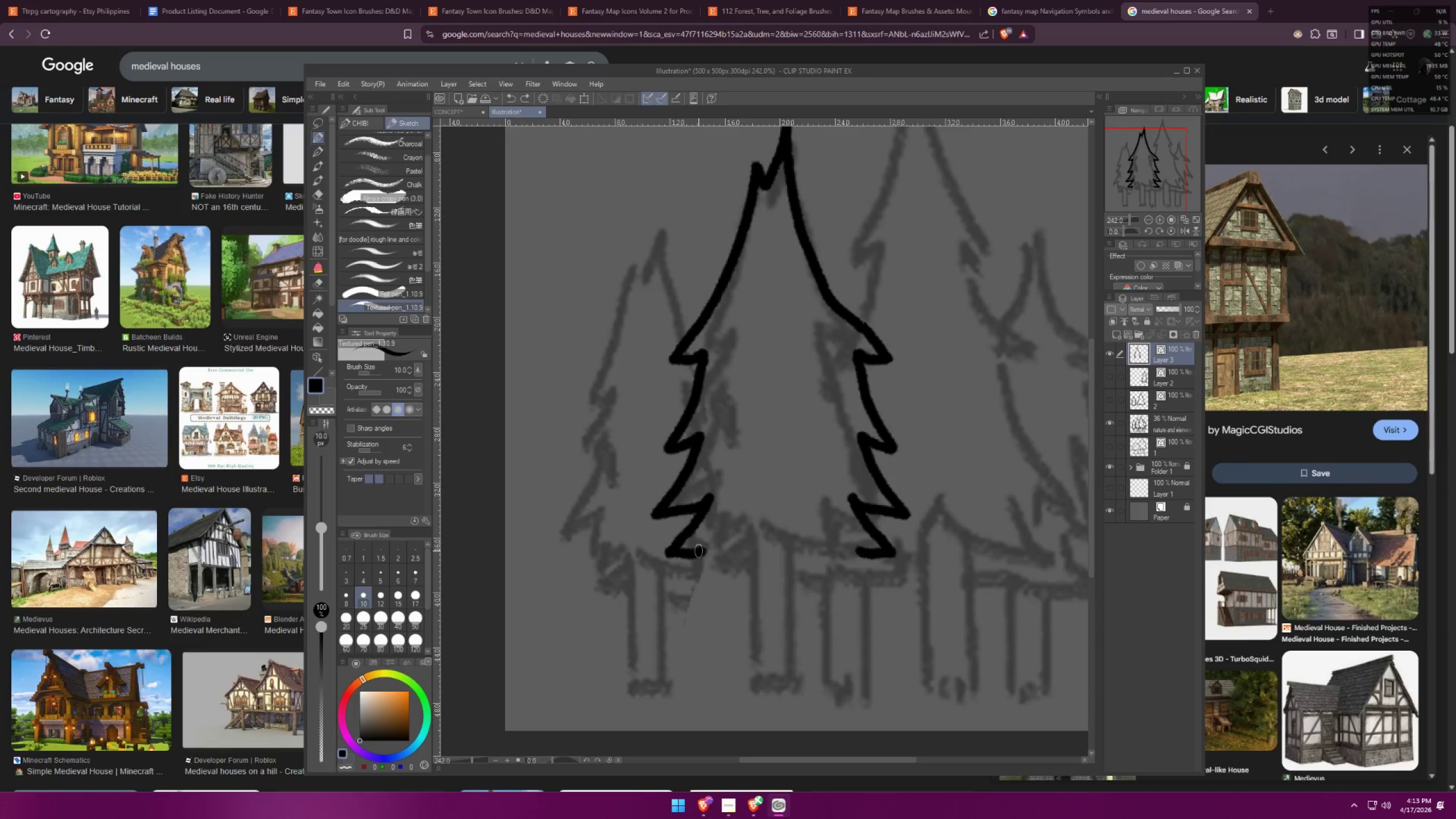 
left_click_drag(start_coordinate=[699, 551], to_coordinate=[868, 553])
 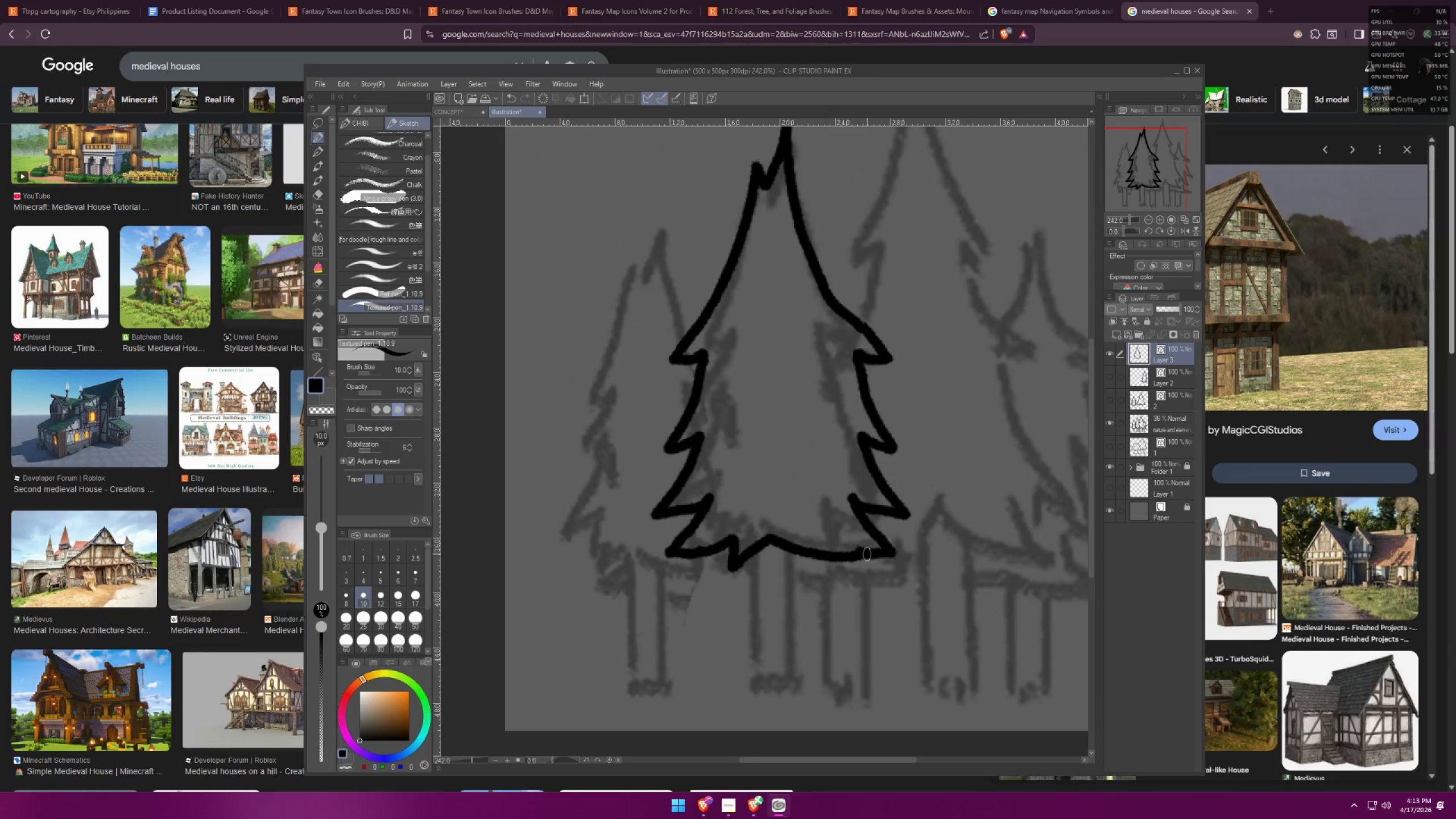 
key(Control+ControlLeft)
 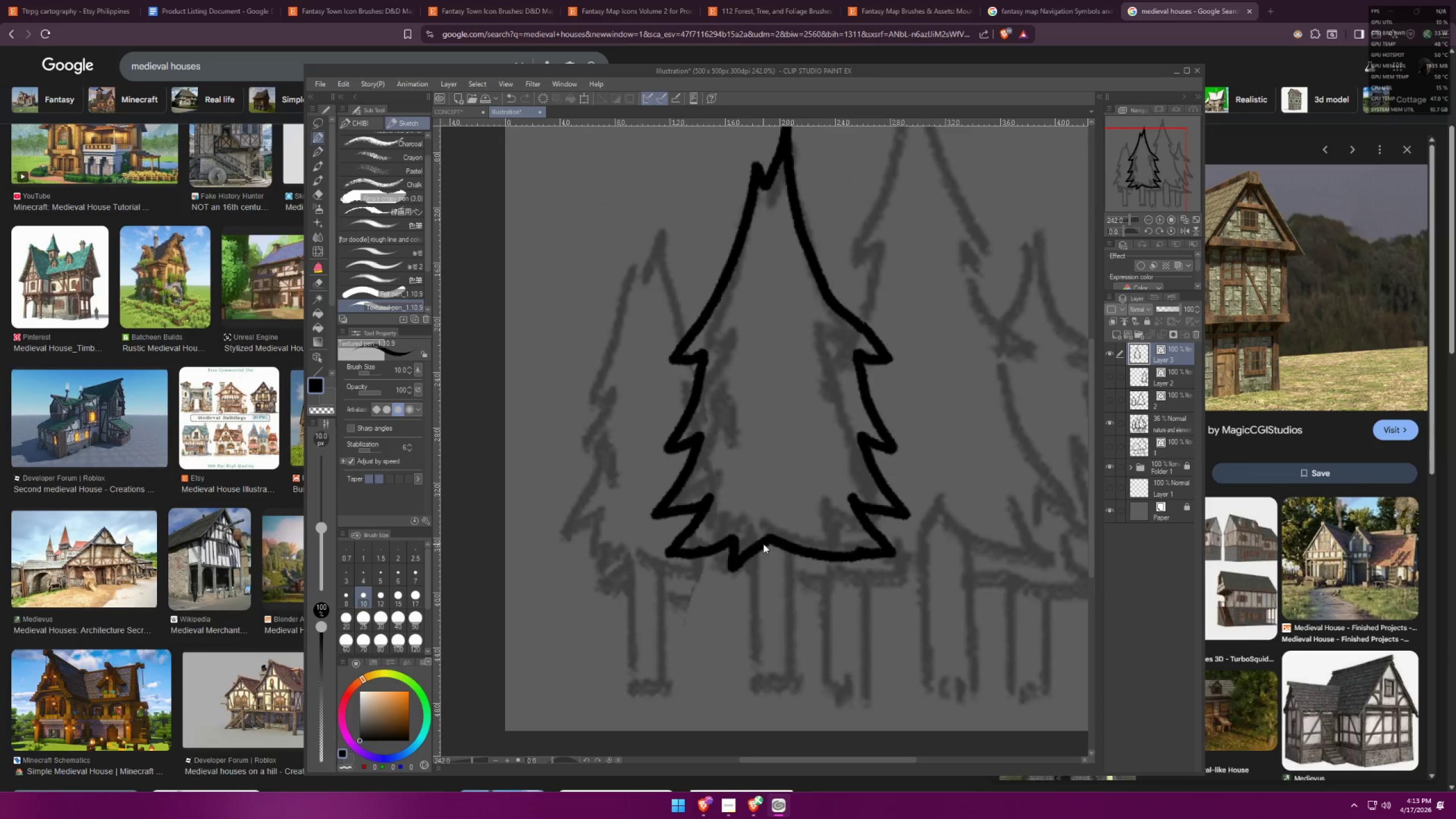 
key(Control+Z)
 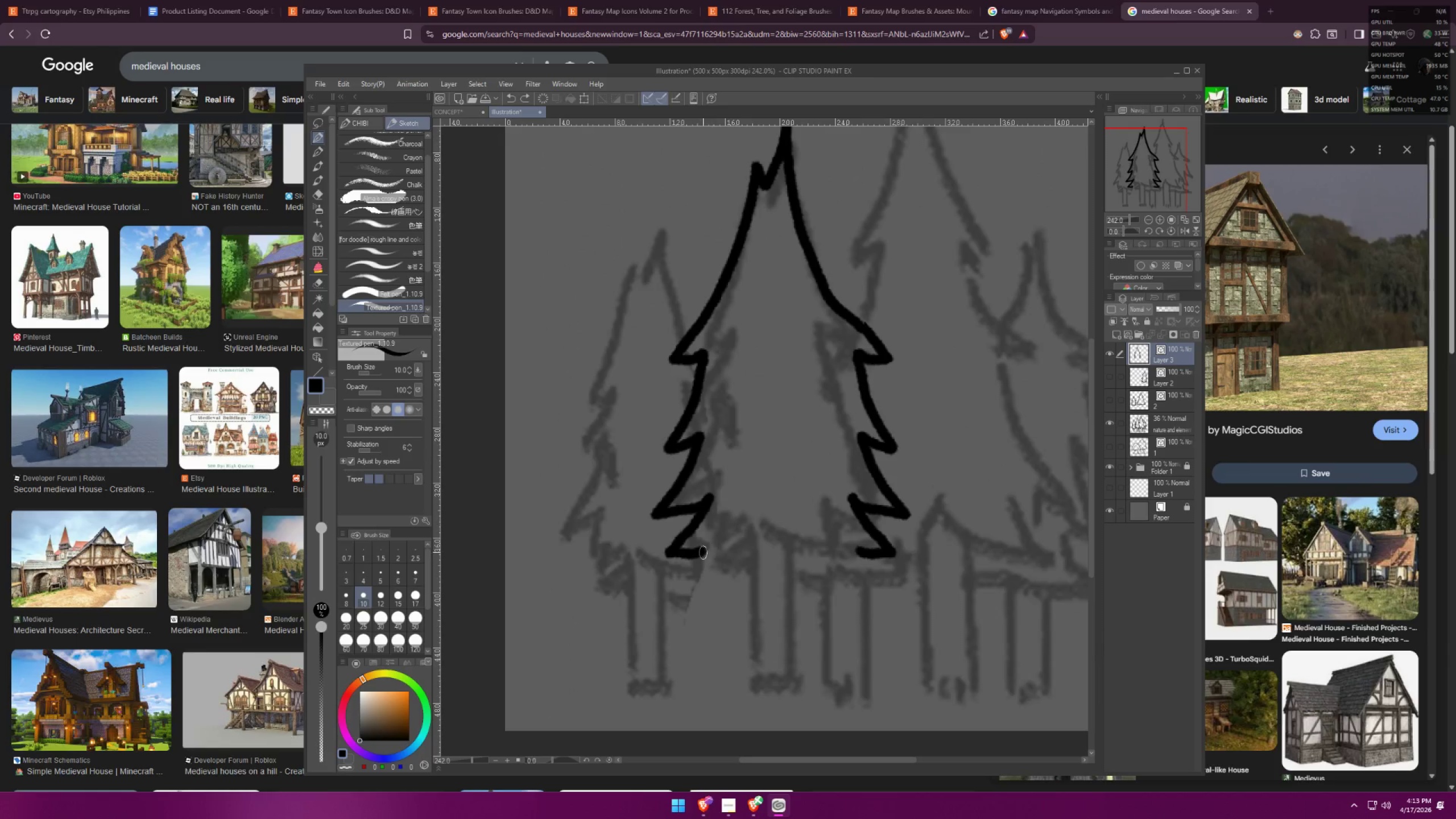 
left_click_drag(start_coordinate=[698, 554], to_coordinate=[741, 540])
 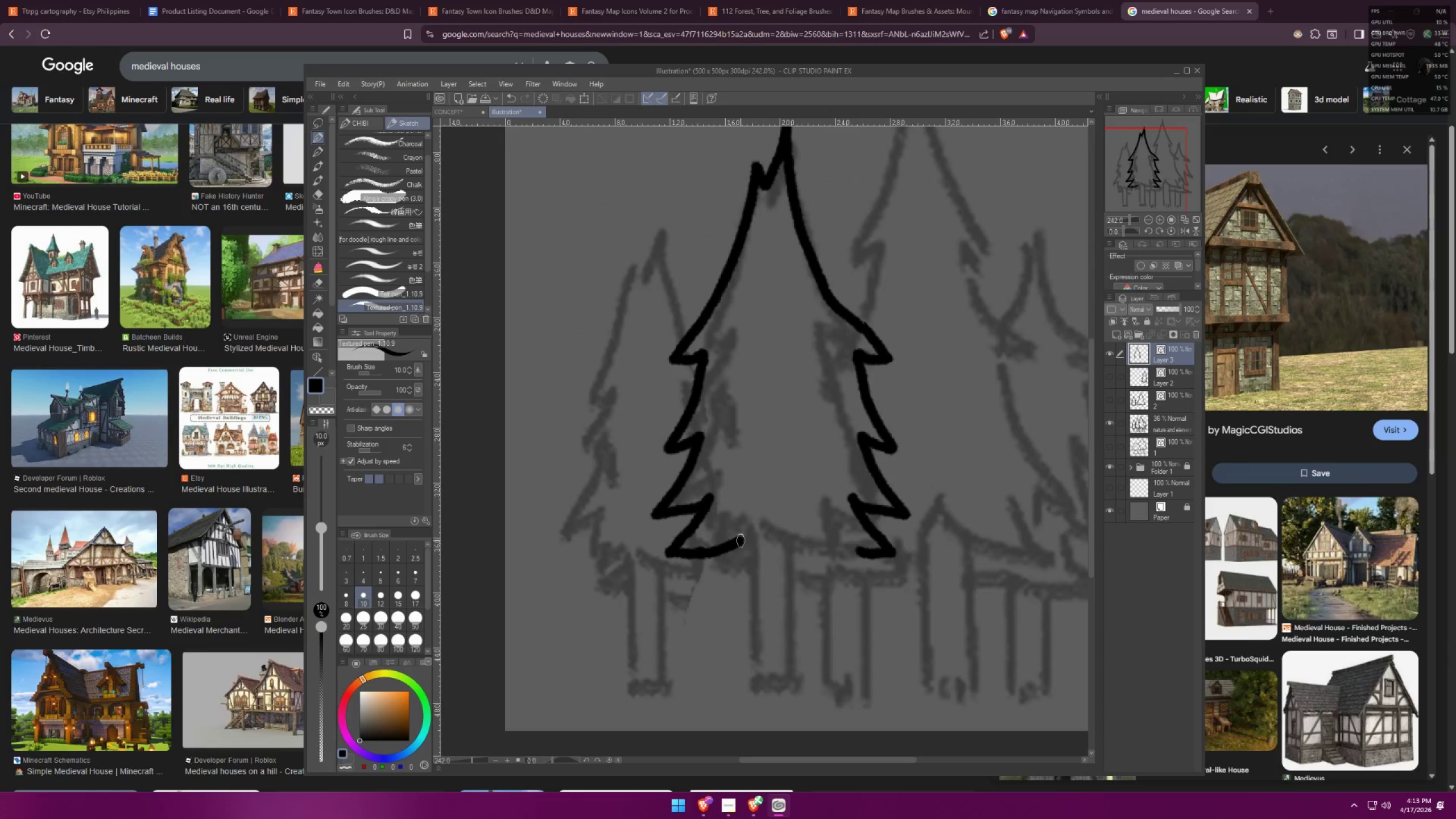 
key(Control+ControlLeft)
 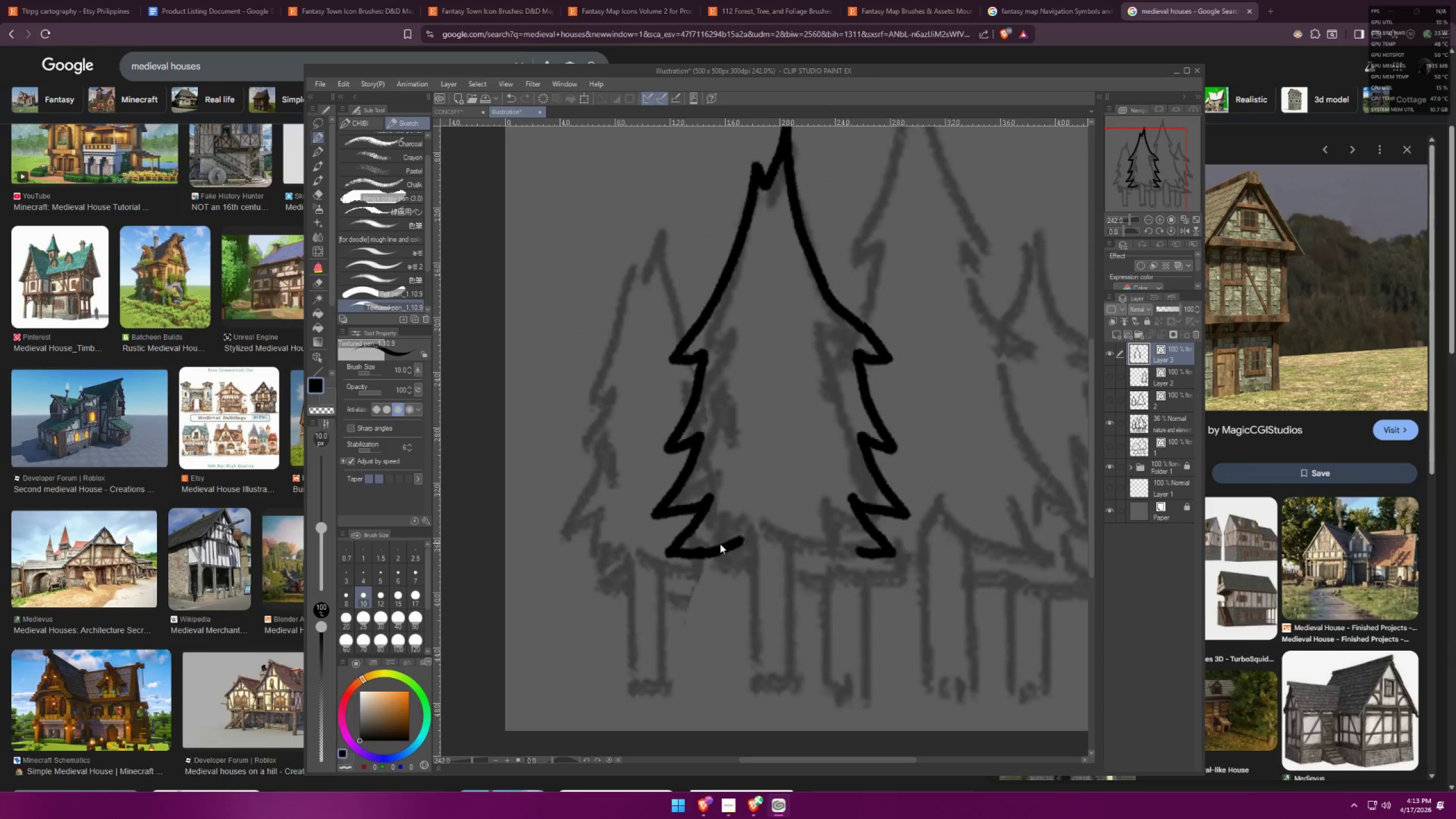 
key(Control+Z)
 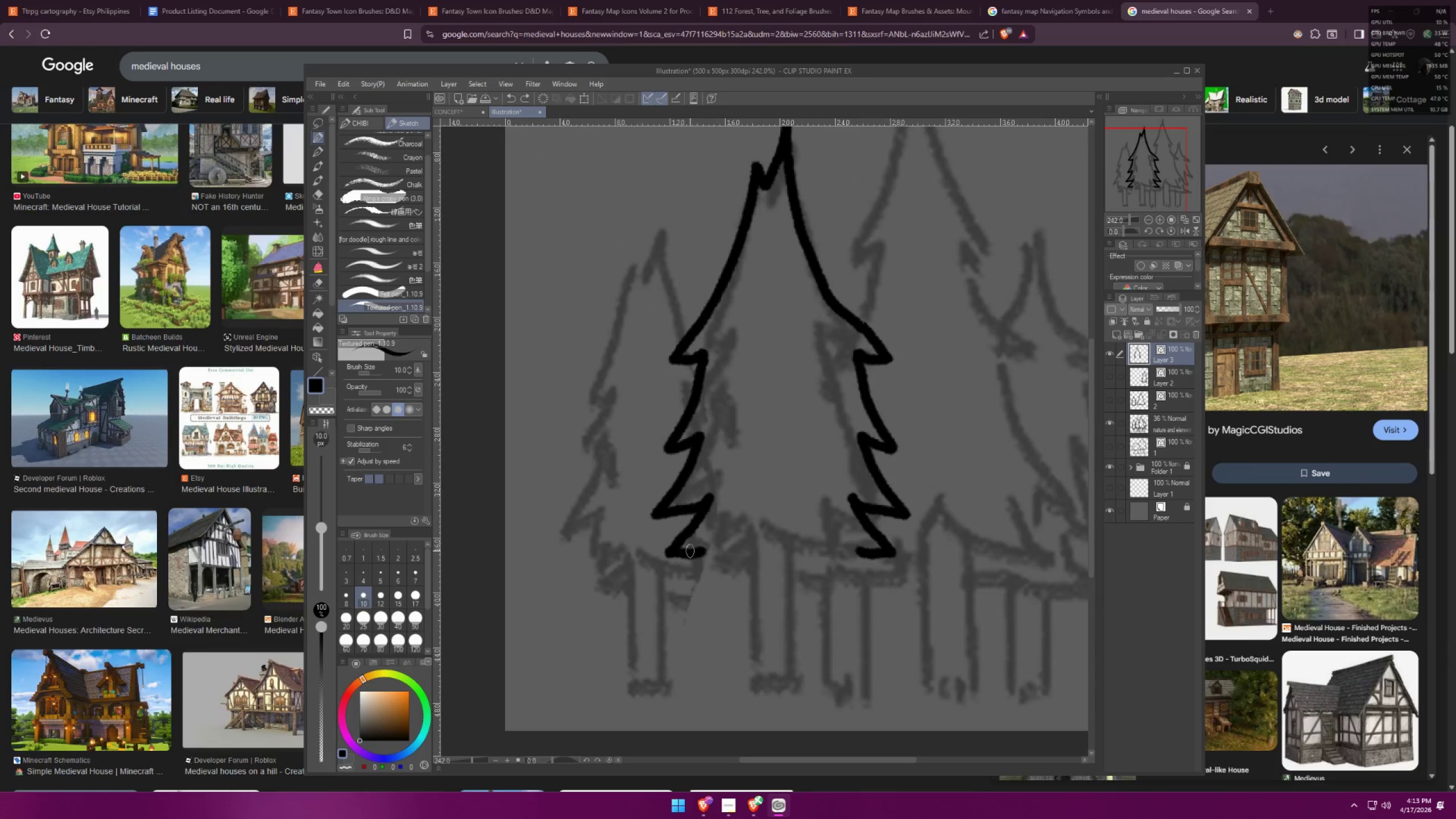 
left_click_drag(start_coordinate=[690, 551], to_coordinate=[862, 549])
 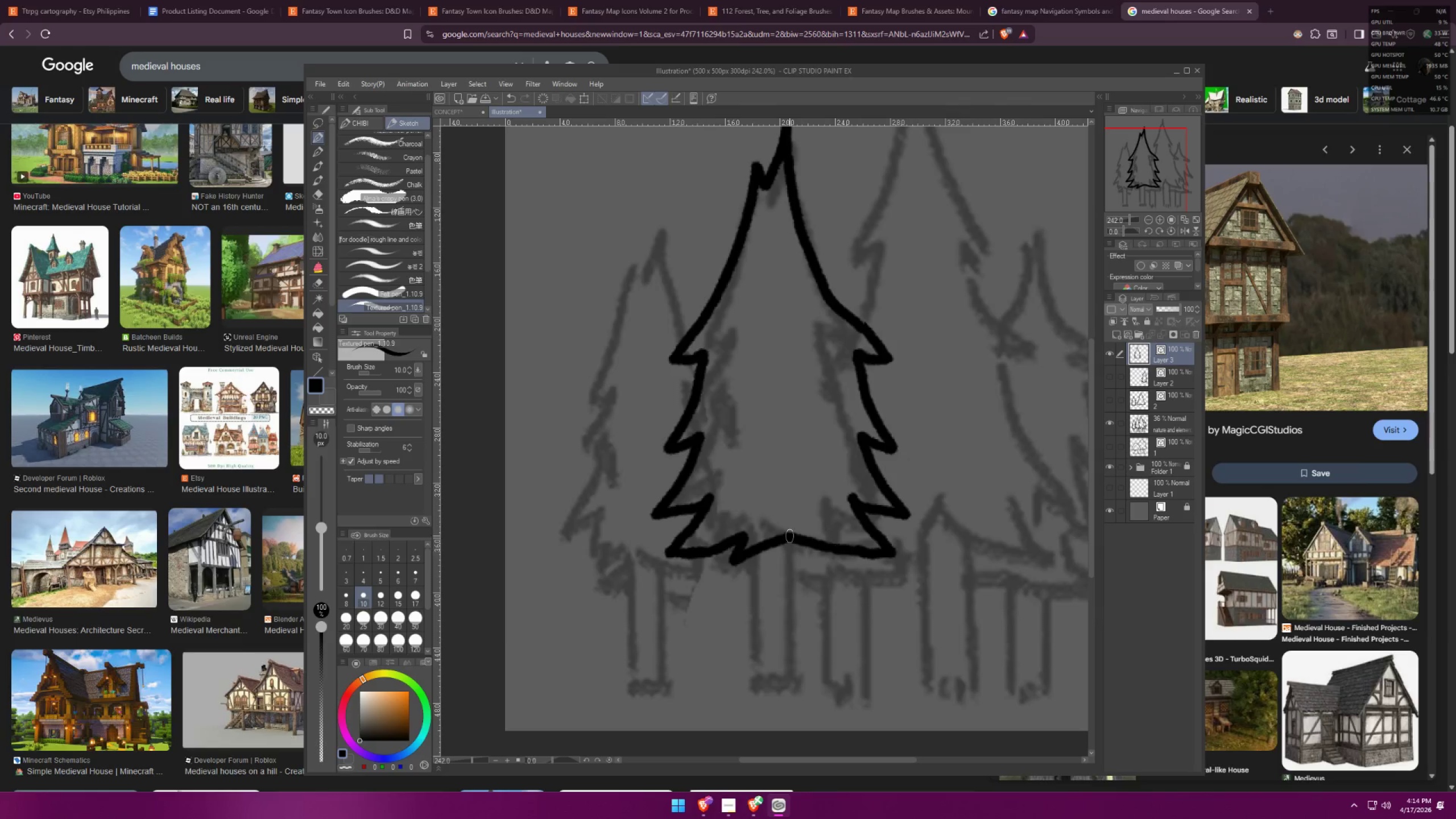 
scroll: coordinate [733, 481], scroll_direction: down, amount: 5.0
 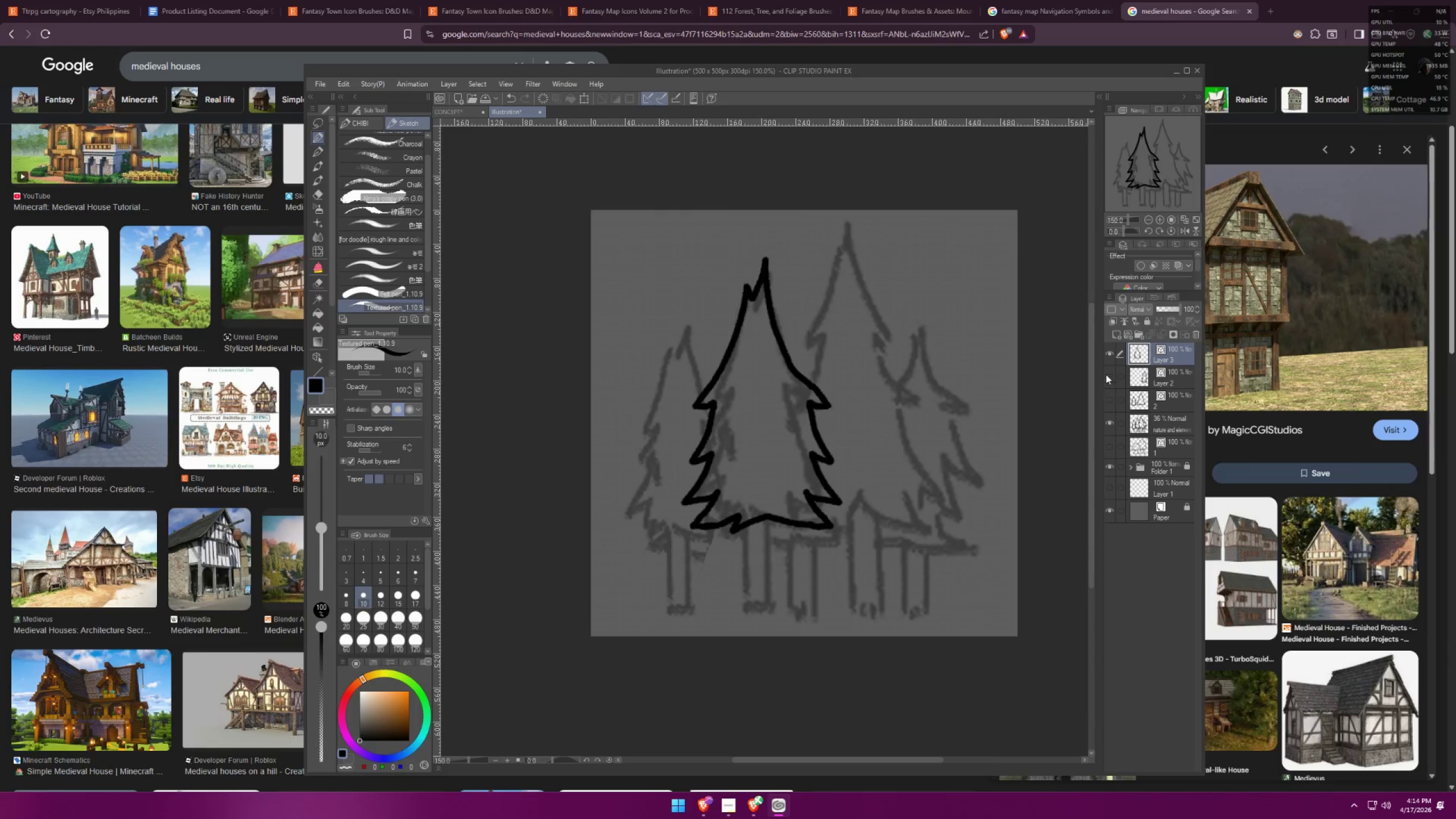 
double_click([1104, 399])
 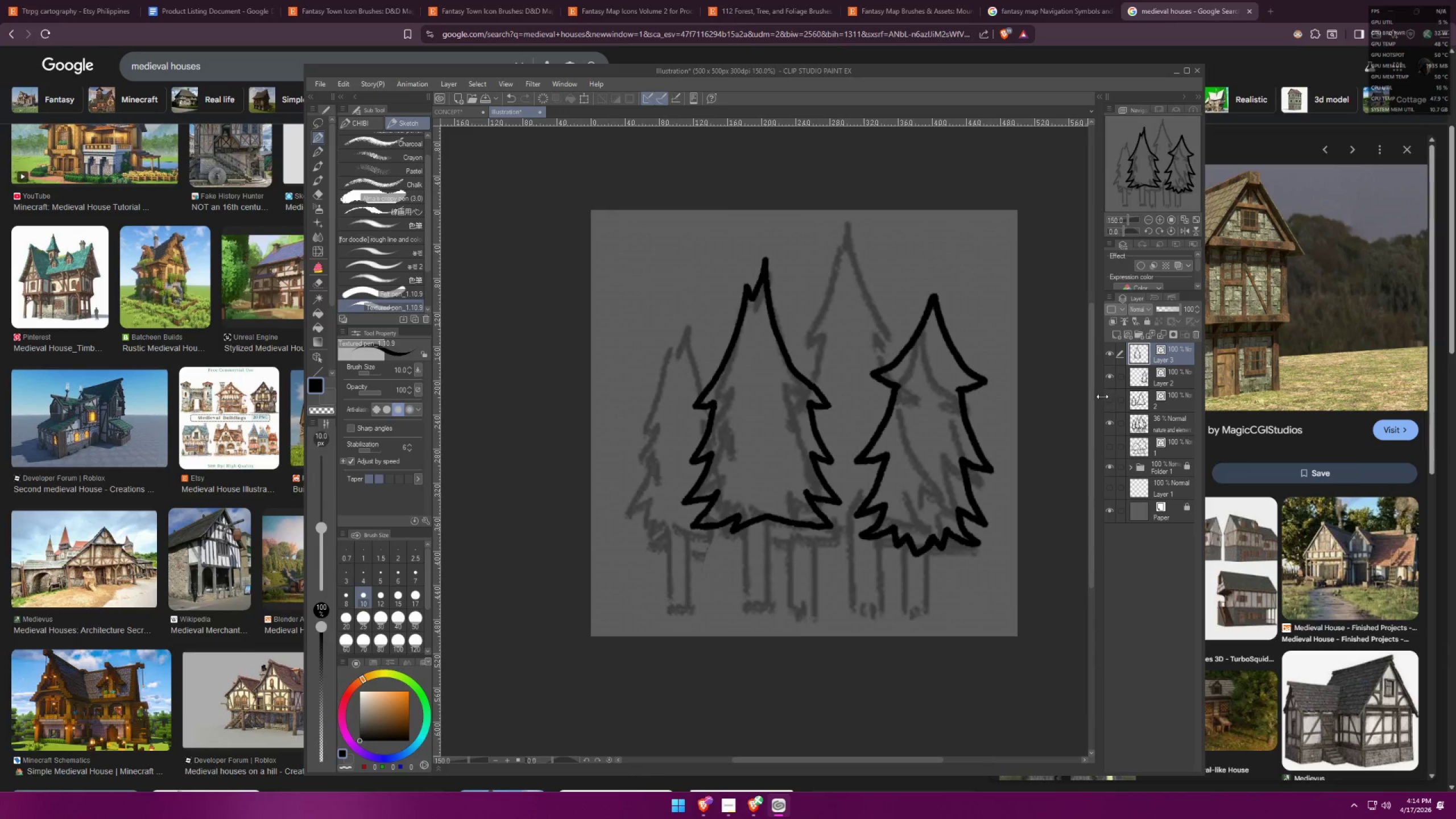 
left_click_drag(start_coordinate=[1107, 394], to_coordinate=[1110, 394])
 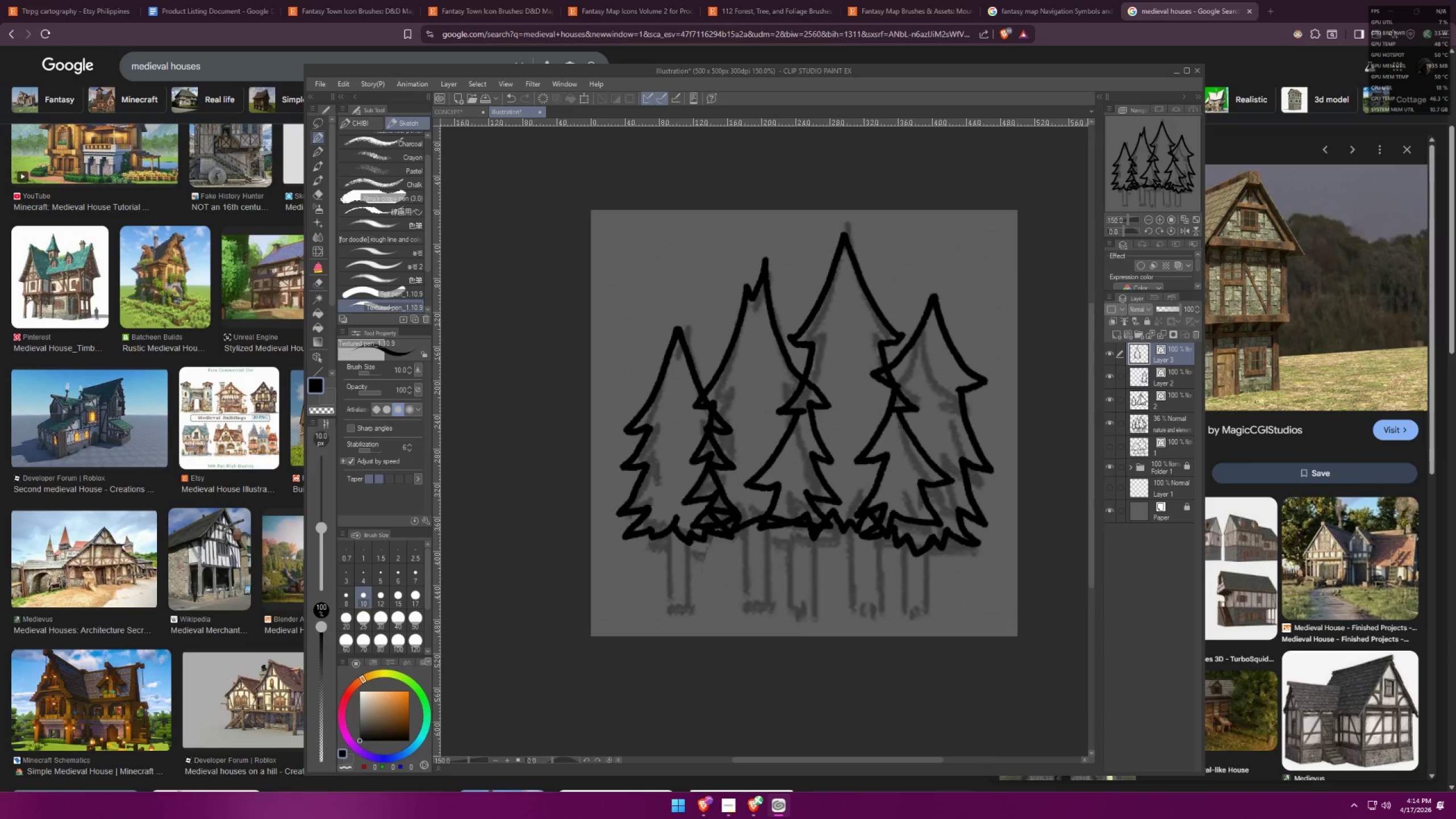 
double_click([1106, 396])
 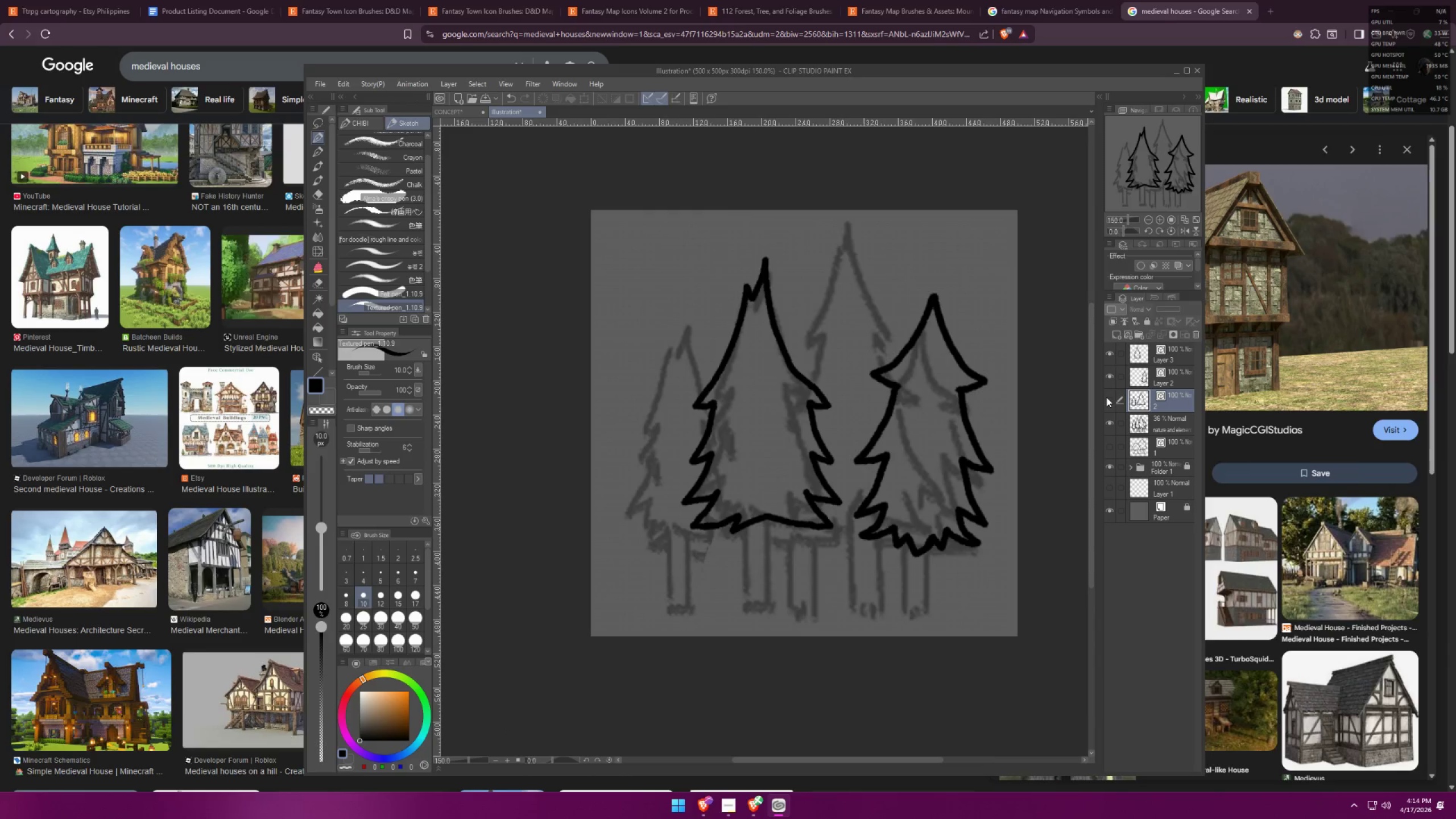 
triple_click([1106, 397])
 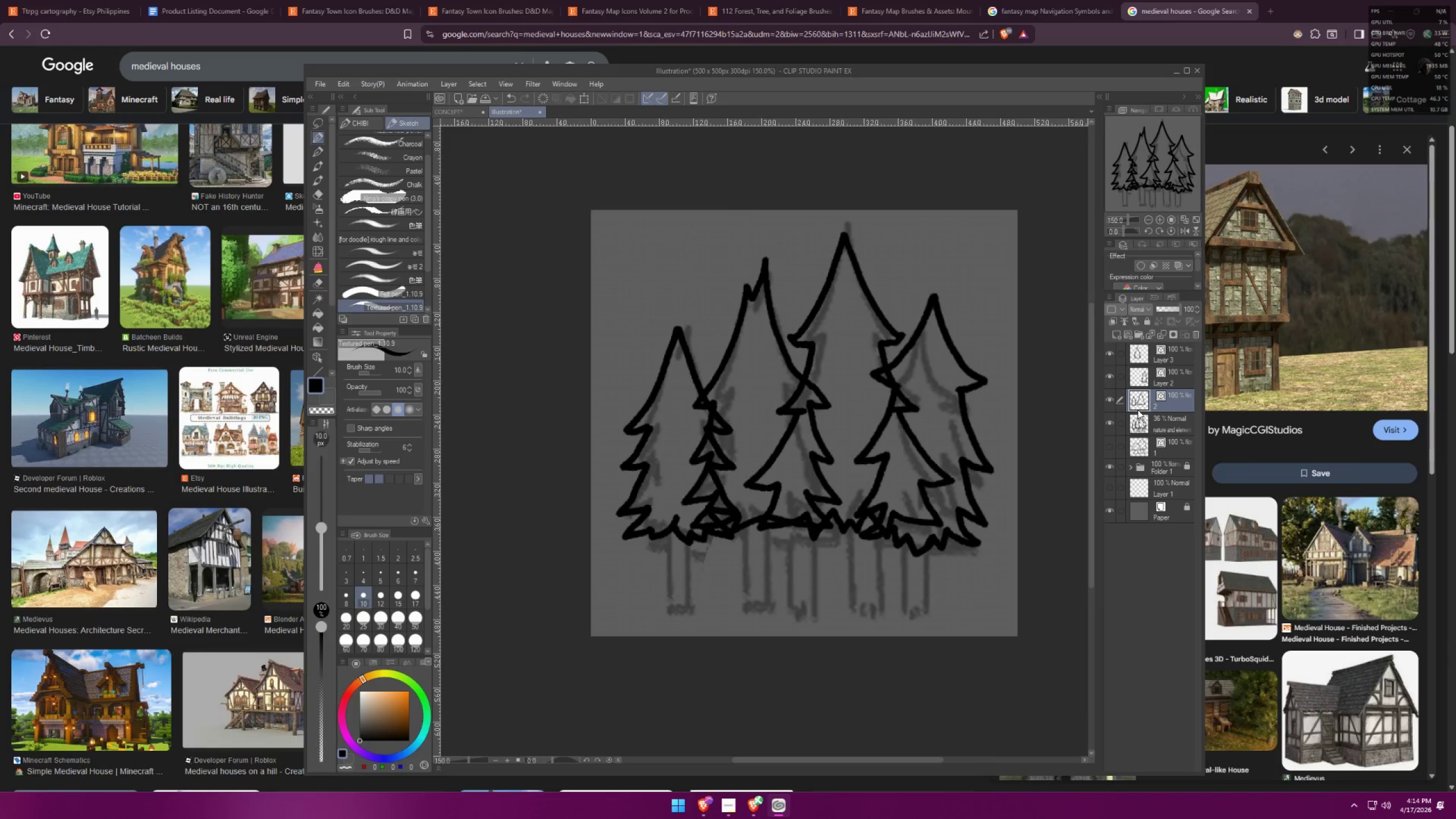 
key(E)
 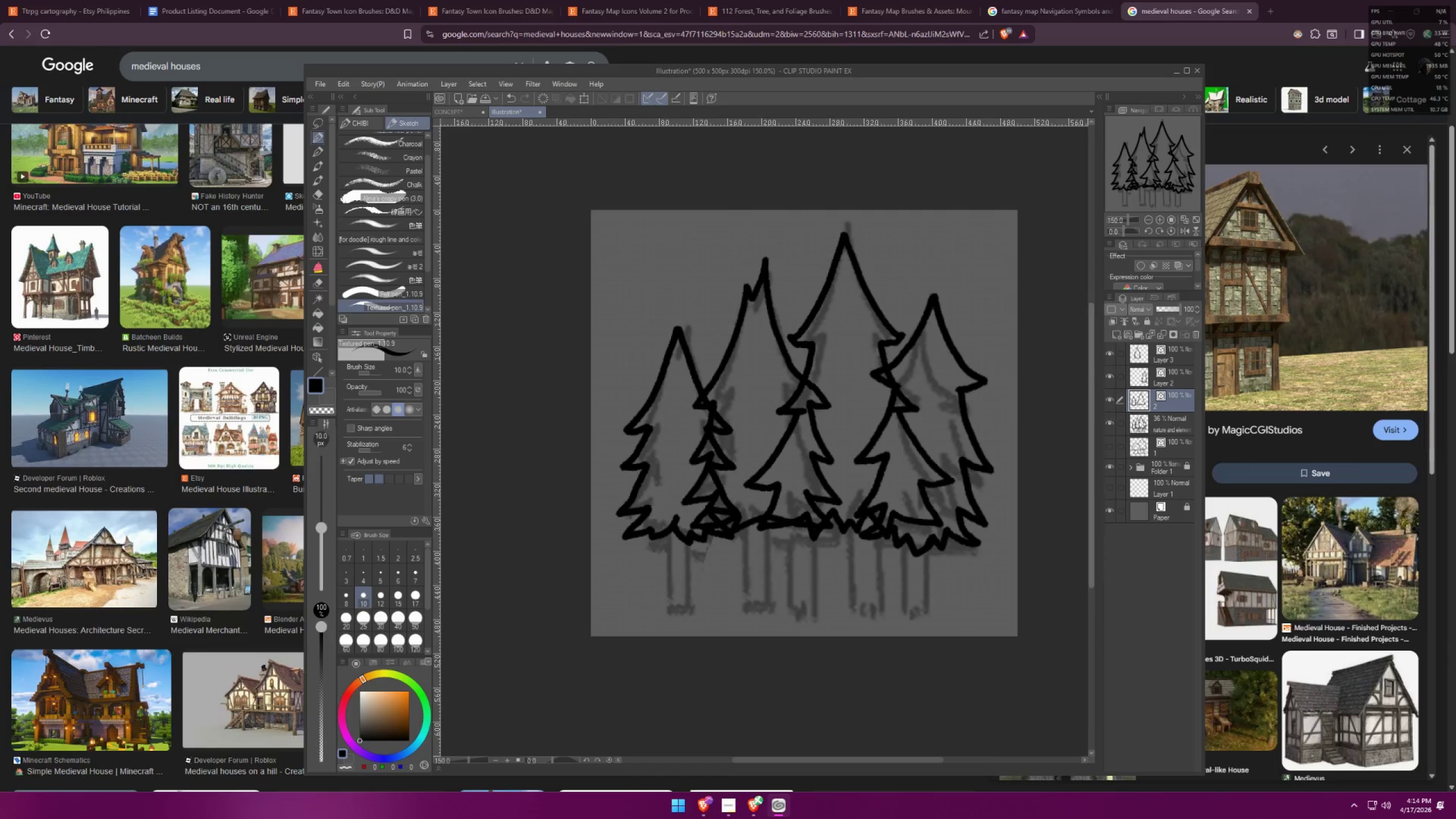 
left_click_drag(start_coordinate=[772, 374], to_coordinate=[774, 413])
 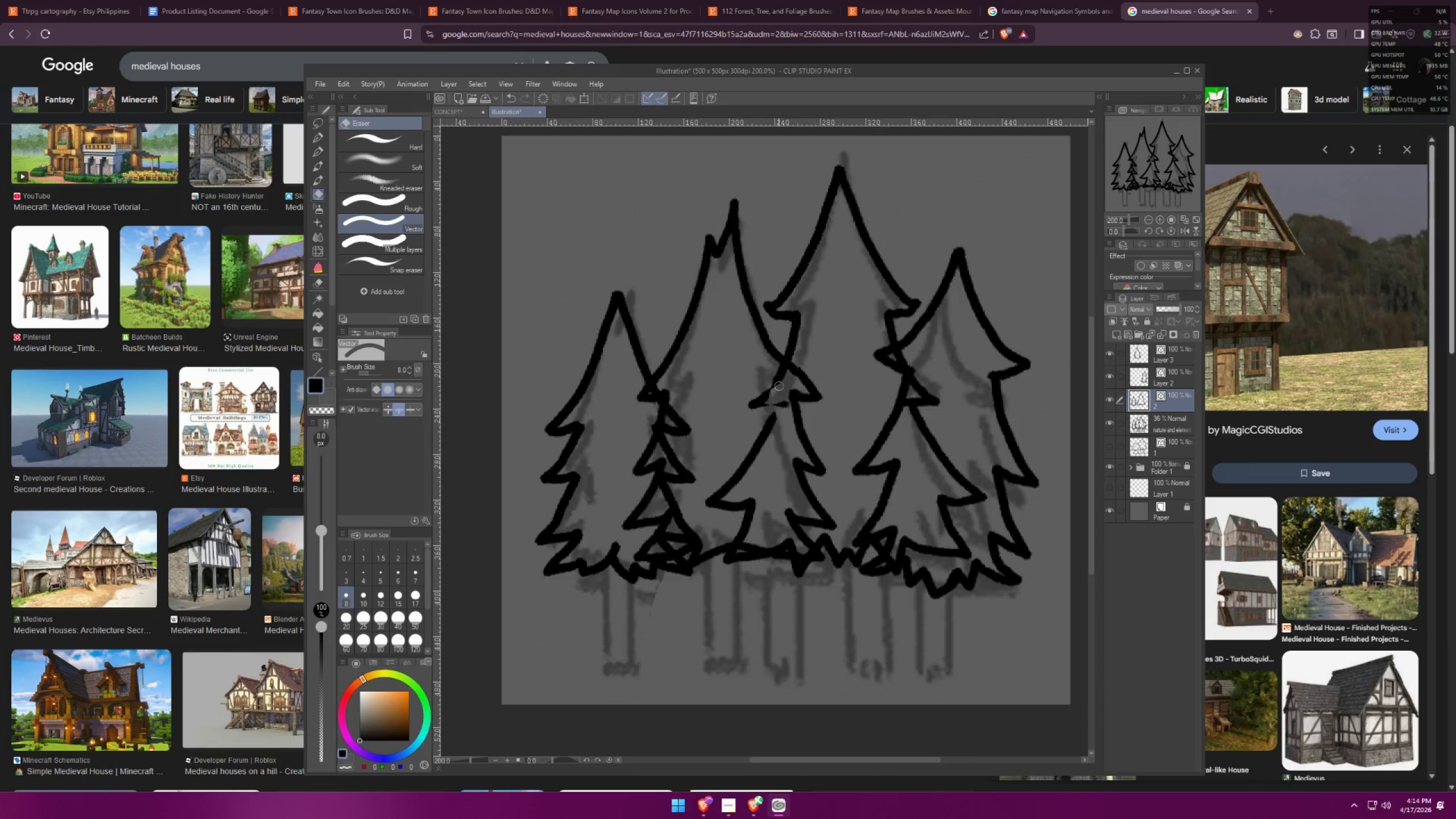 
scroll: coordinate [824, 426], scroll_direction: up, amount: 4.0
 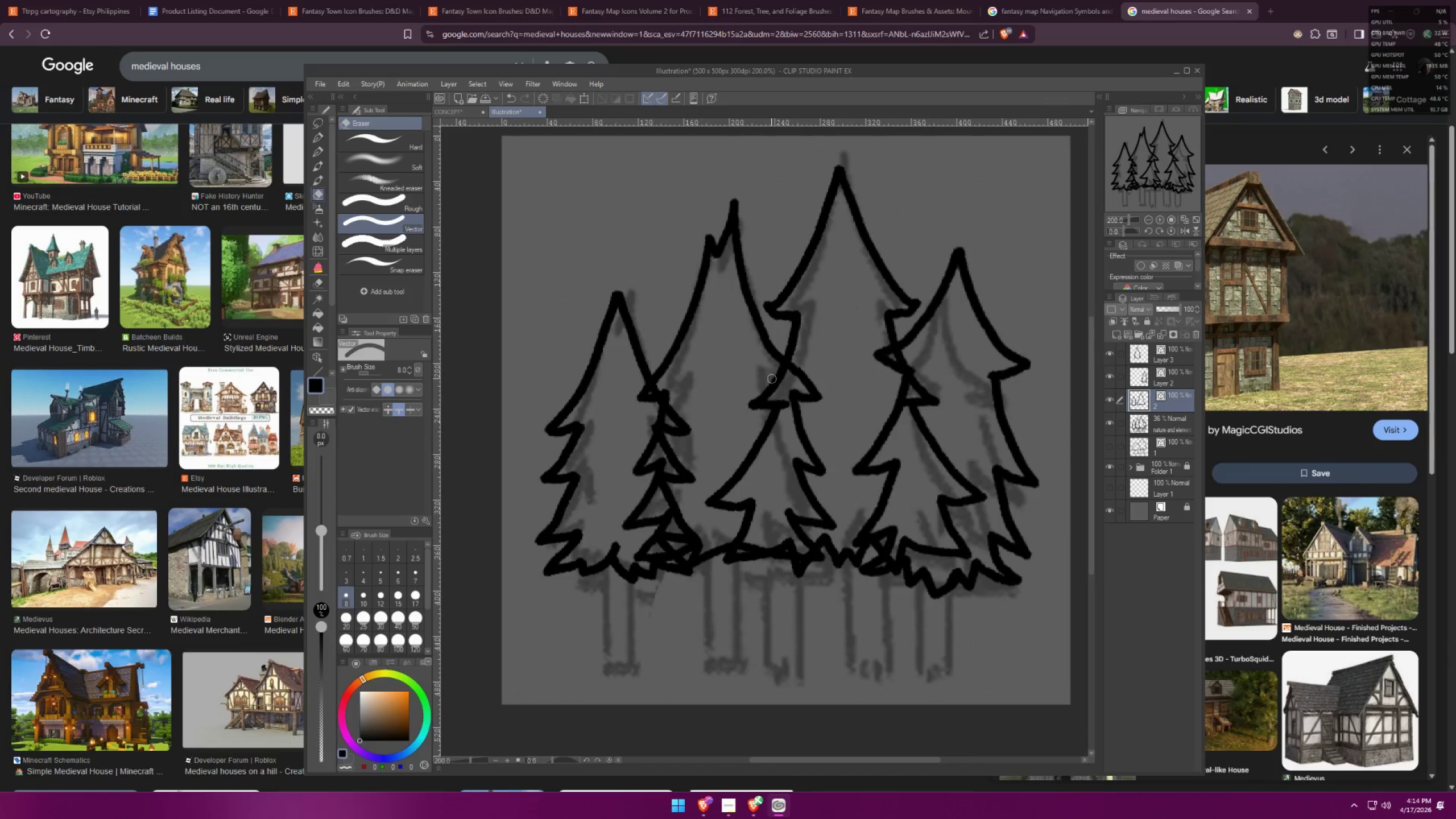 
left_click_drag(start_coordinate=[779, 380], to_coordinate=[772, 421])
 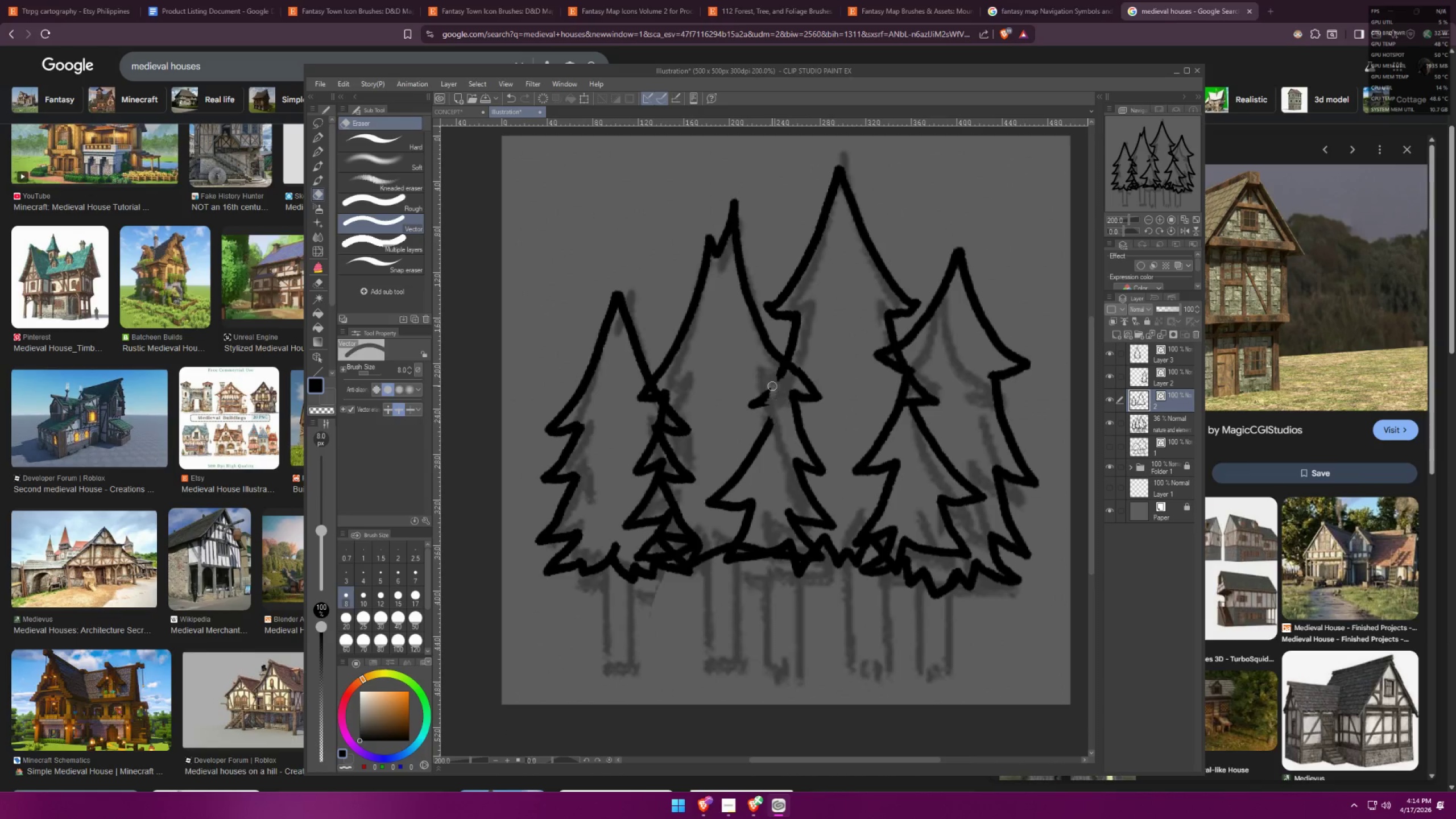 
left_click_drag(start_coordinate=[765, 380], to_coordinate=[761, 411])
 